 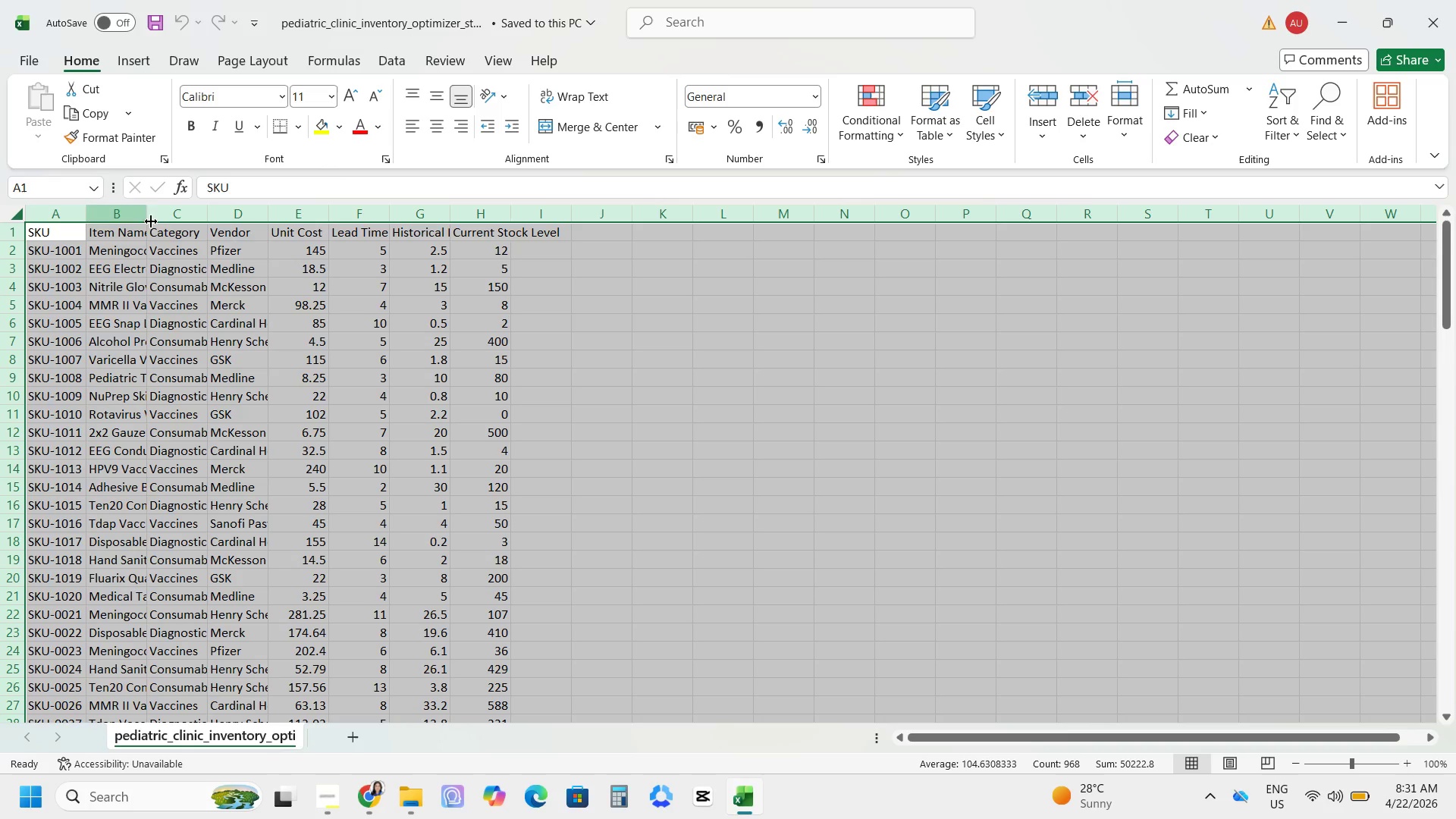 
double_click([215, 213])
 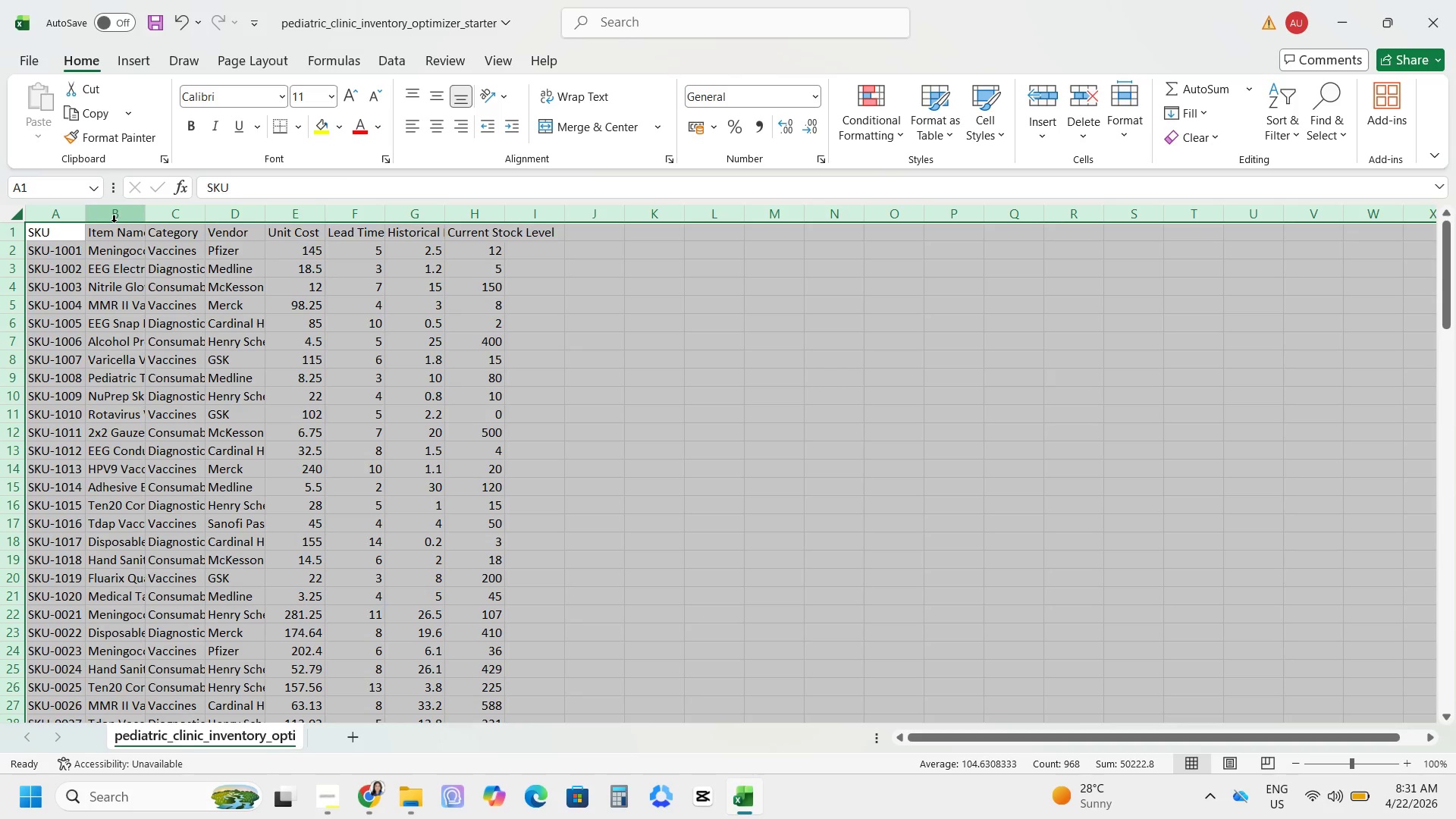 
left_click([152, 218])
 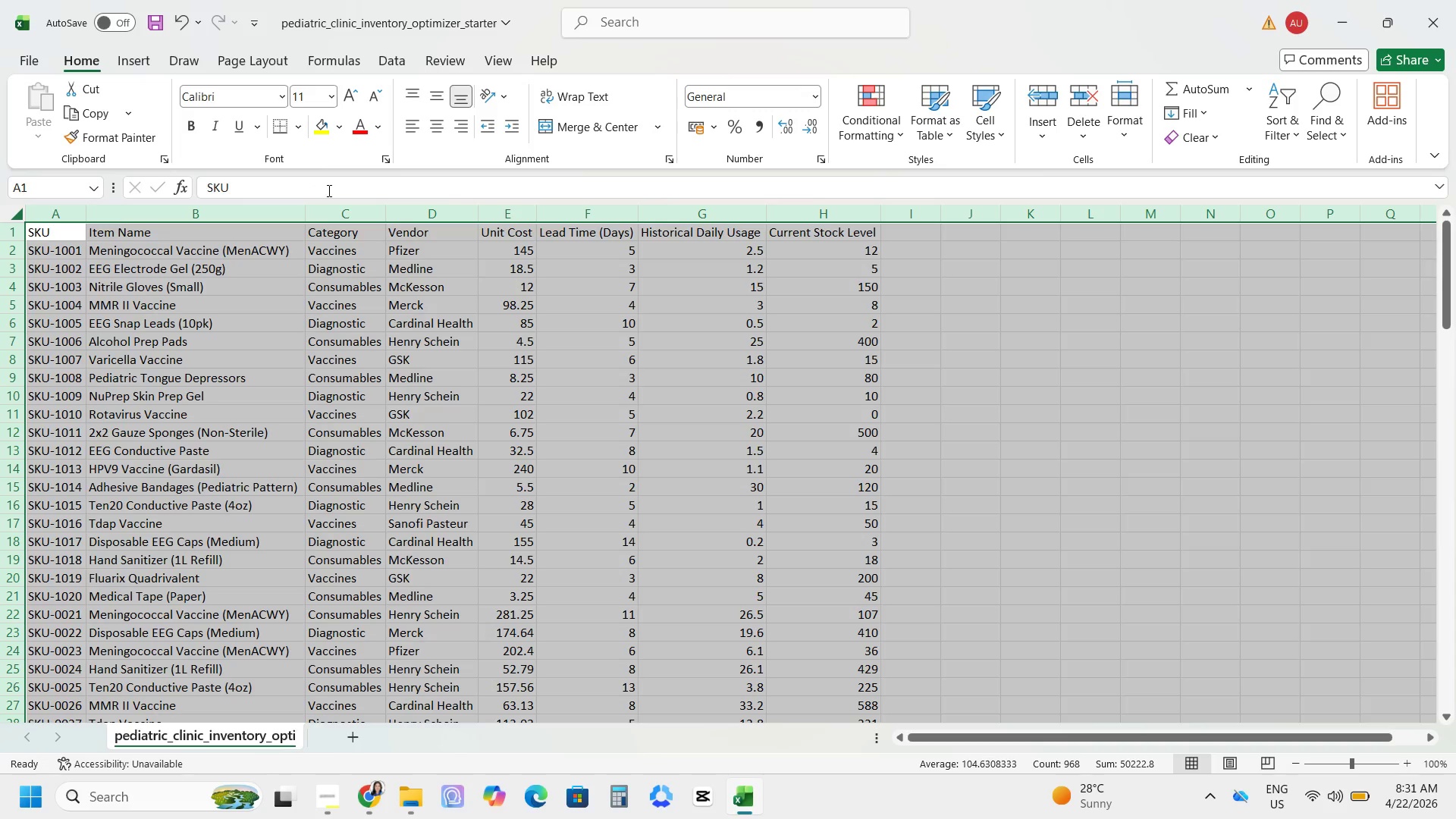 
wait(8.27)
 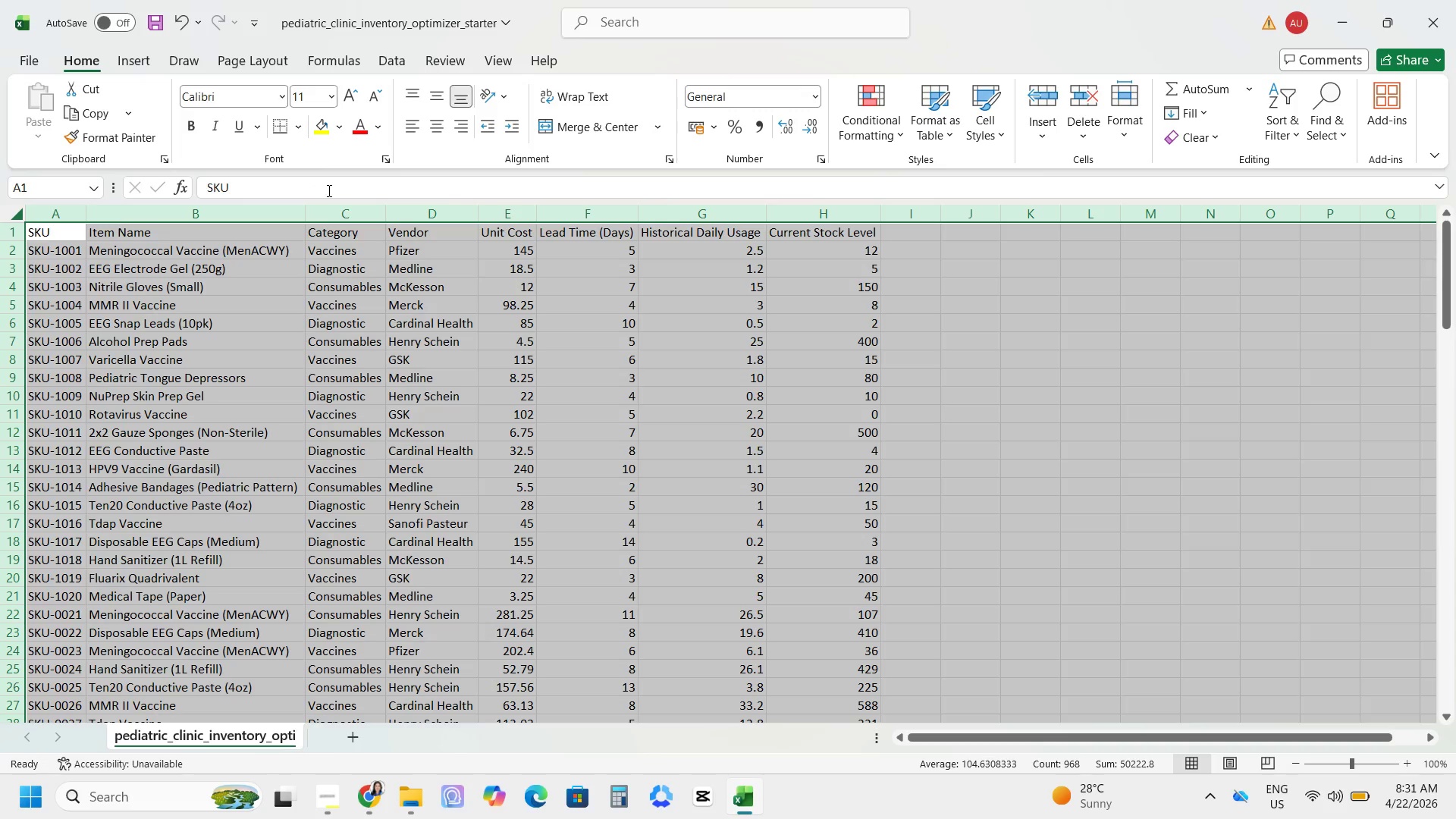 
mouse_move([585, 87])
 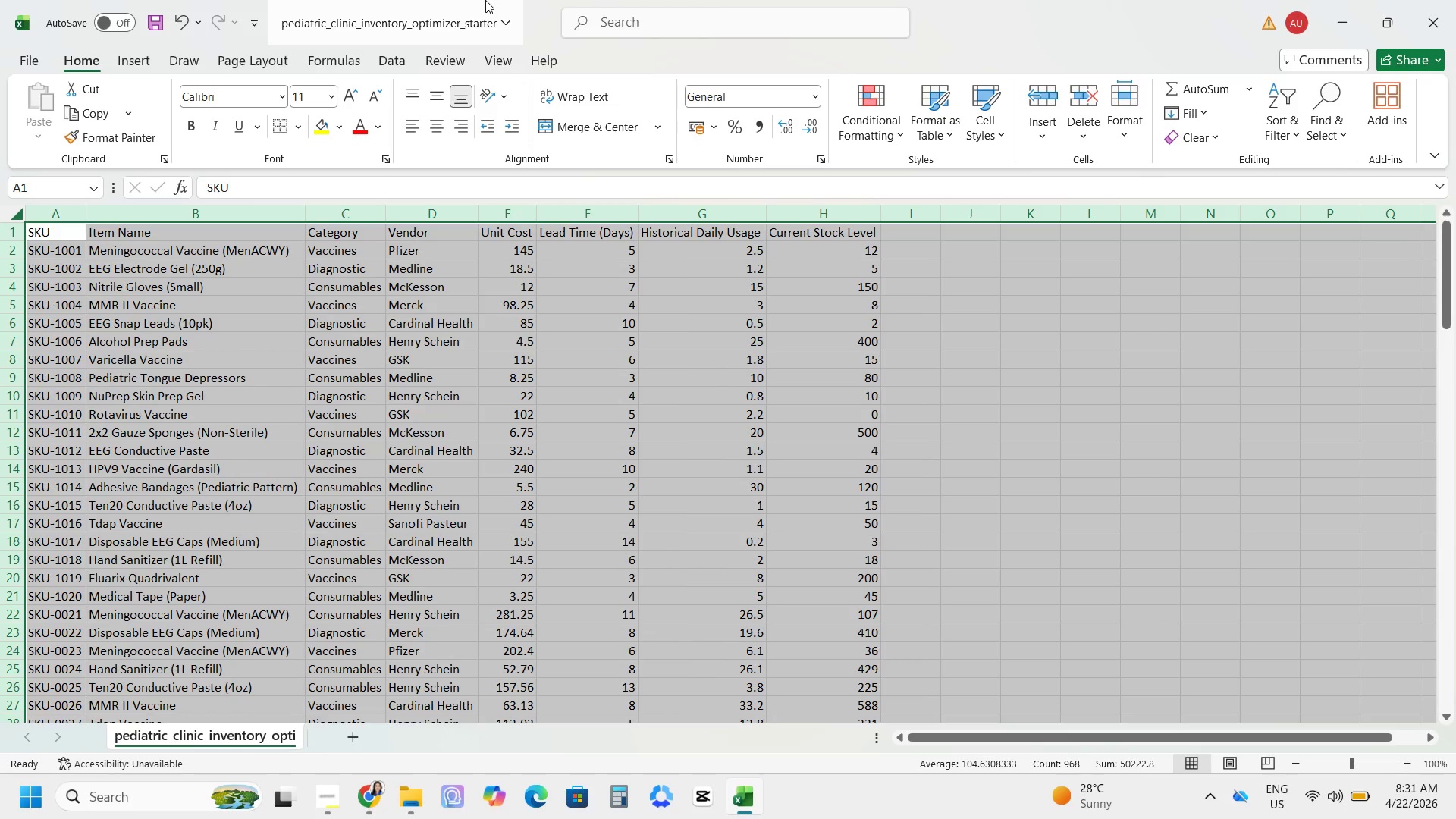 
wait(29.32)
 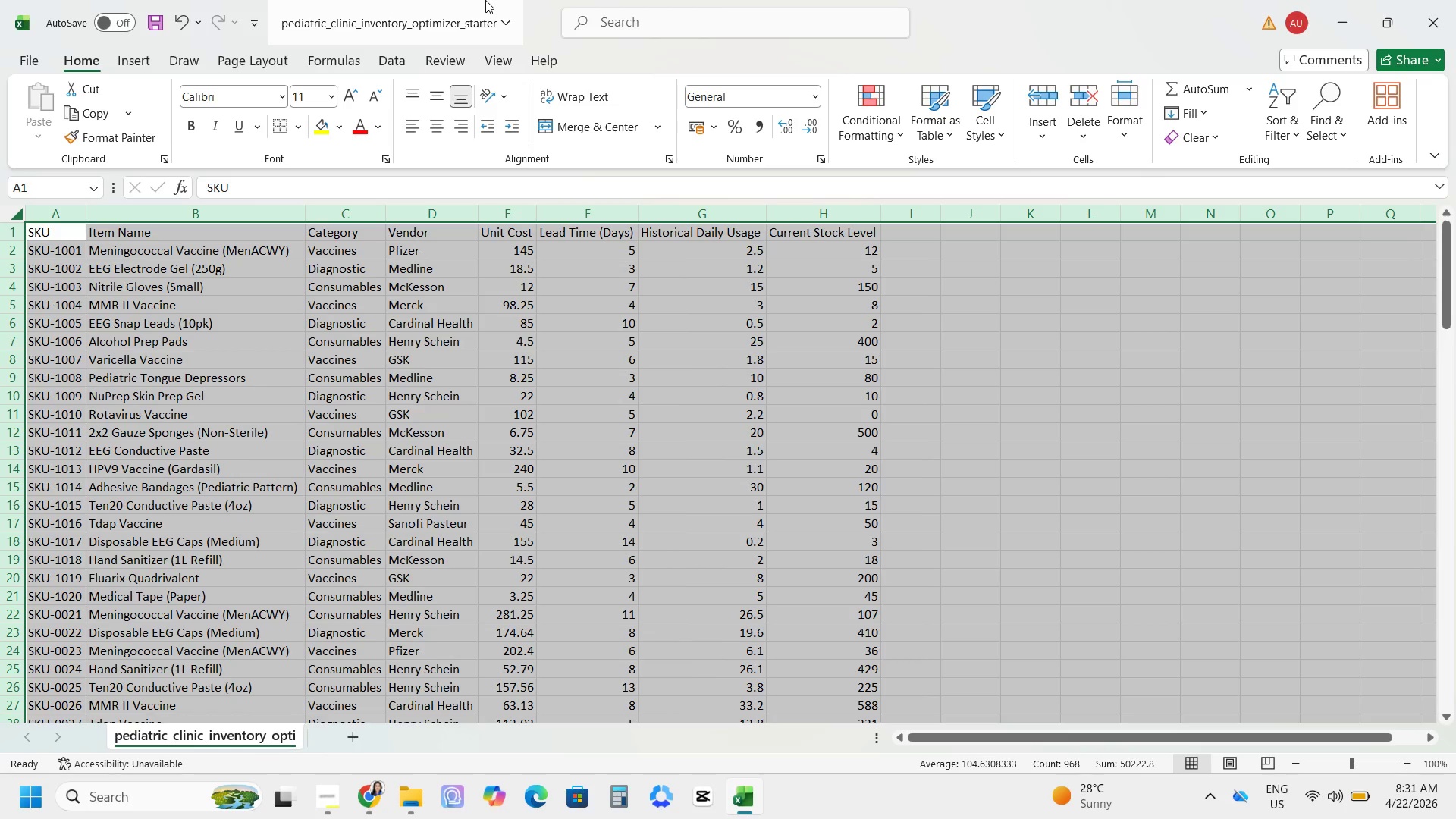 
left_click([17, 208])
 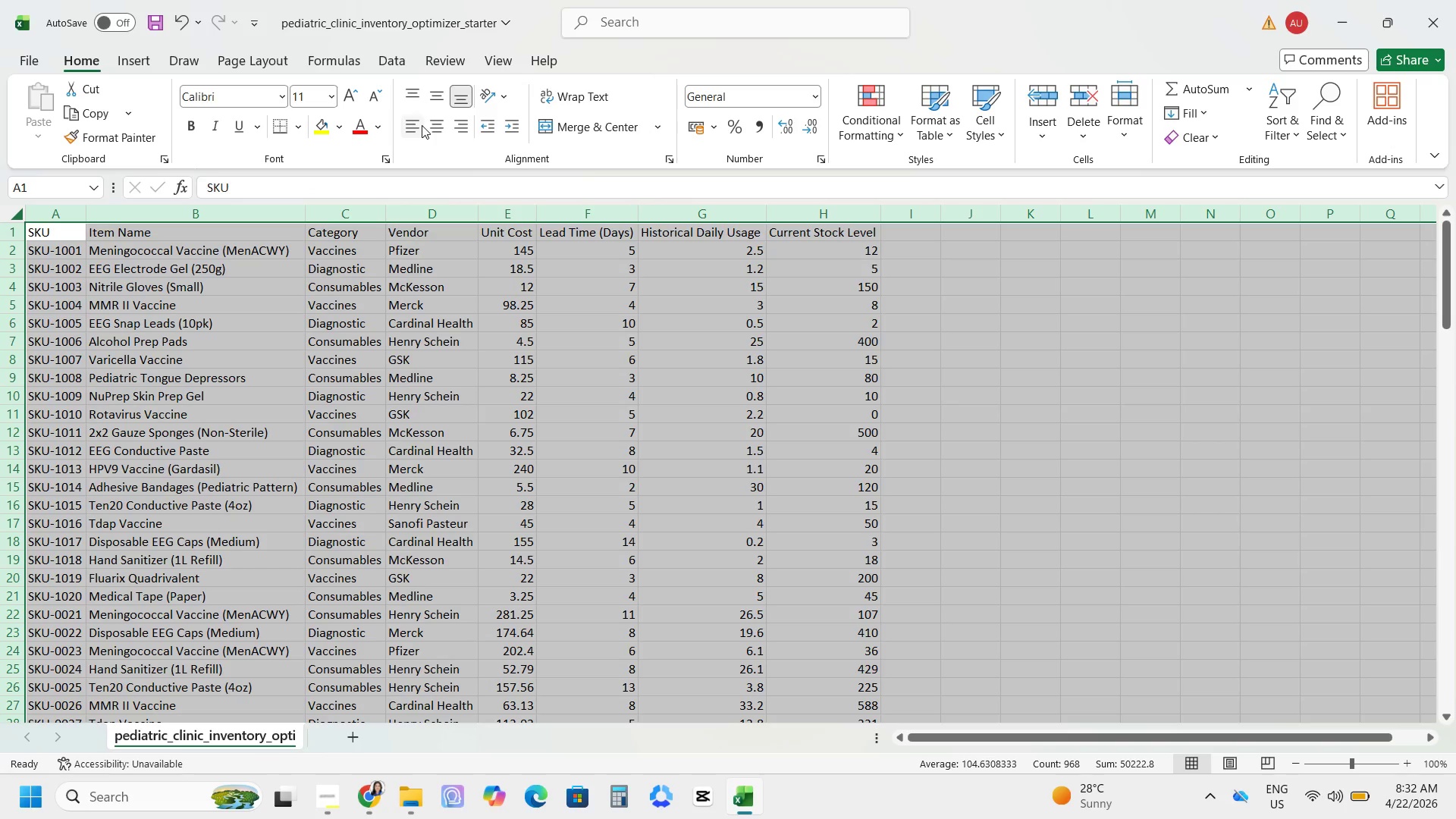 
left_click([463, 129])
 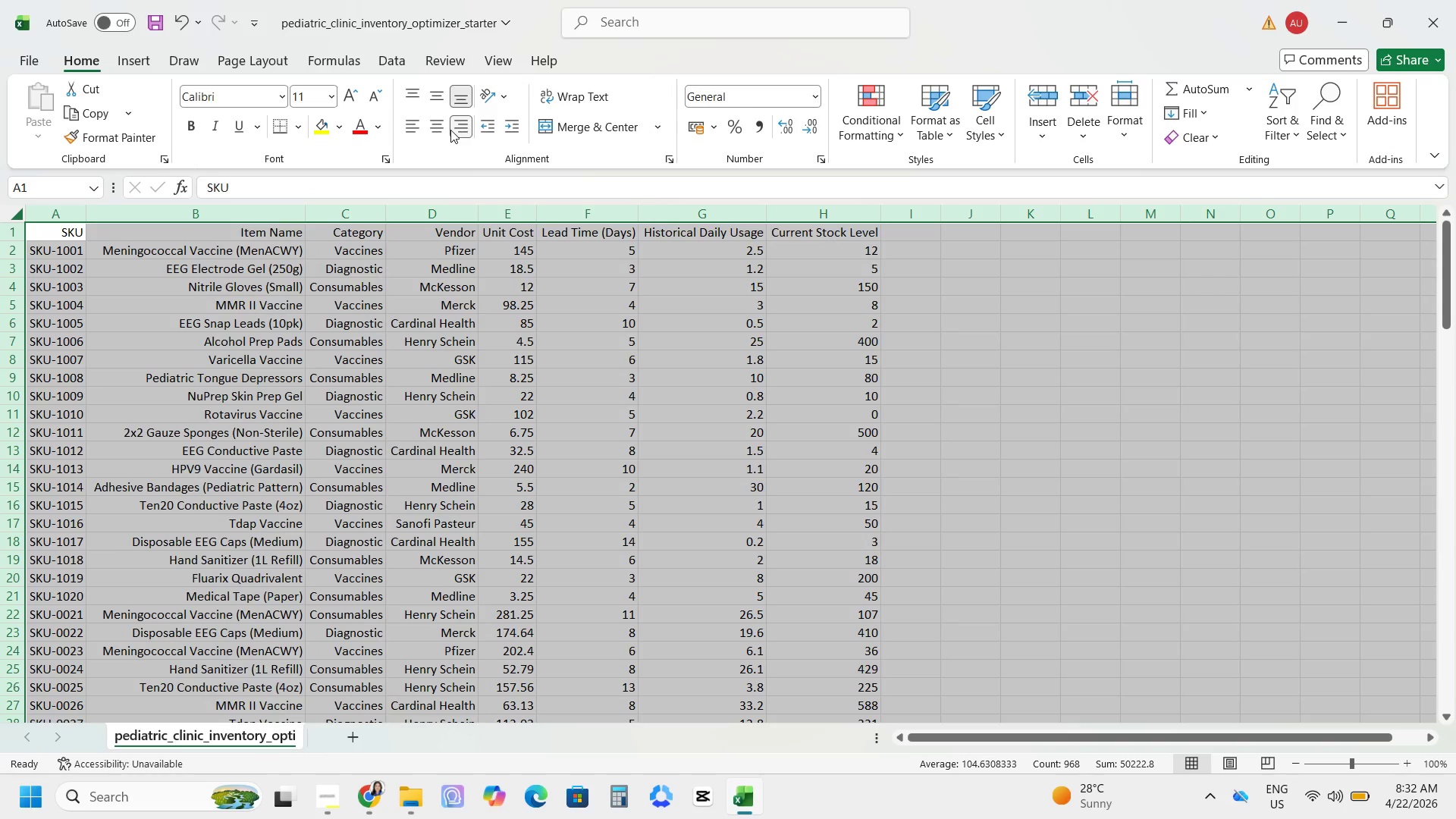 
left_click([408, 128])
 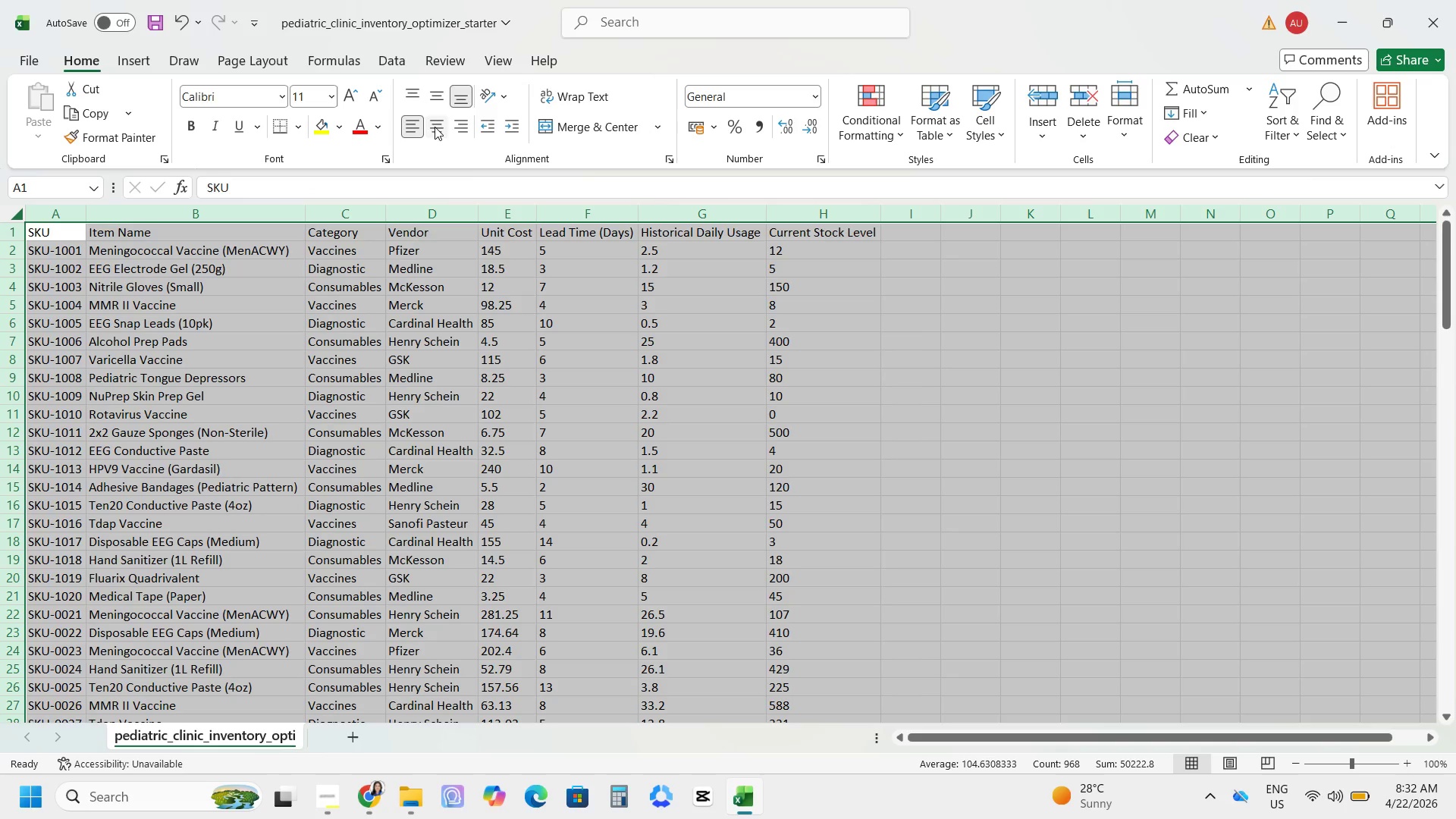 
left_click([435, 127])
 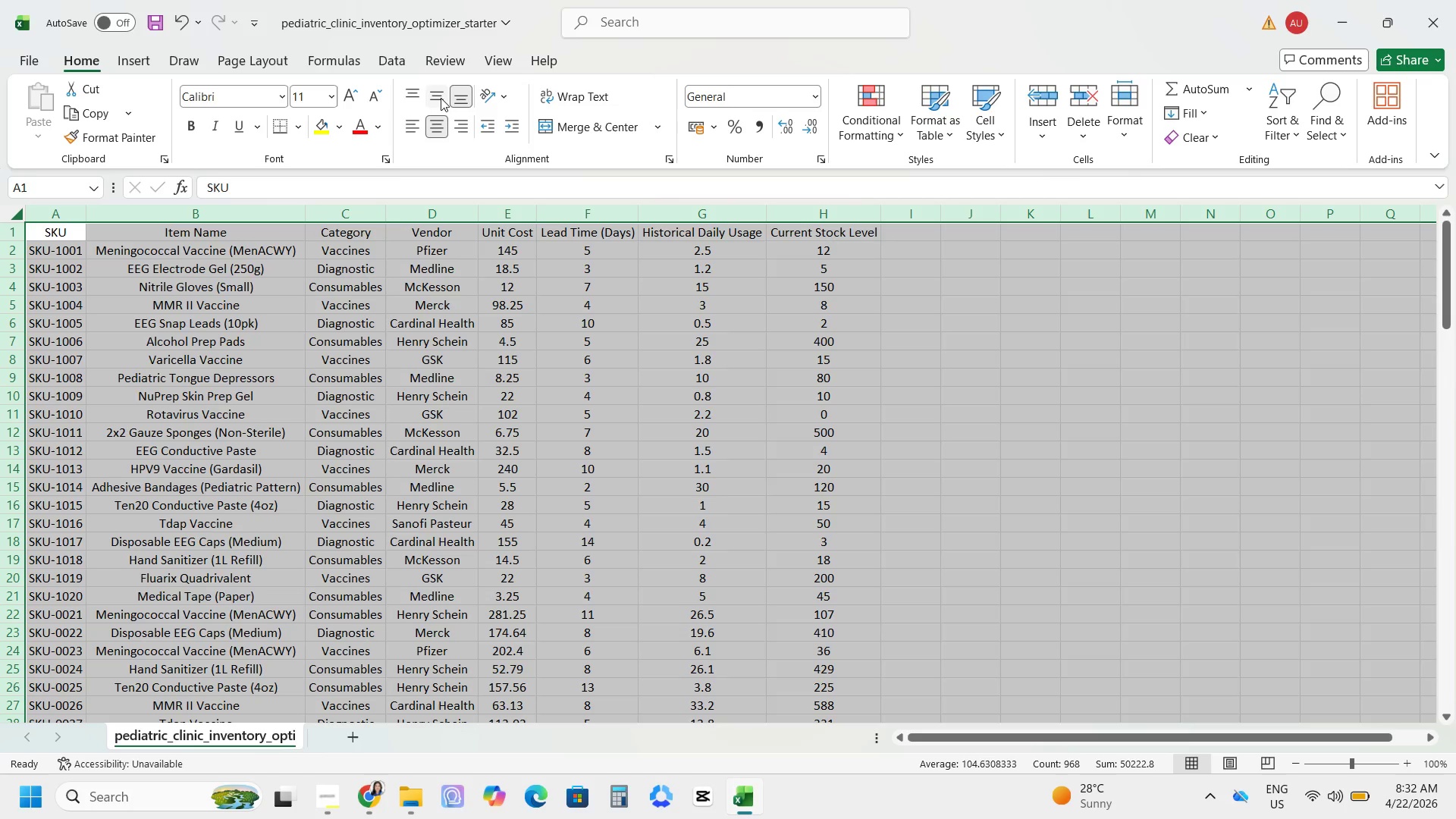 
left_click([438, 94])
 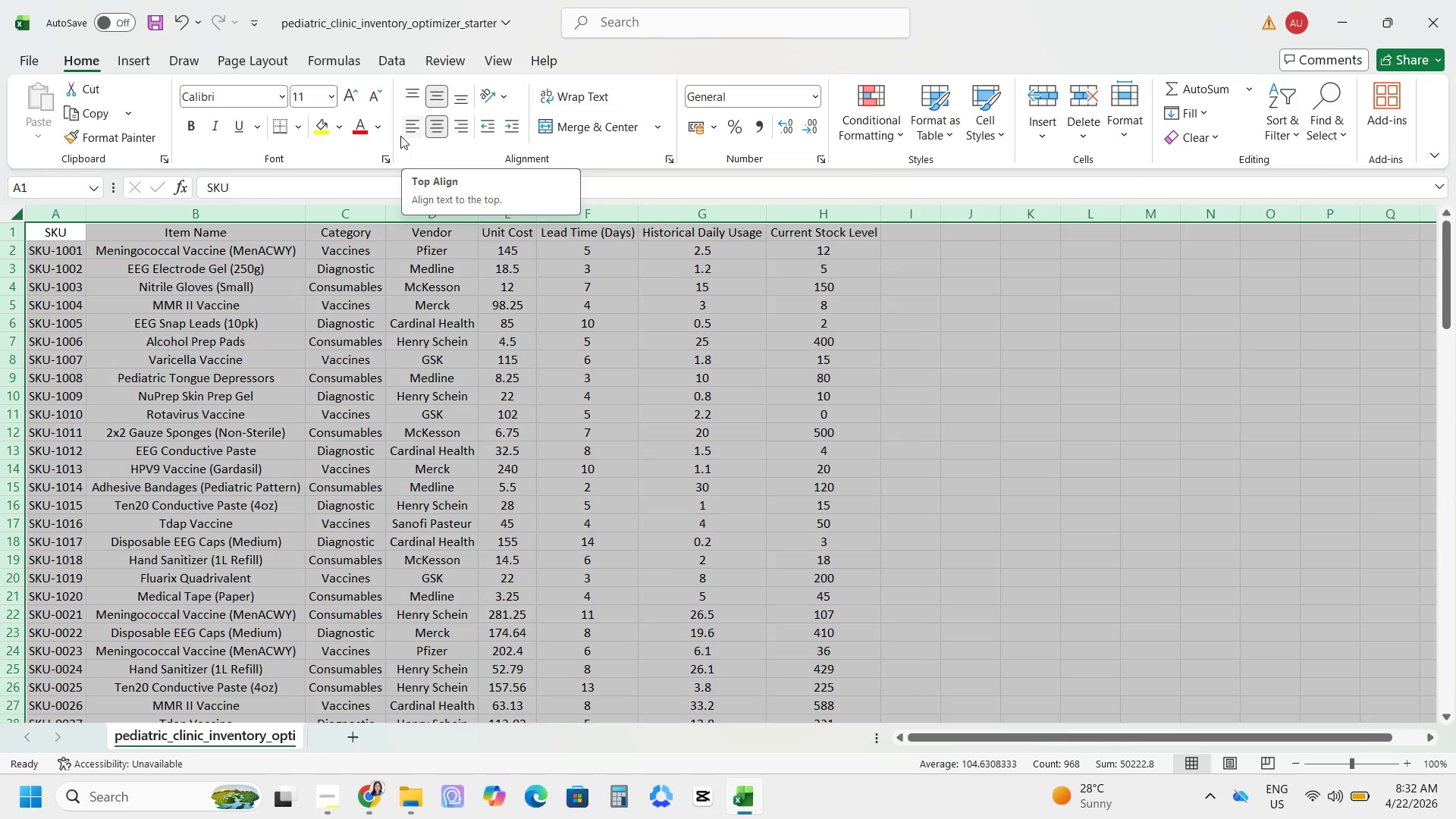 
wait(15.76)
 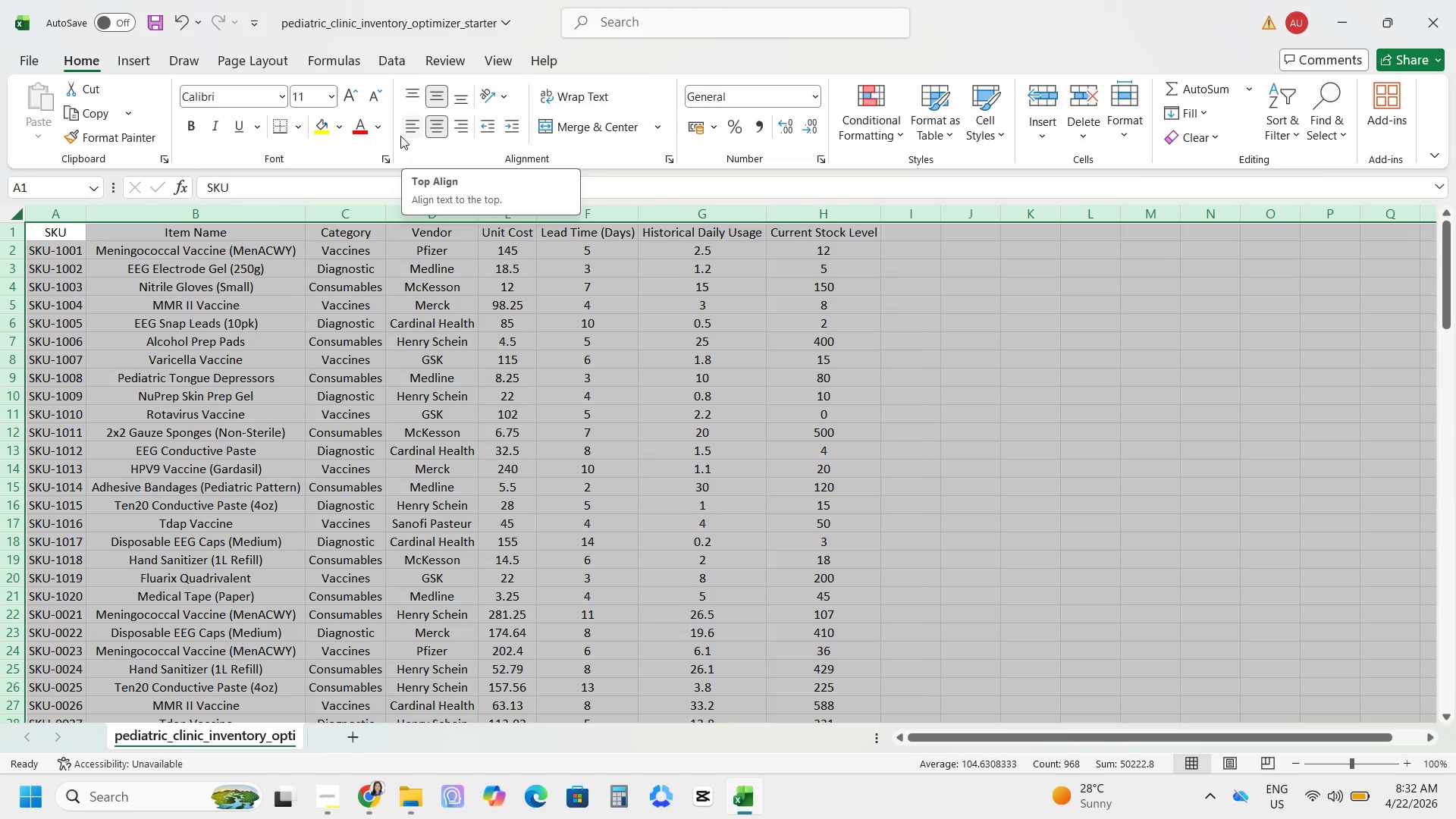 
left_click_drag(start_coordinate=[466, 431], to_coordinate=[482, 422])
 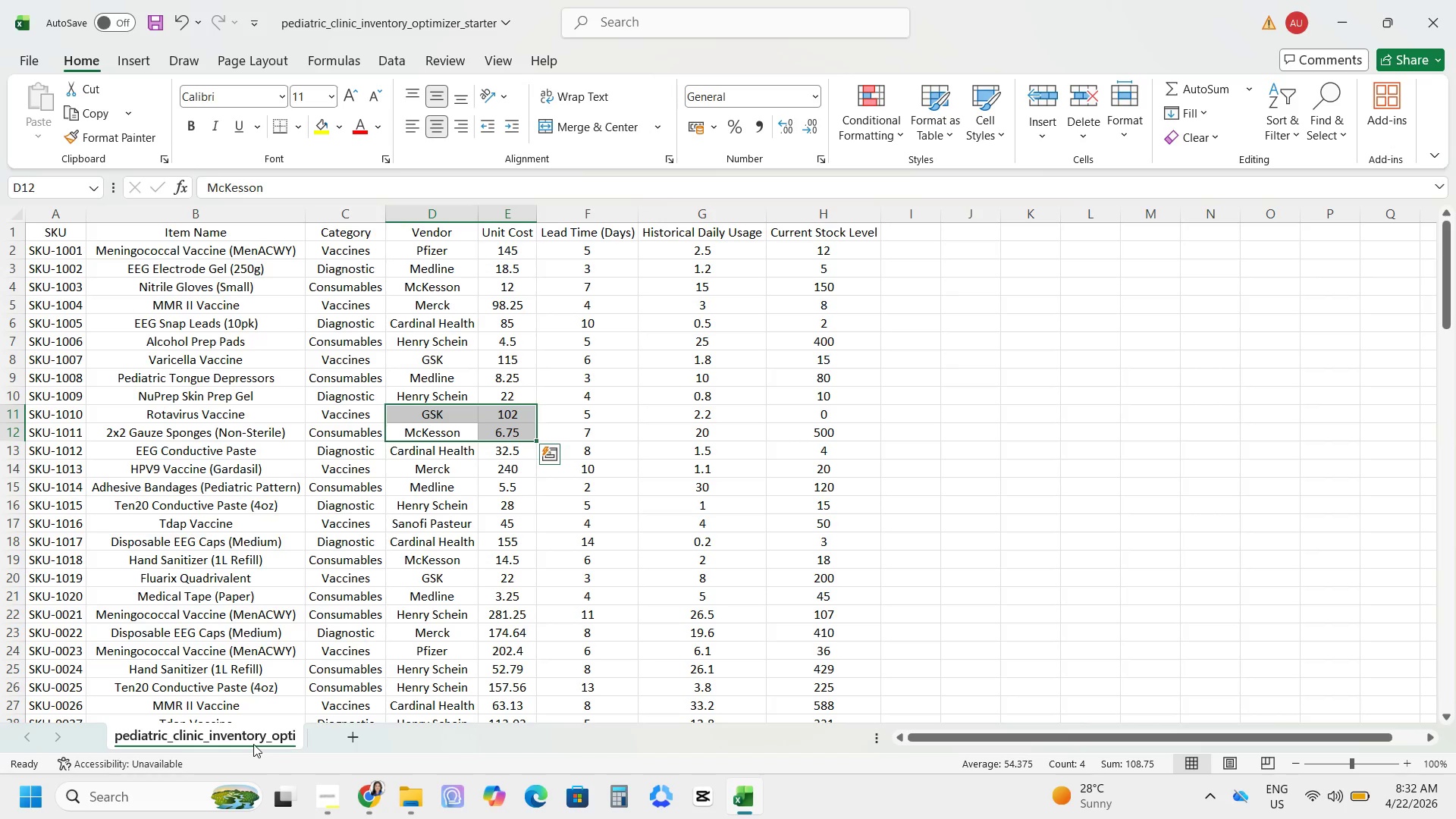 
wait(6.38)
 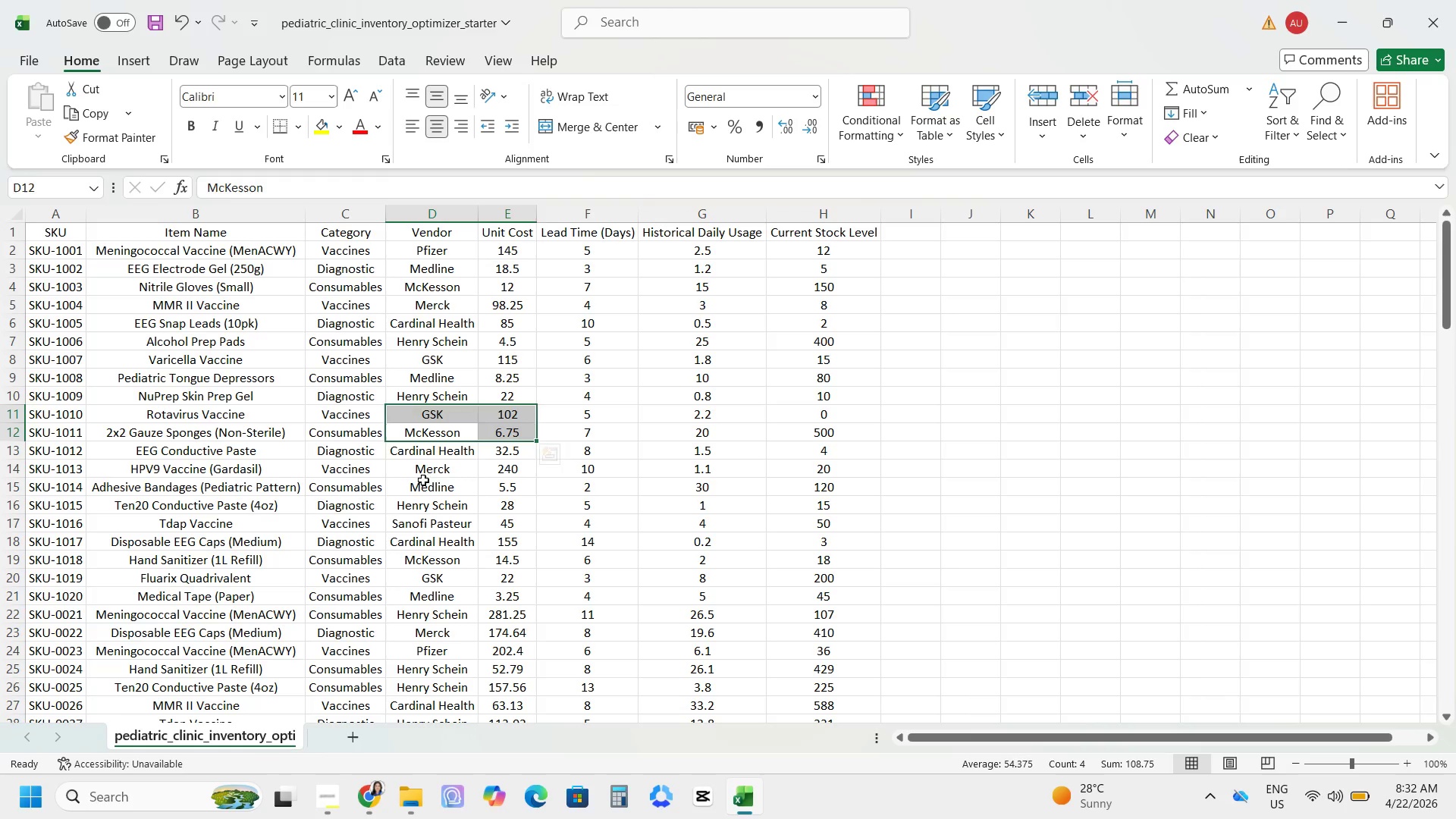 
left_click_drag(start_coordinate=[449, 466], to_coordinate=[459, 460])
 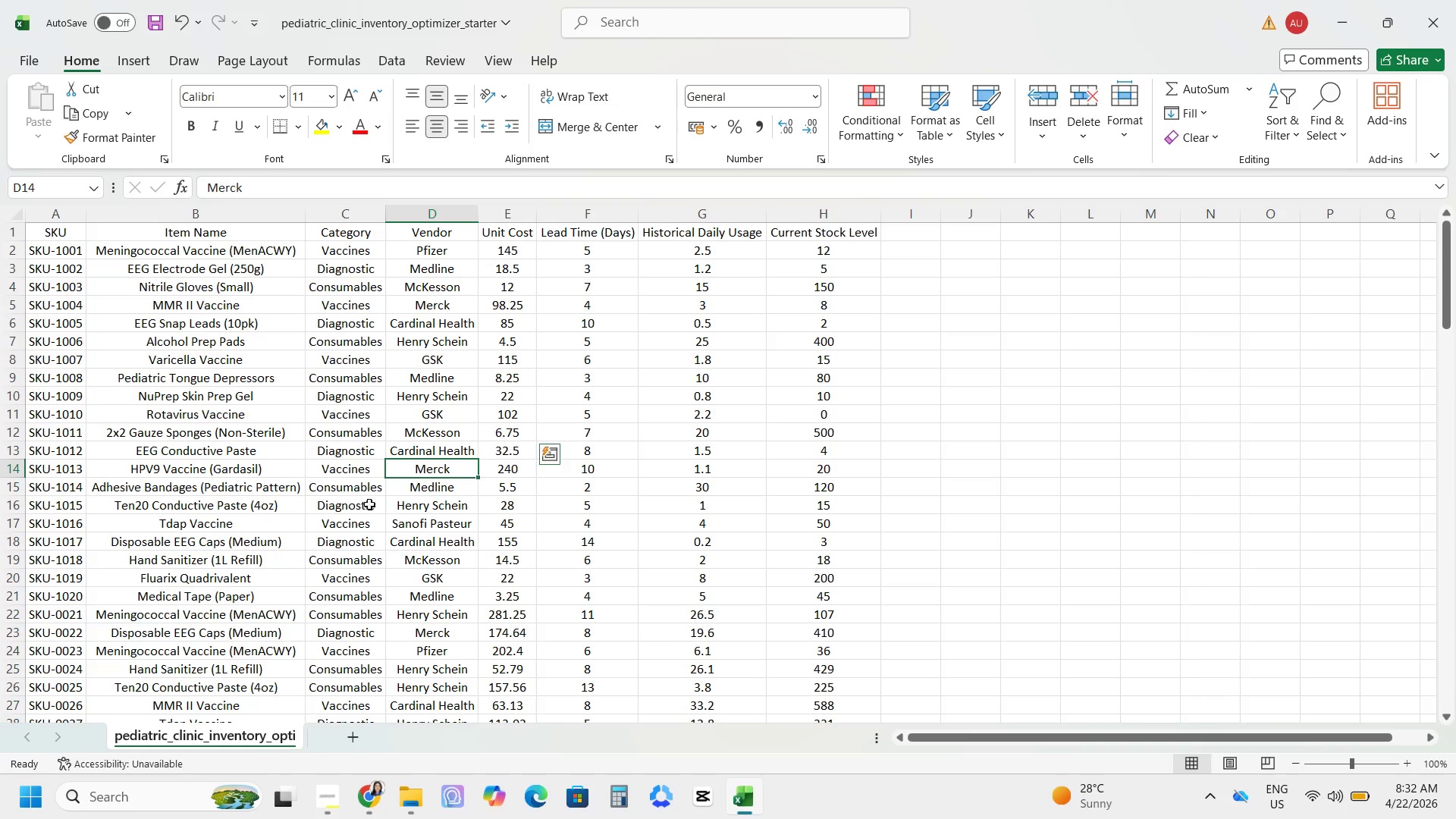 
scroll: coordinate [475, 758], scroll_direction: down, amount: 3.0
 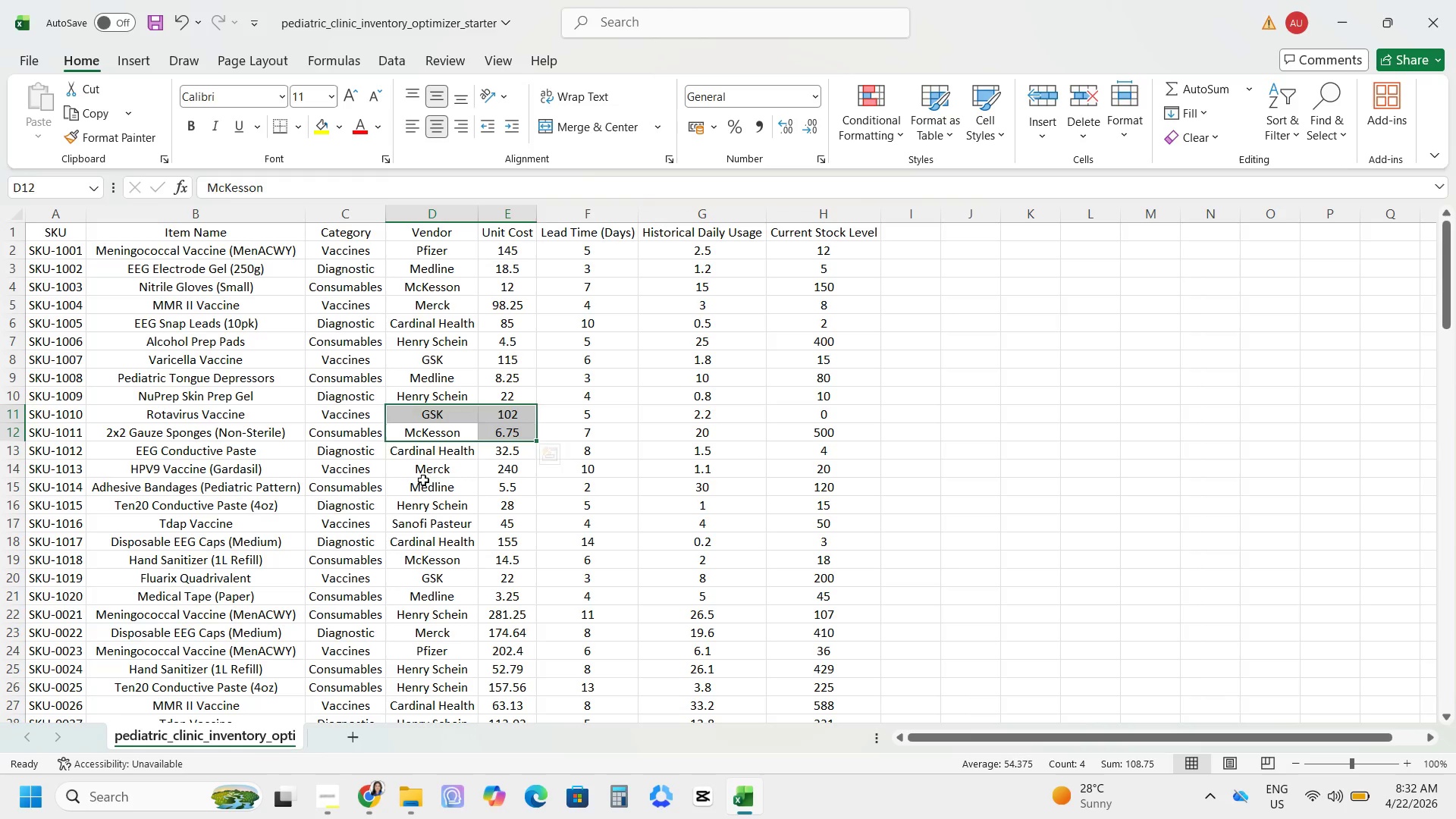 
scroll: coordinate [340, 479], scroll_direction: up, amount: 5.0
 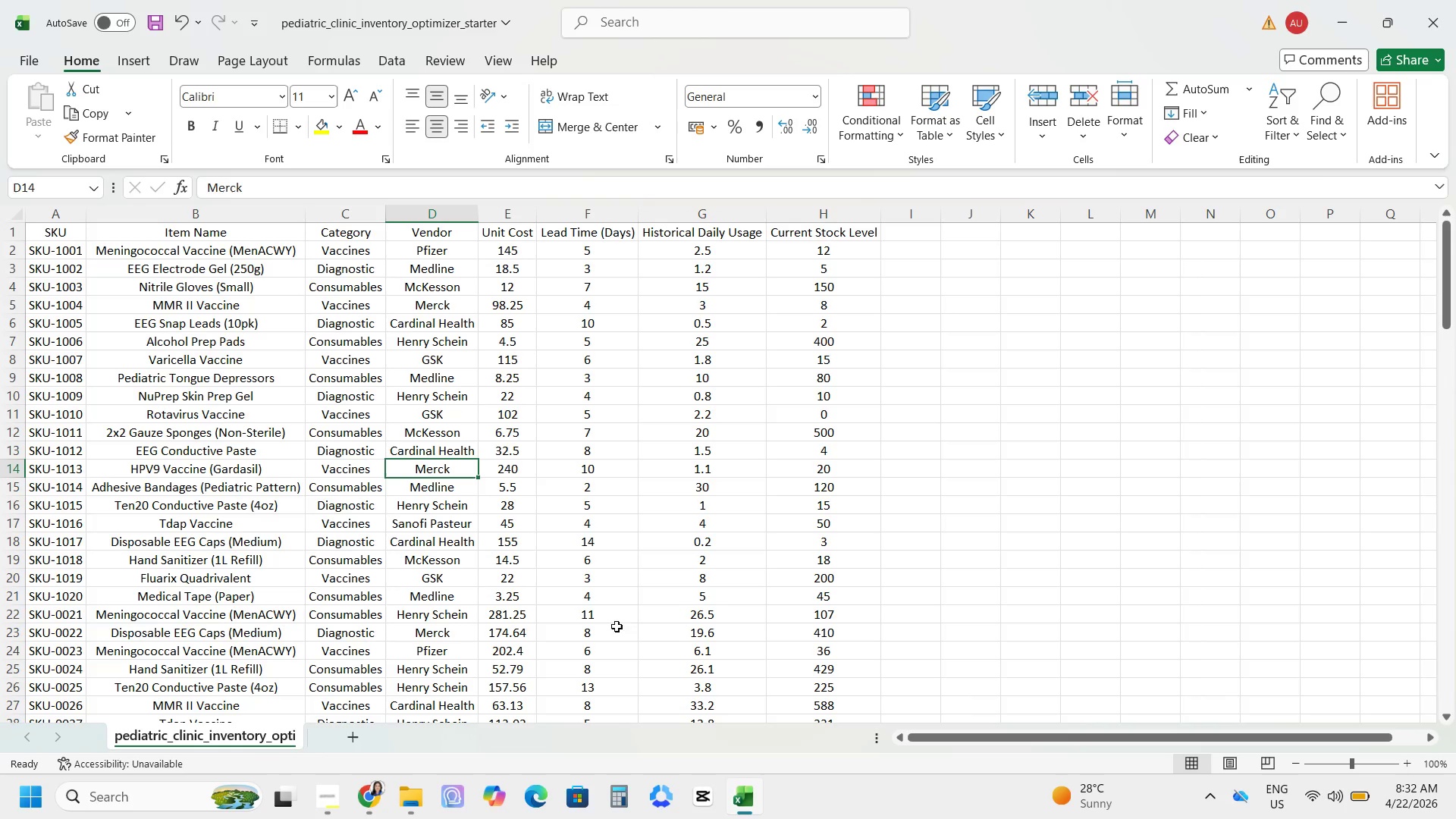 
wait(16.89)
 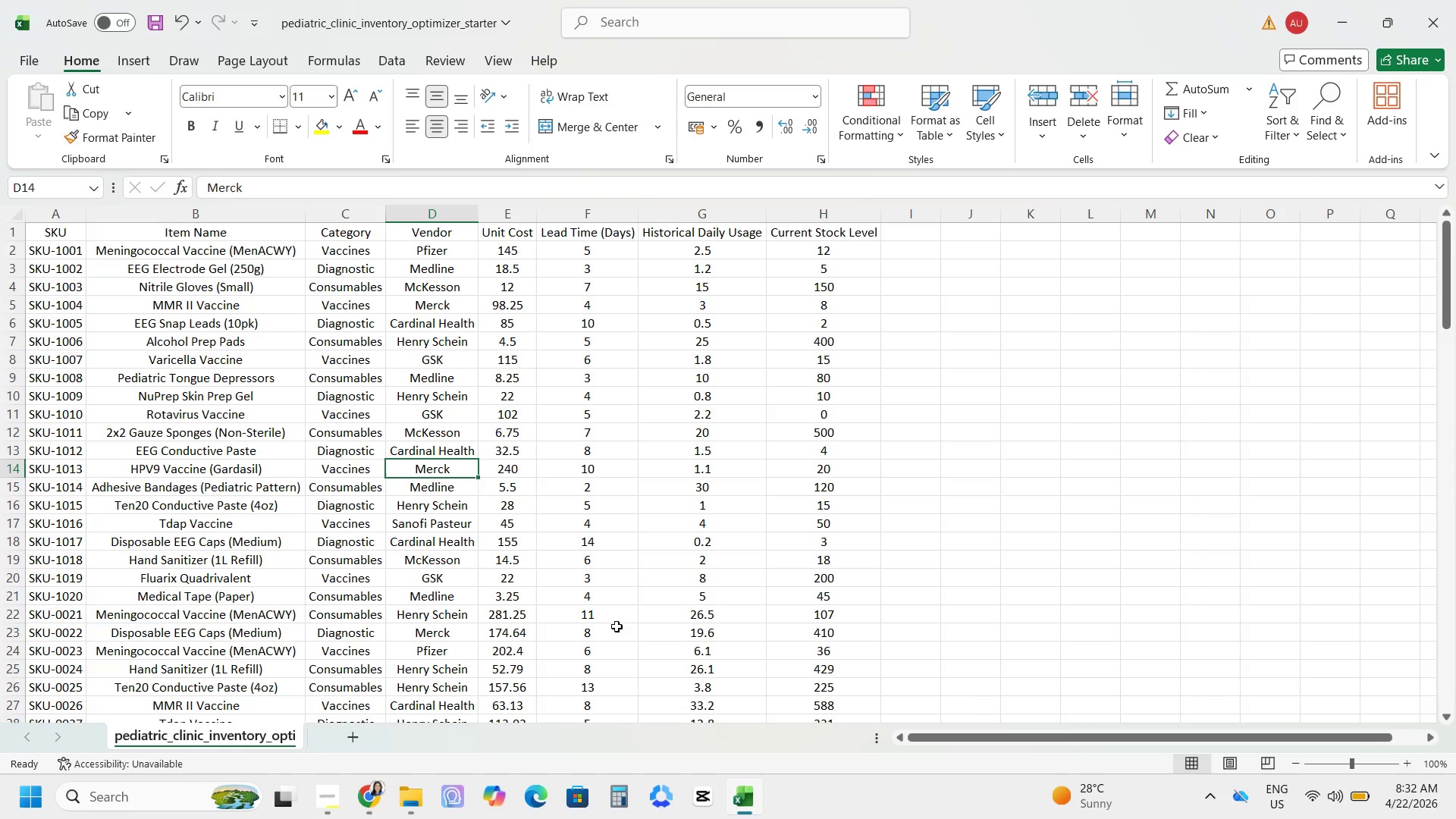 
double_click([177, 739])
 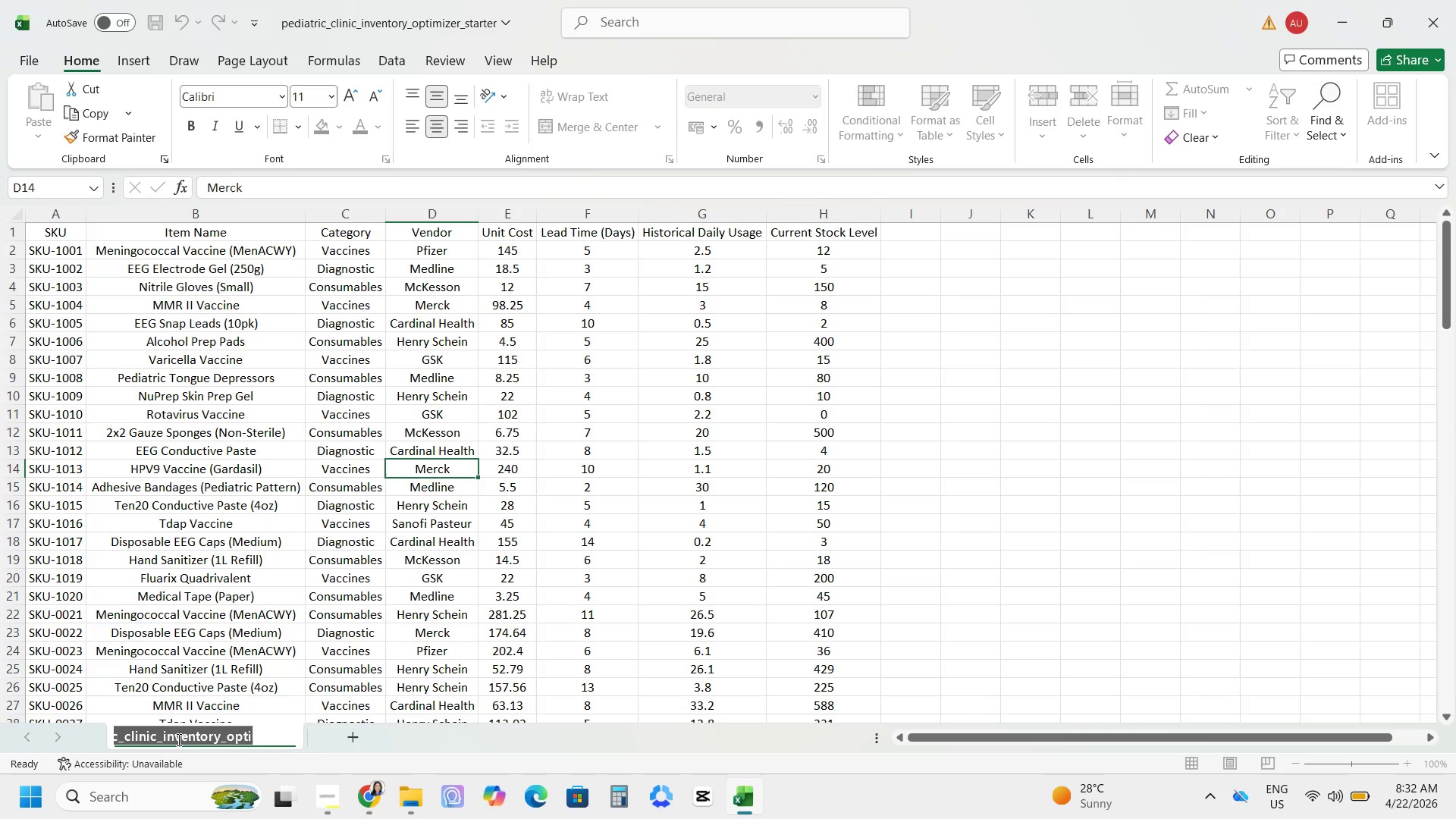 
type(Inventory MAster)
key(Backspace)
key(Backspace)
key(Backspace)
key(Backspace)
key(Backspace)
type(aster)
 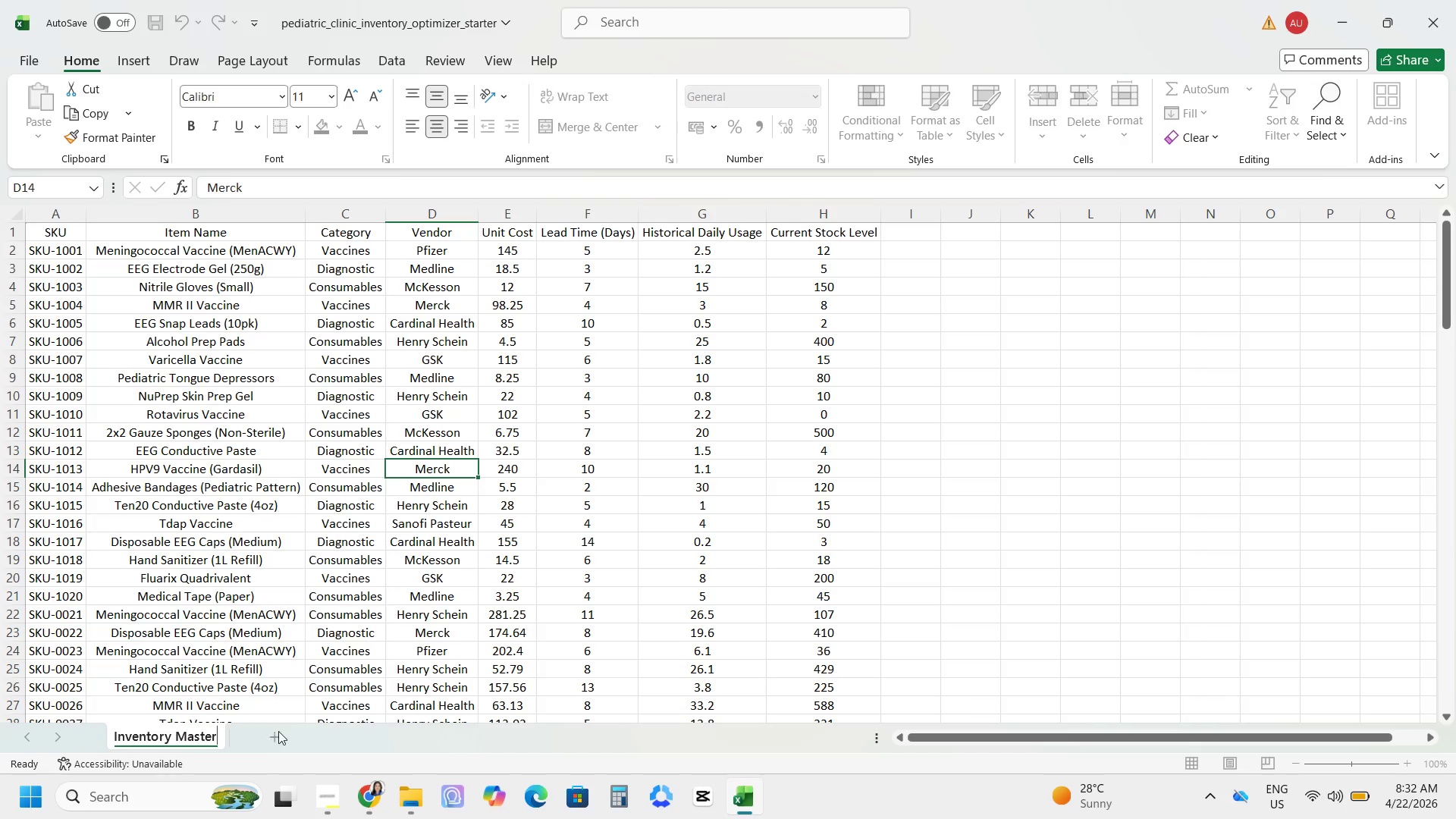 
left_click([278, 730])
 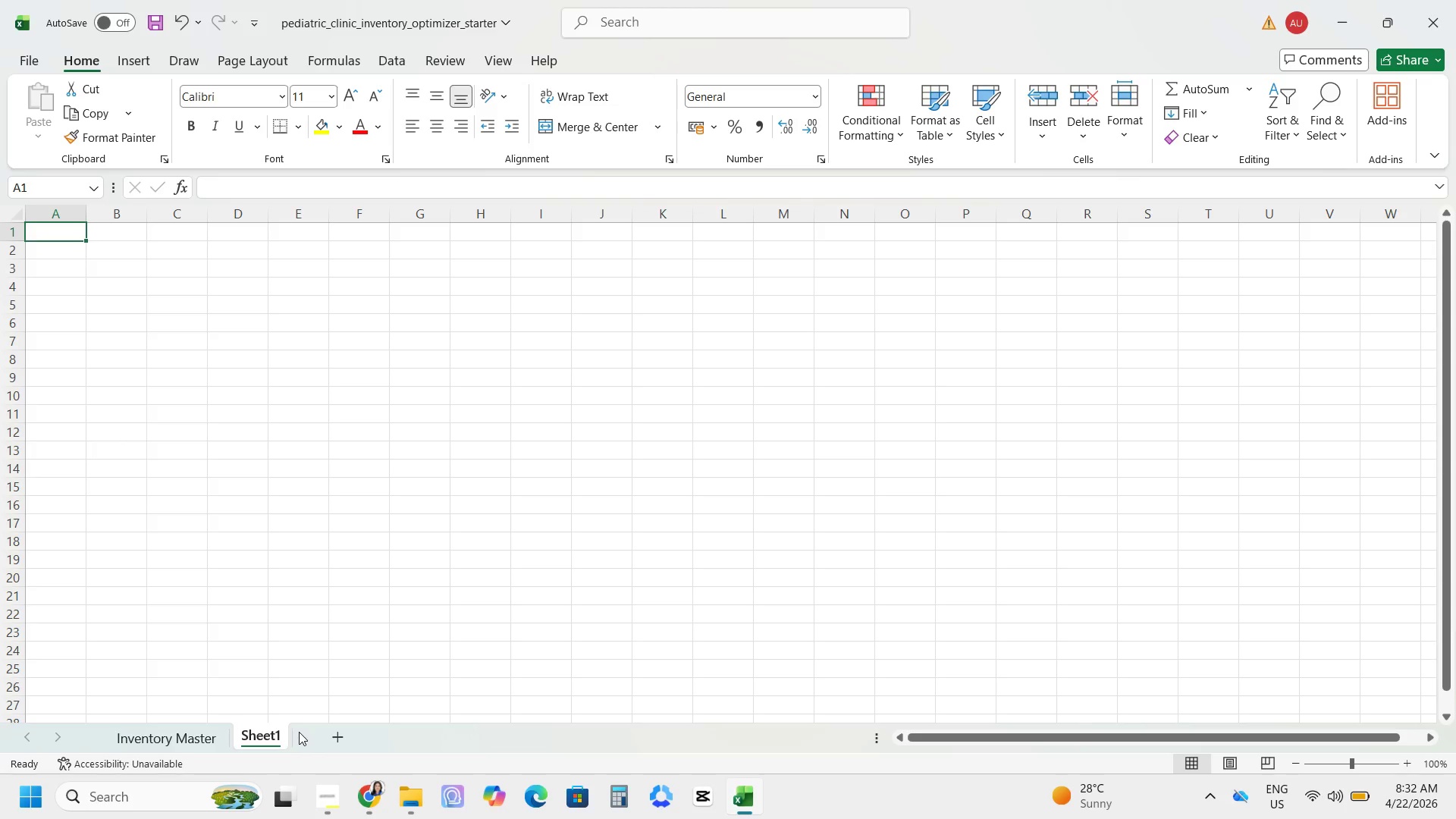 
wait(5.44)
 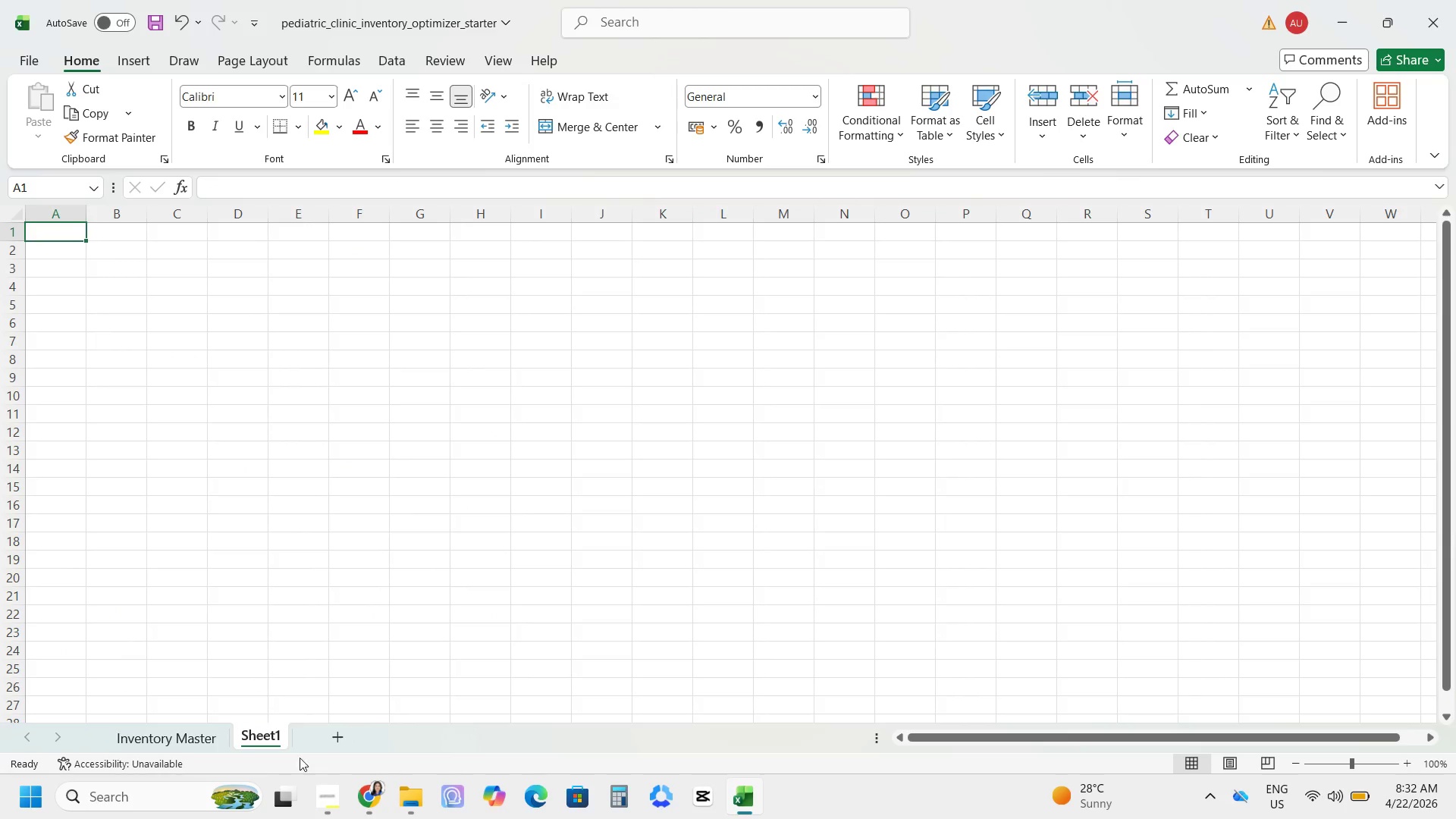 
double_click([253, 731])
 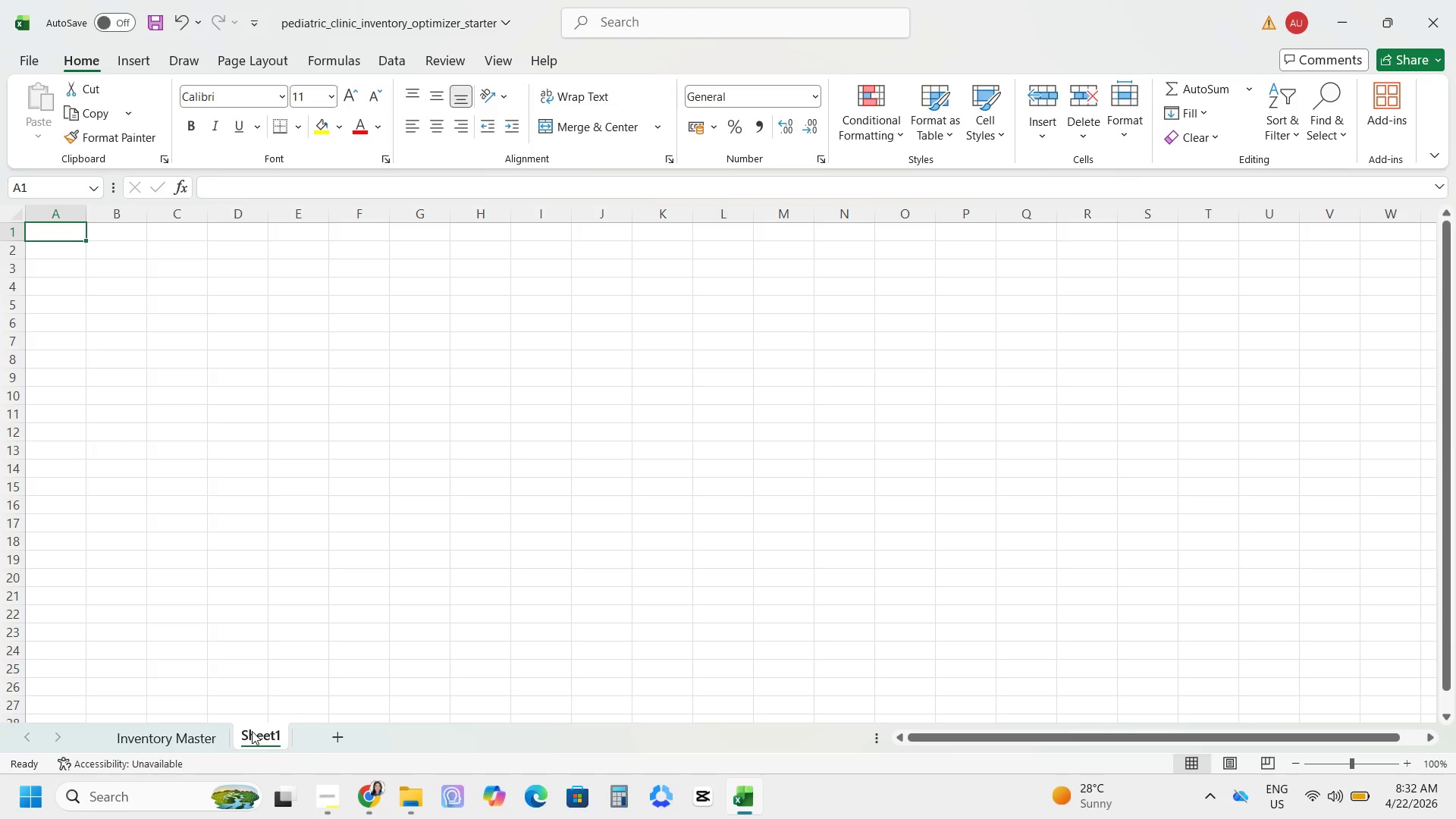 
double_click([252, 731])
 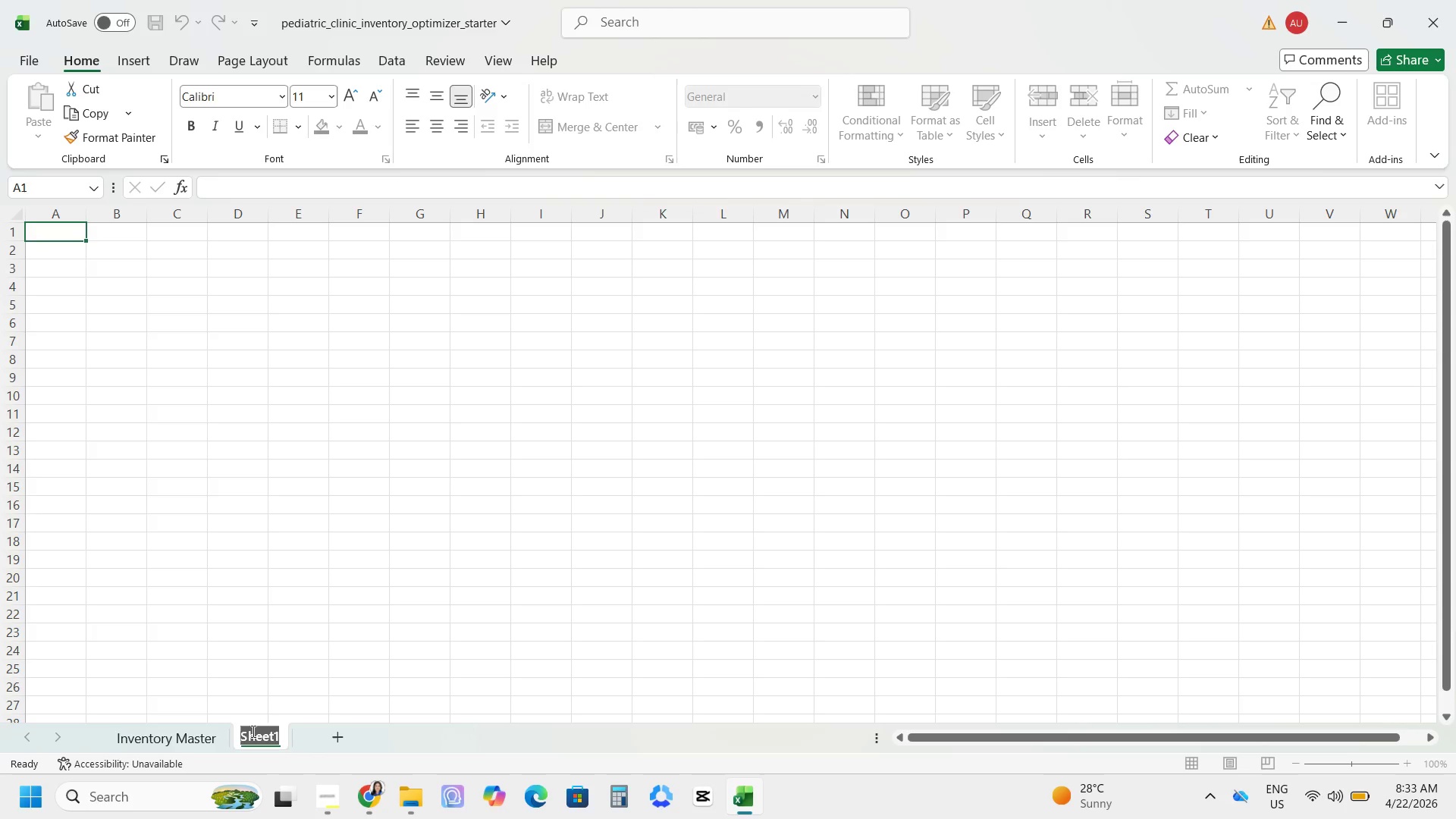 
type(Dashboard)
 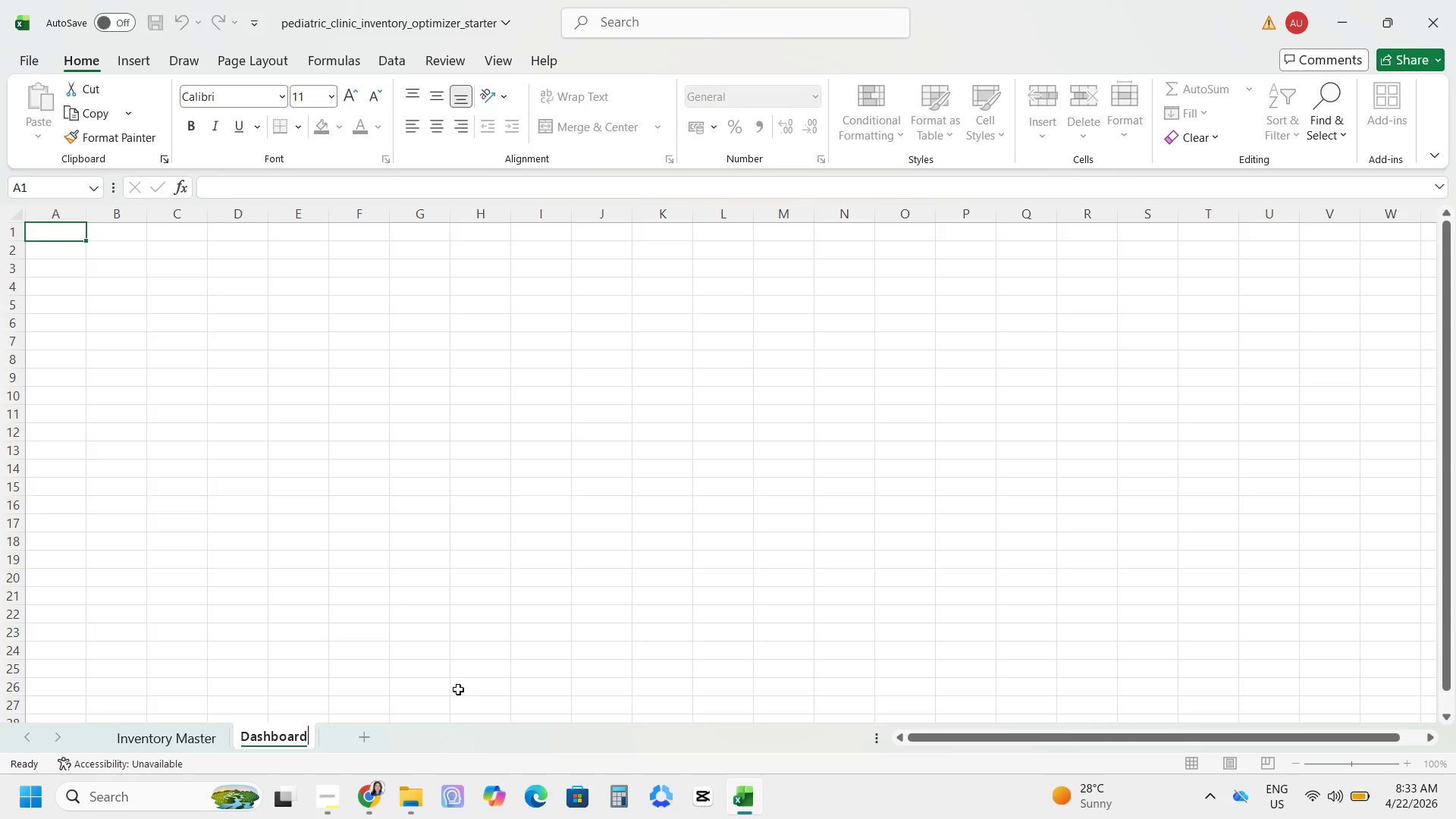 
left_click([367, 736])
 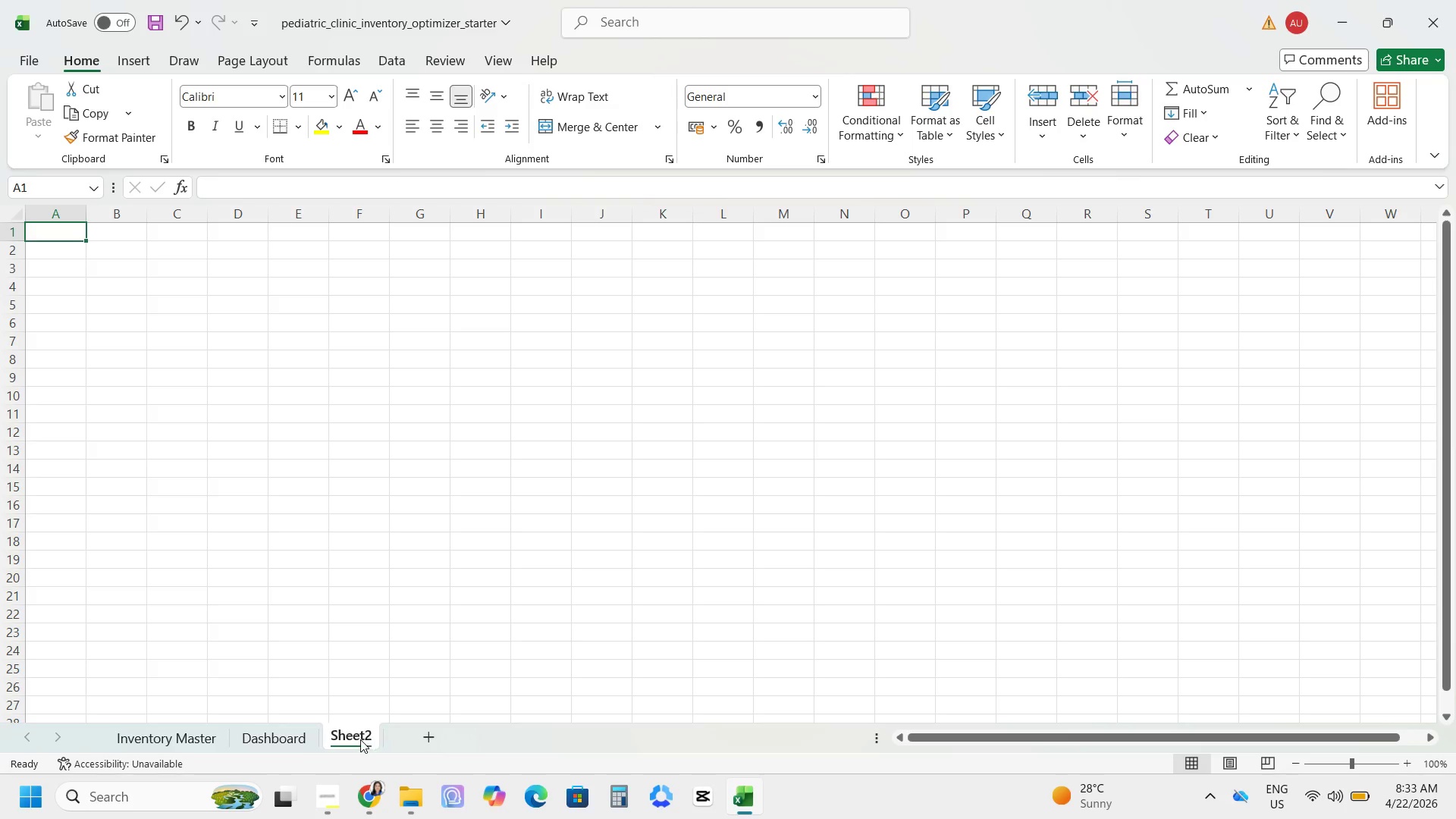 
left_click([360, 739])
 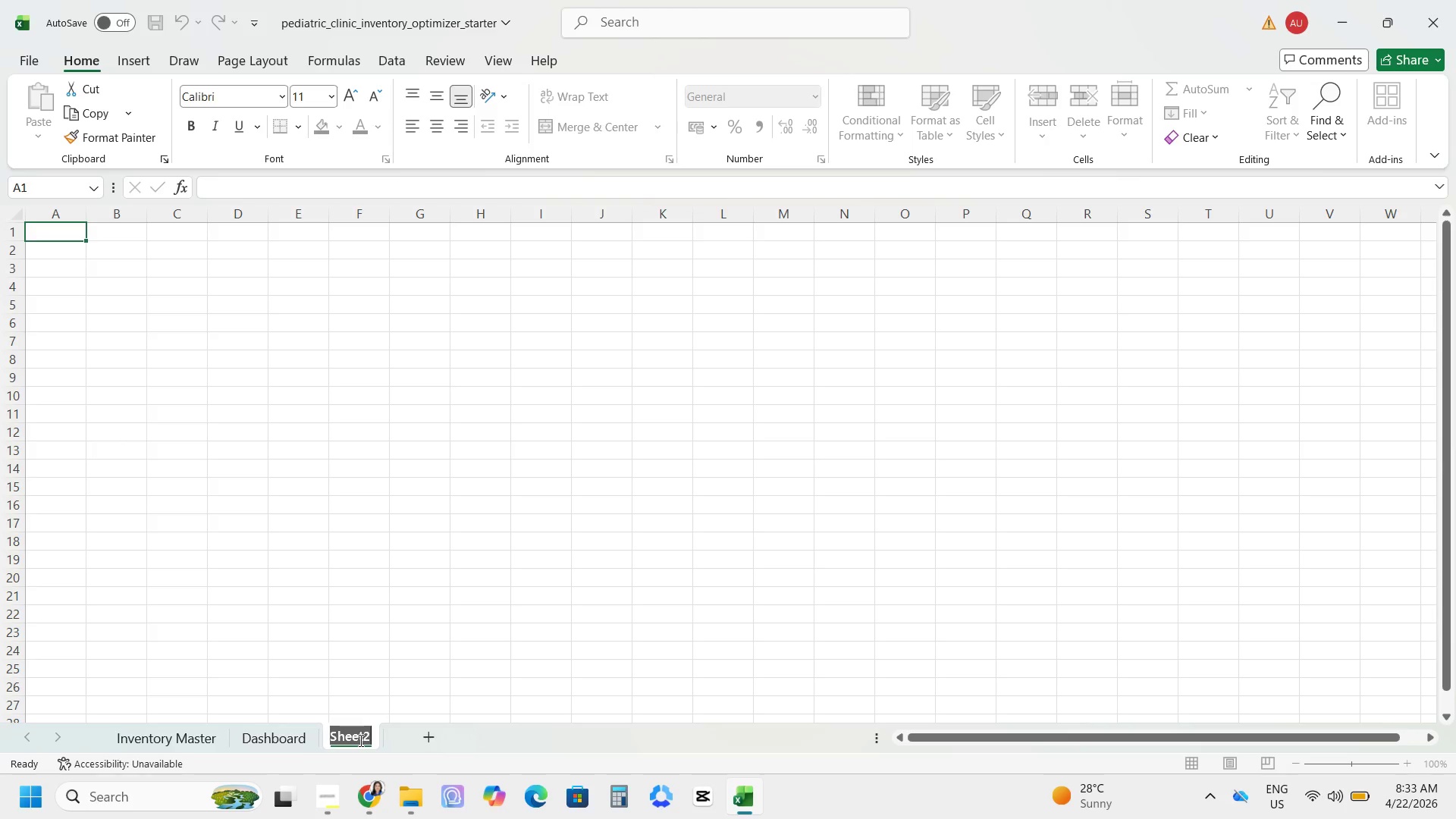 
type(Reference Tables)
 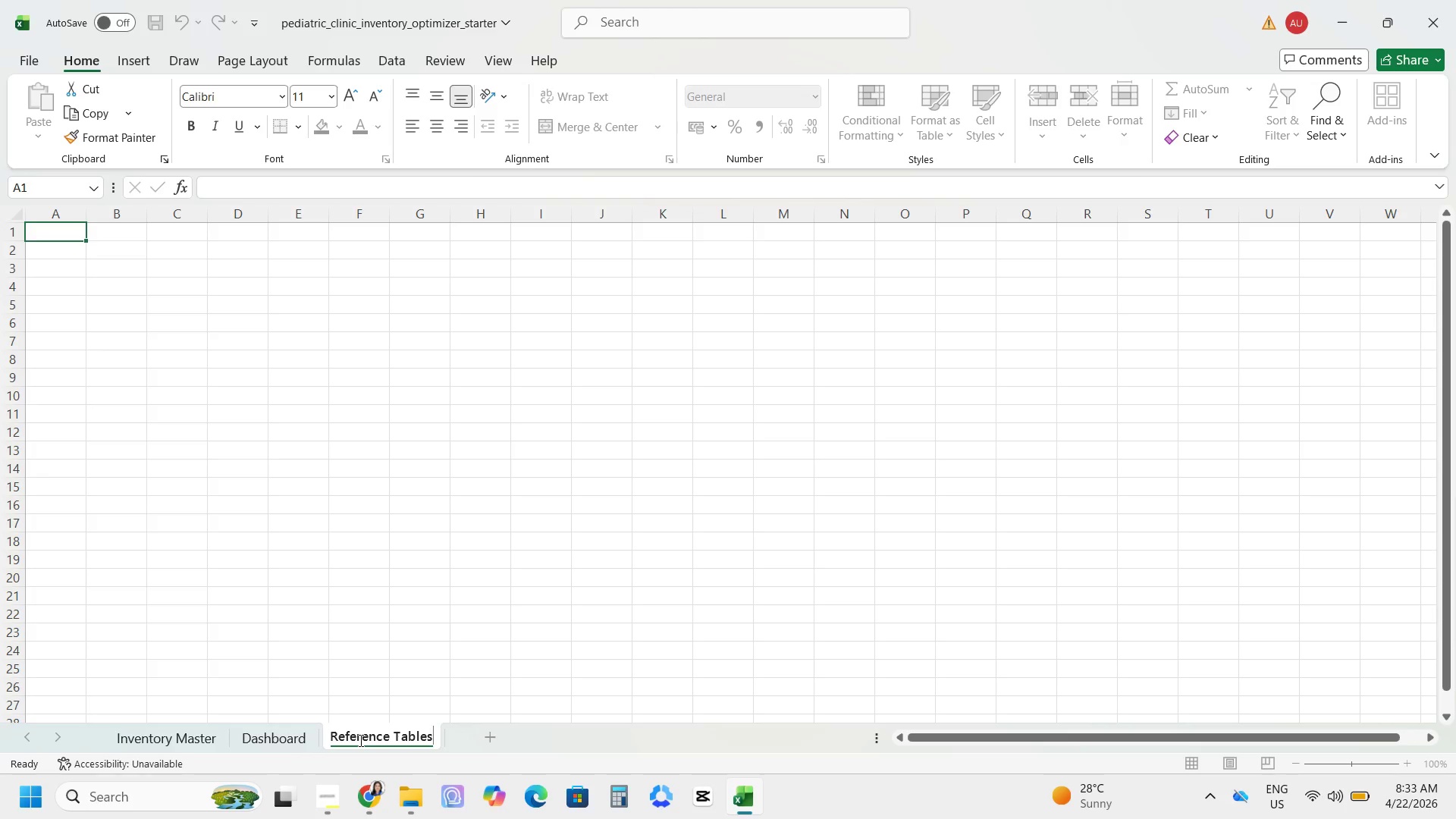 
left_click([488, 737])
 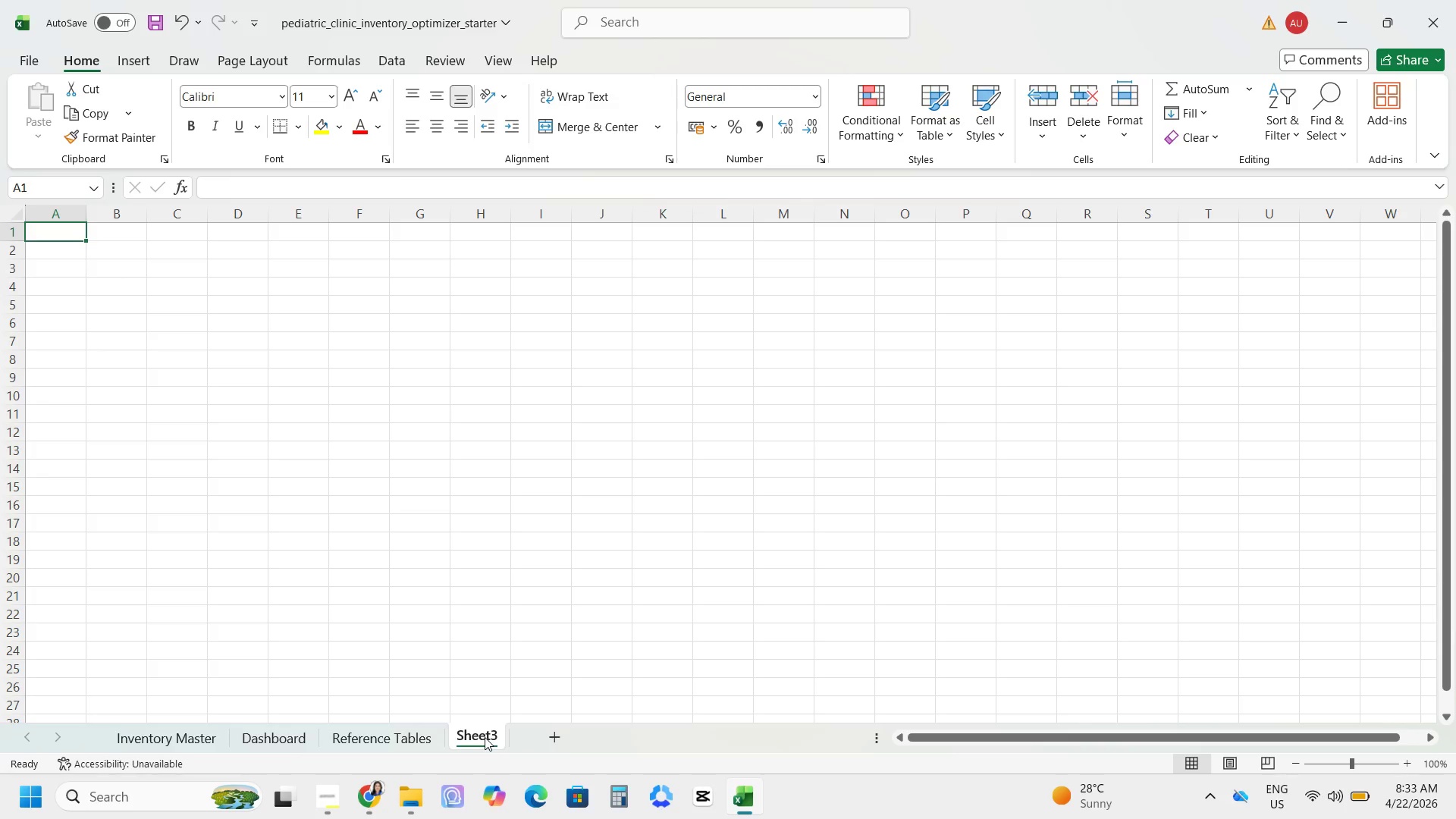 
double_click([485, 737])
 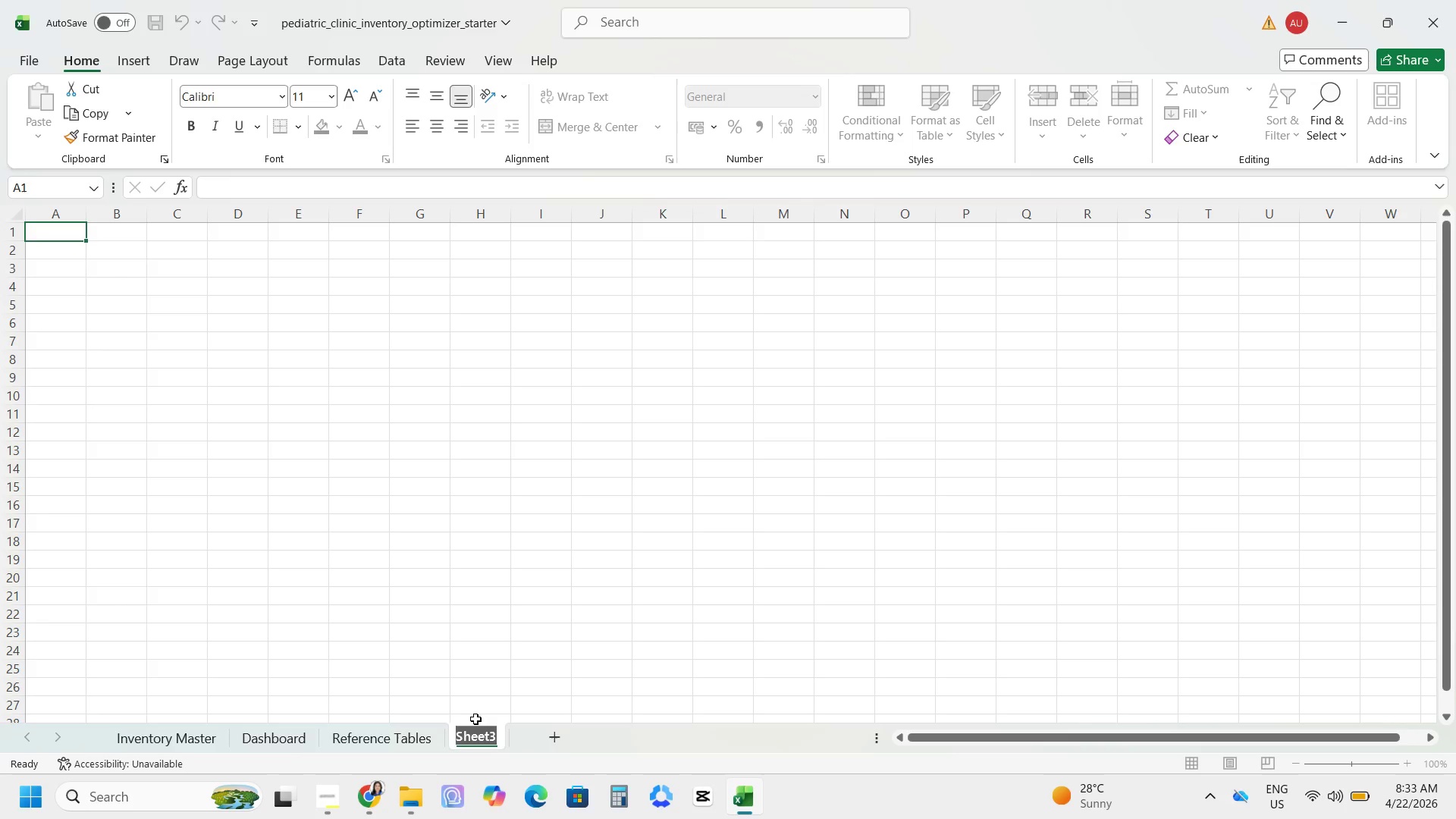 
type(r)
key(Backspace)
type(Reorder)
 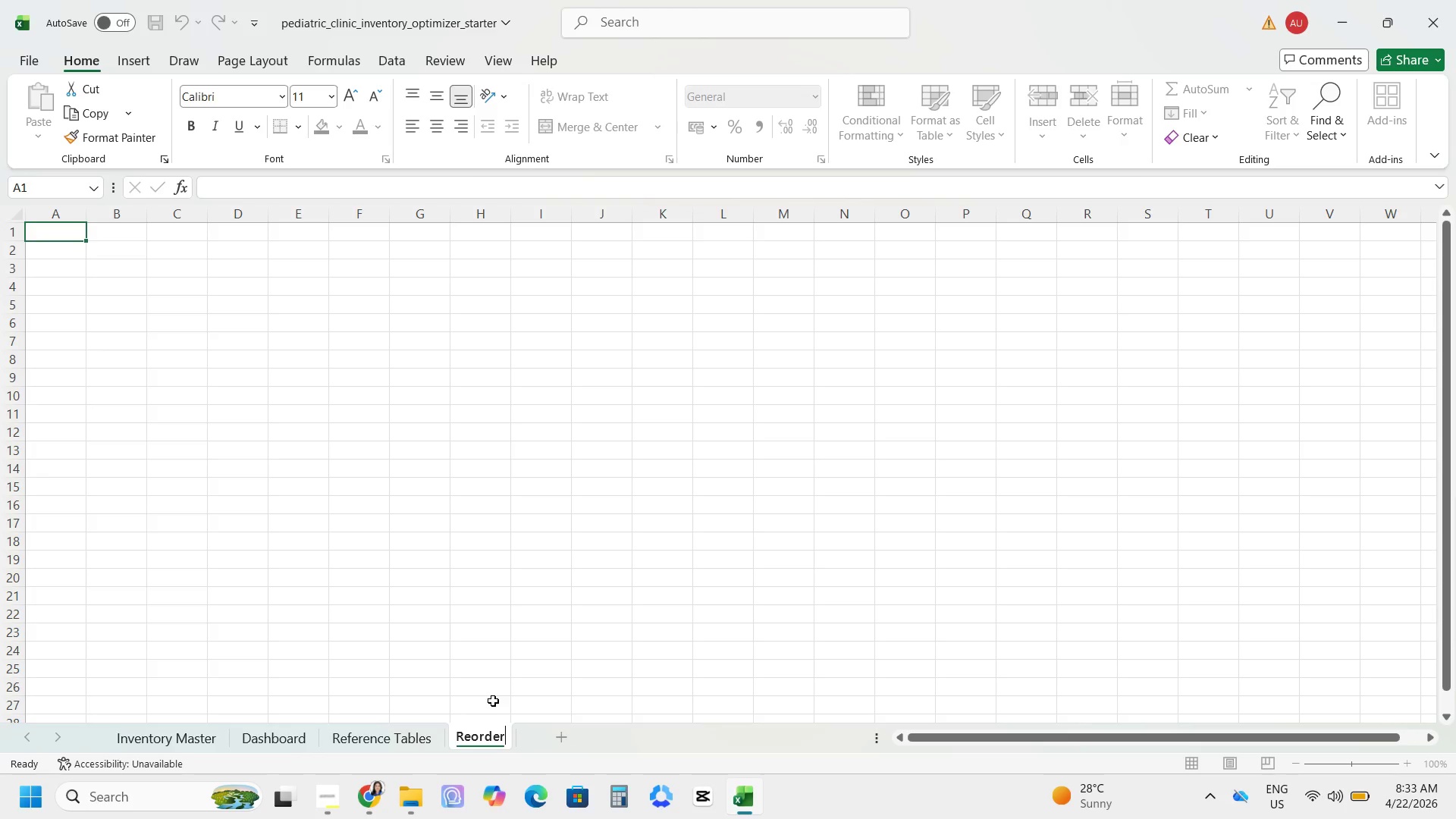 
type( Action List)
 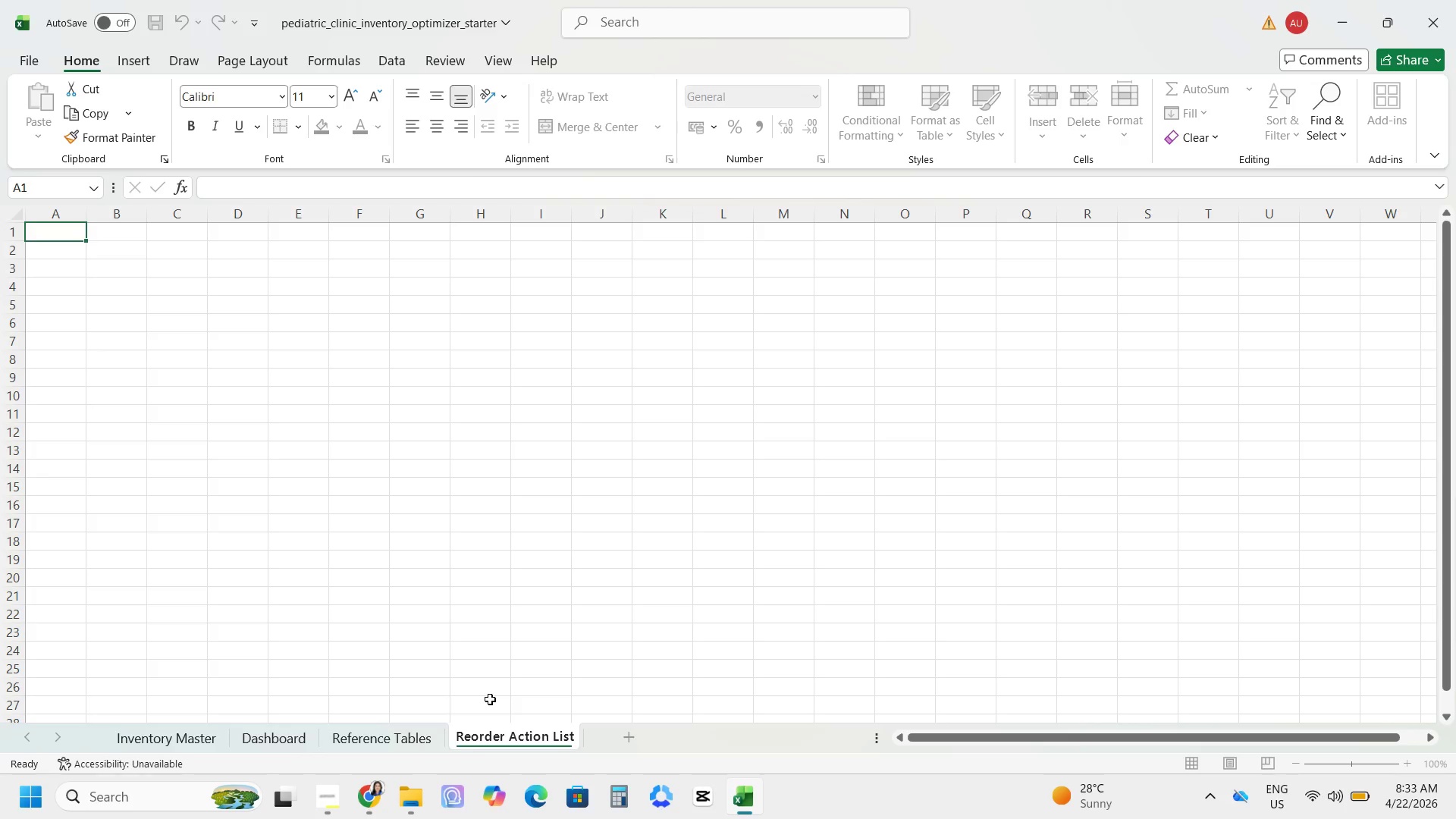 
wait(15.94)
 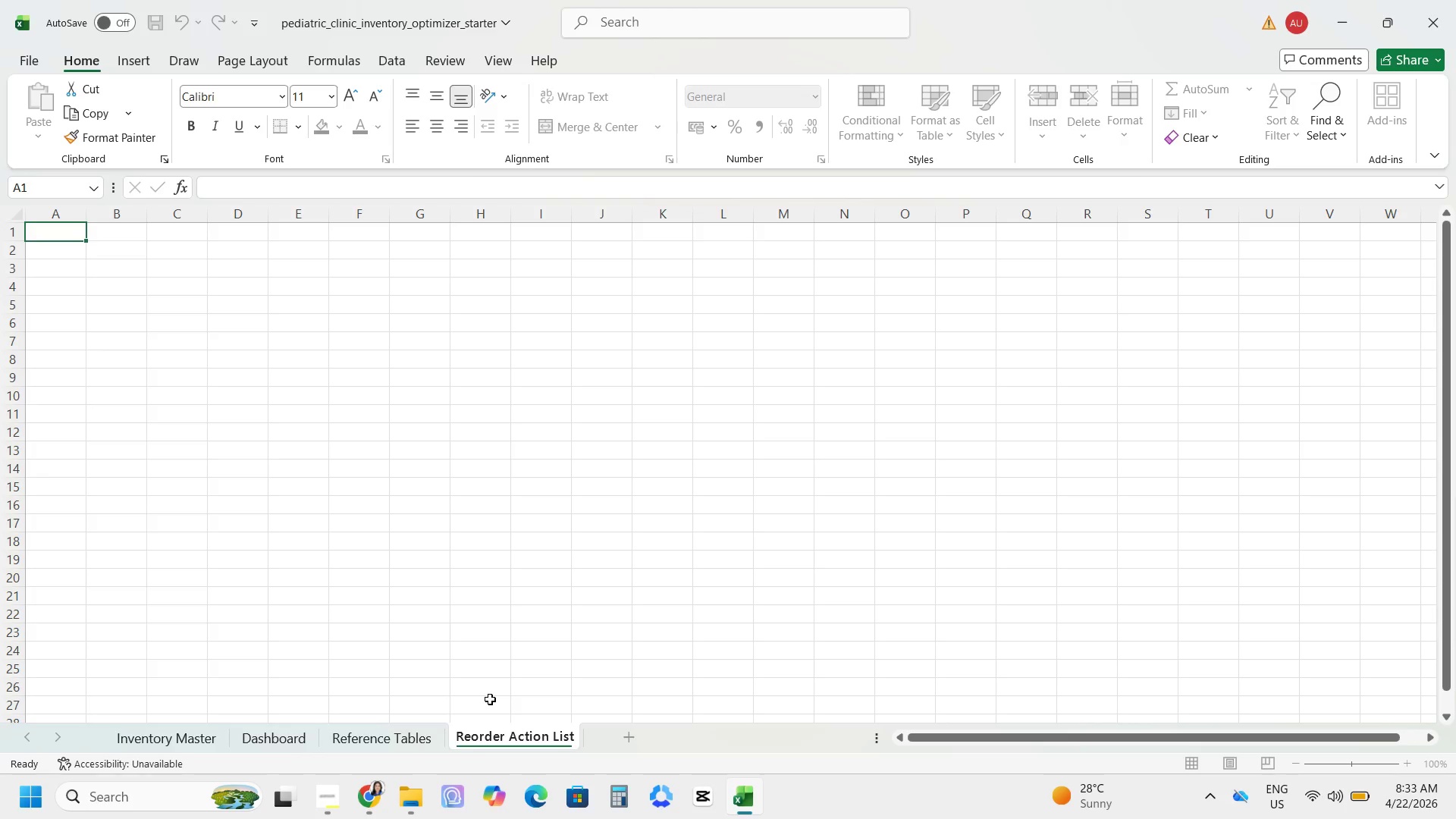 
left_click_drag(start_coordinate=[409, 742], to_coordinate=[404, 742])
 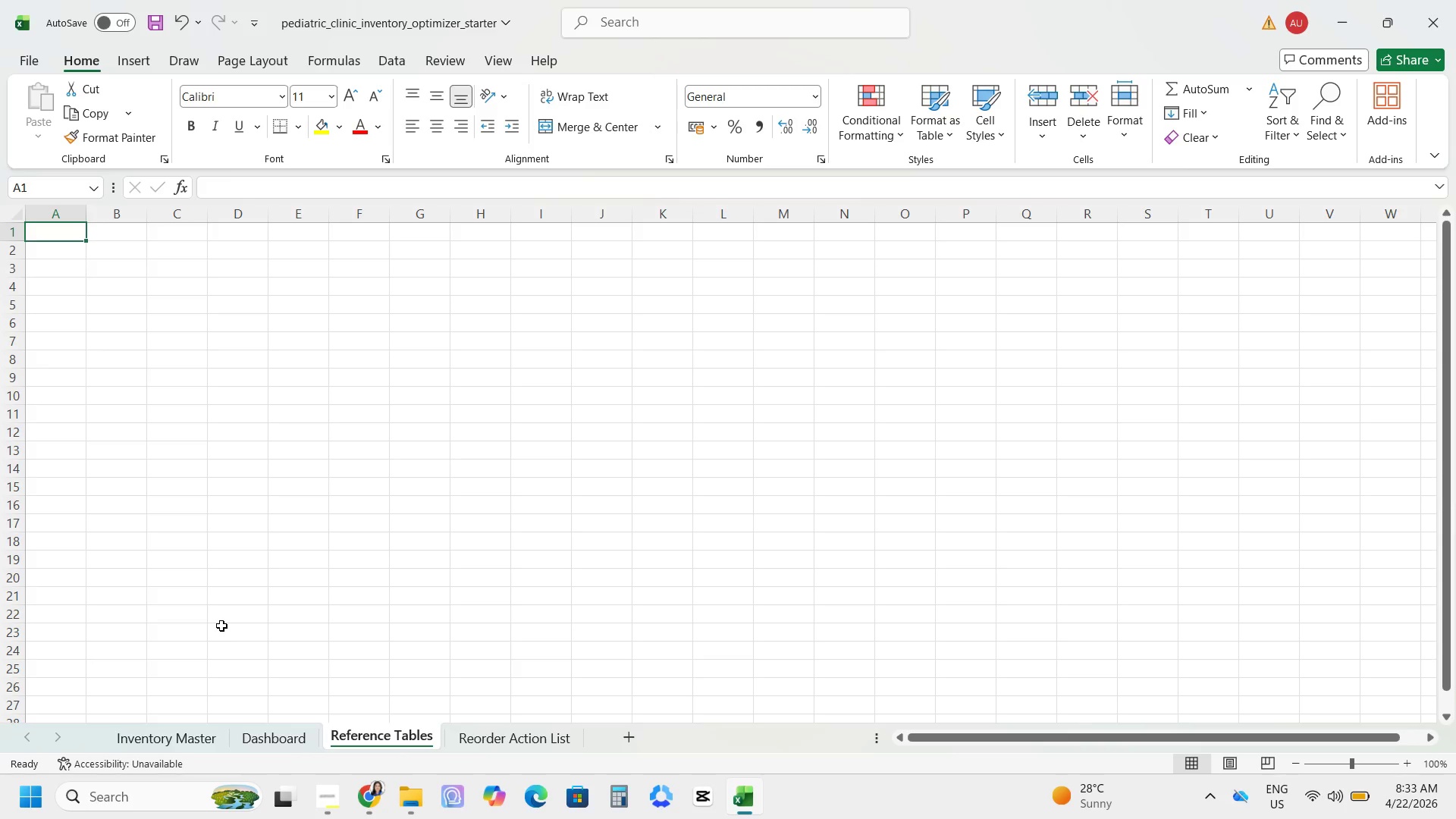 
wait(9.23)
 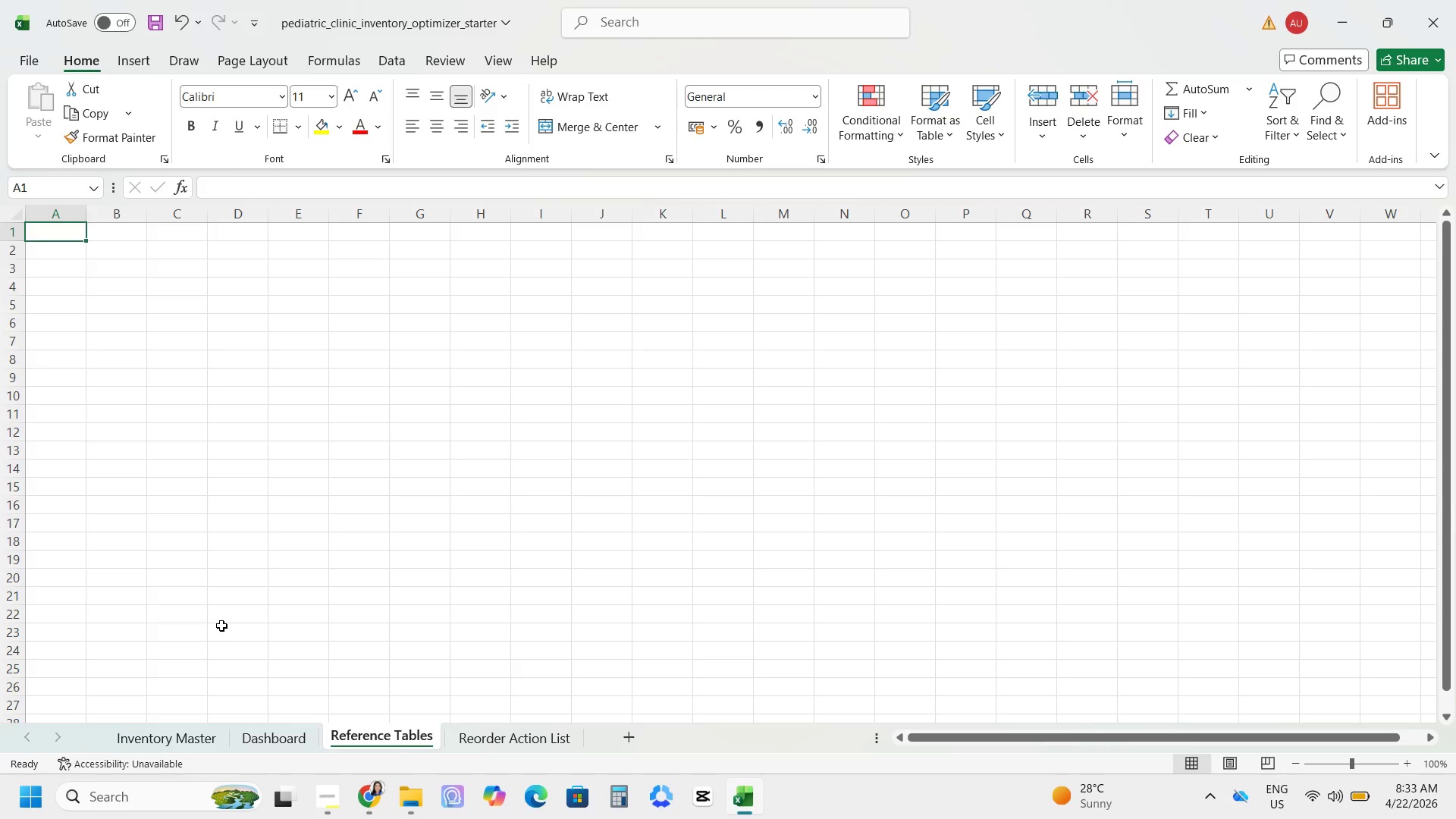 
type(Categories)
 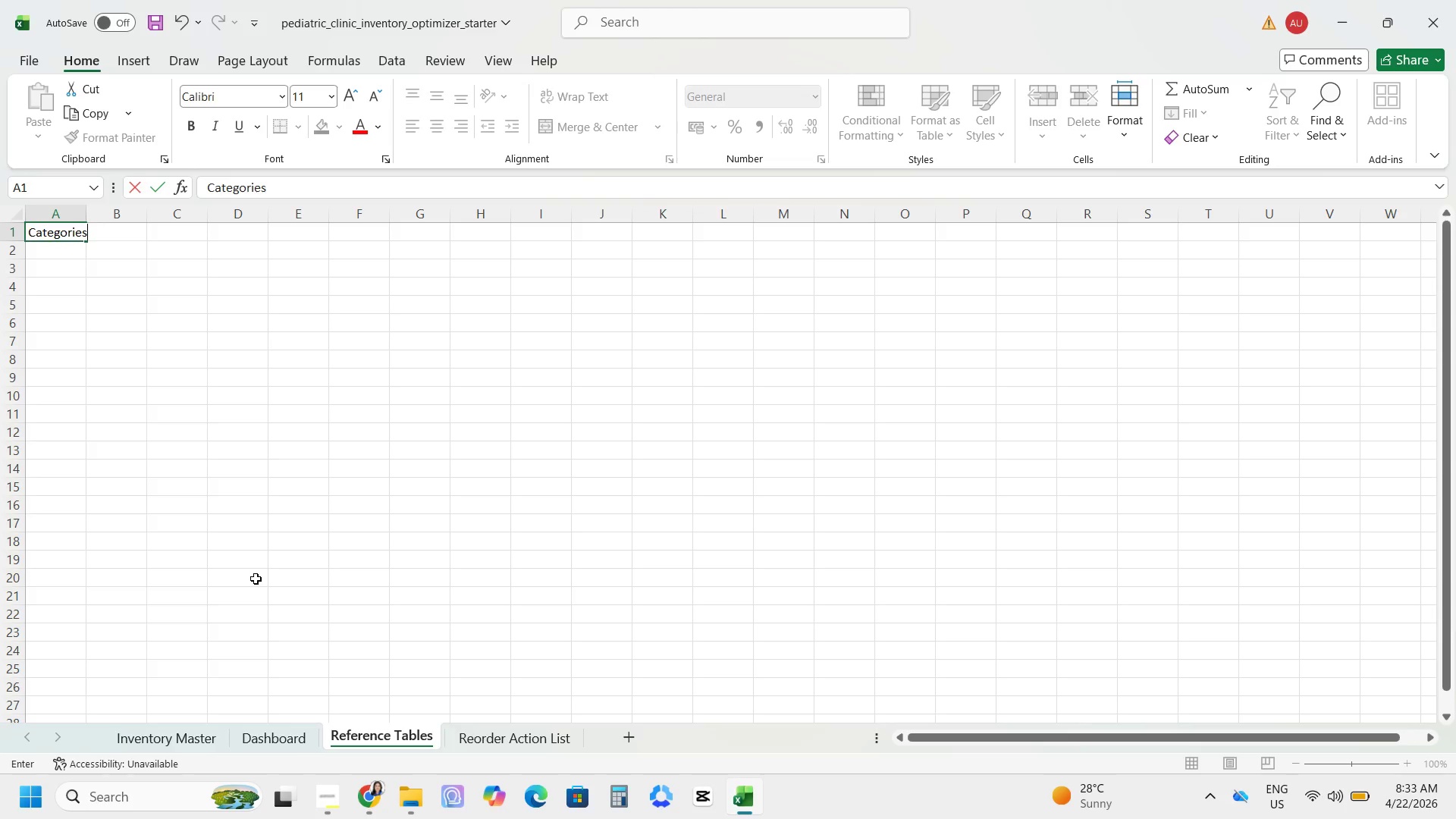 
key(Enter)
 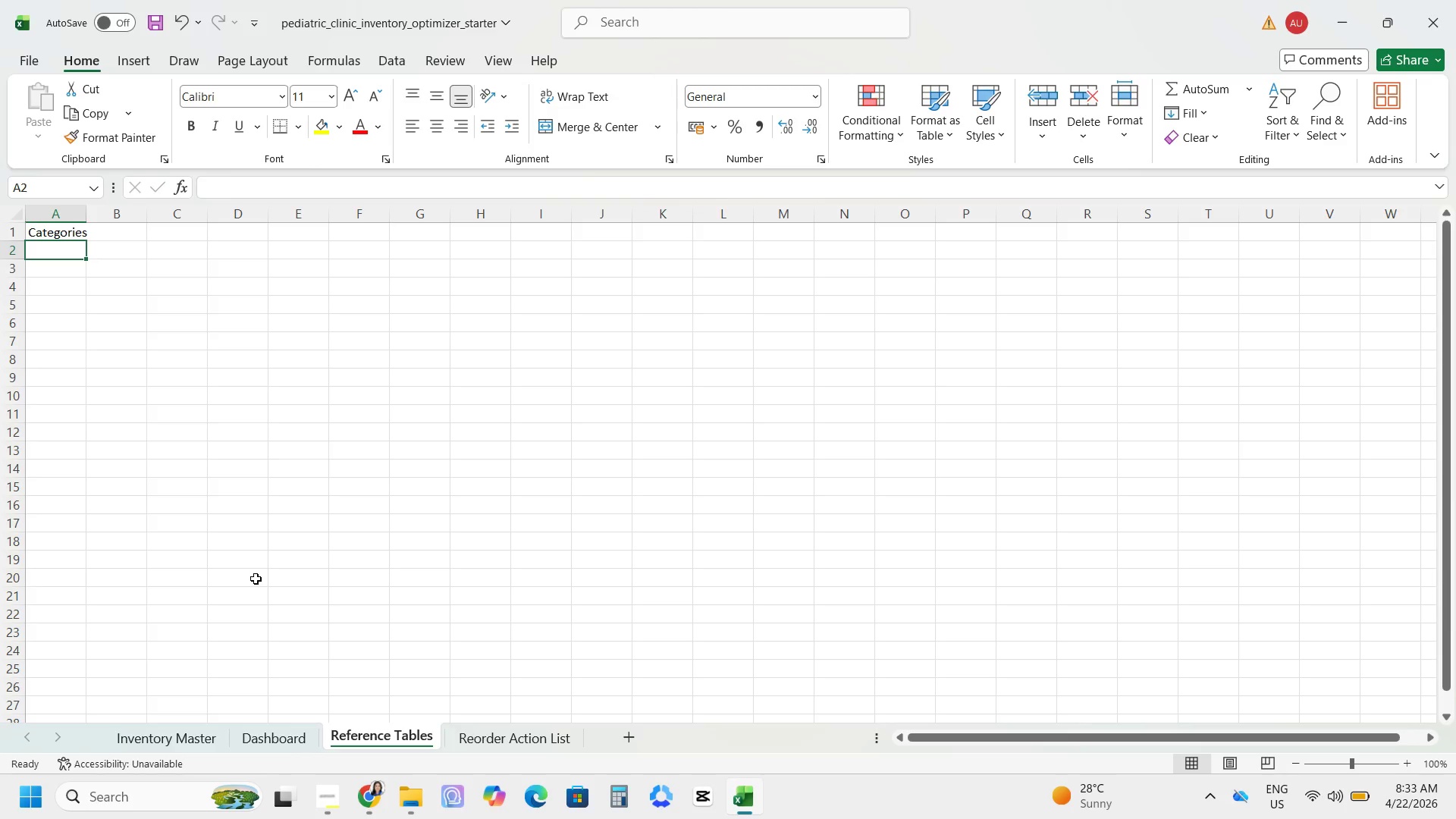 
wait(11.08)
 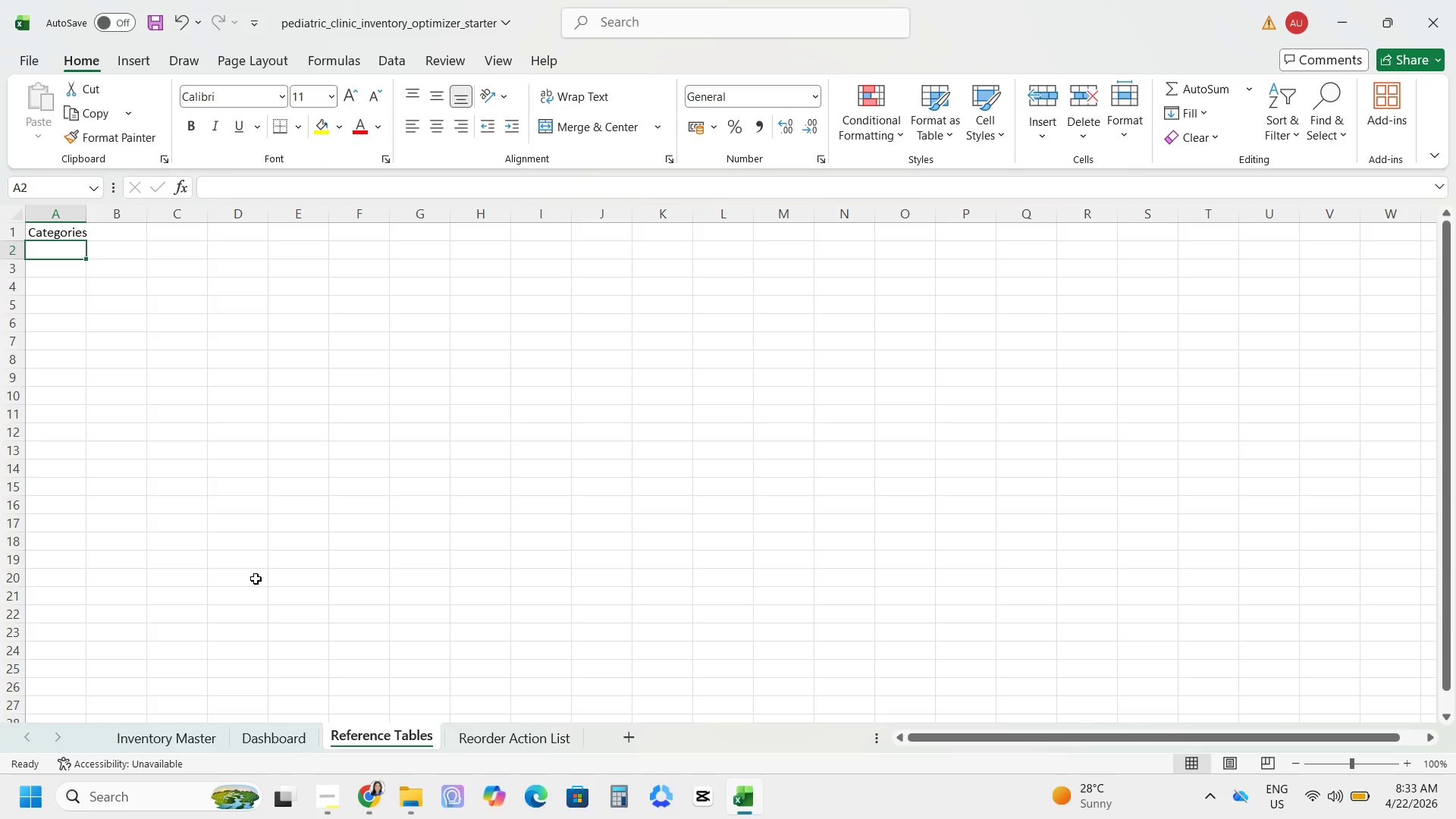 
type(Vaccines)
 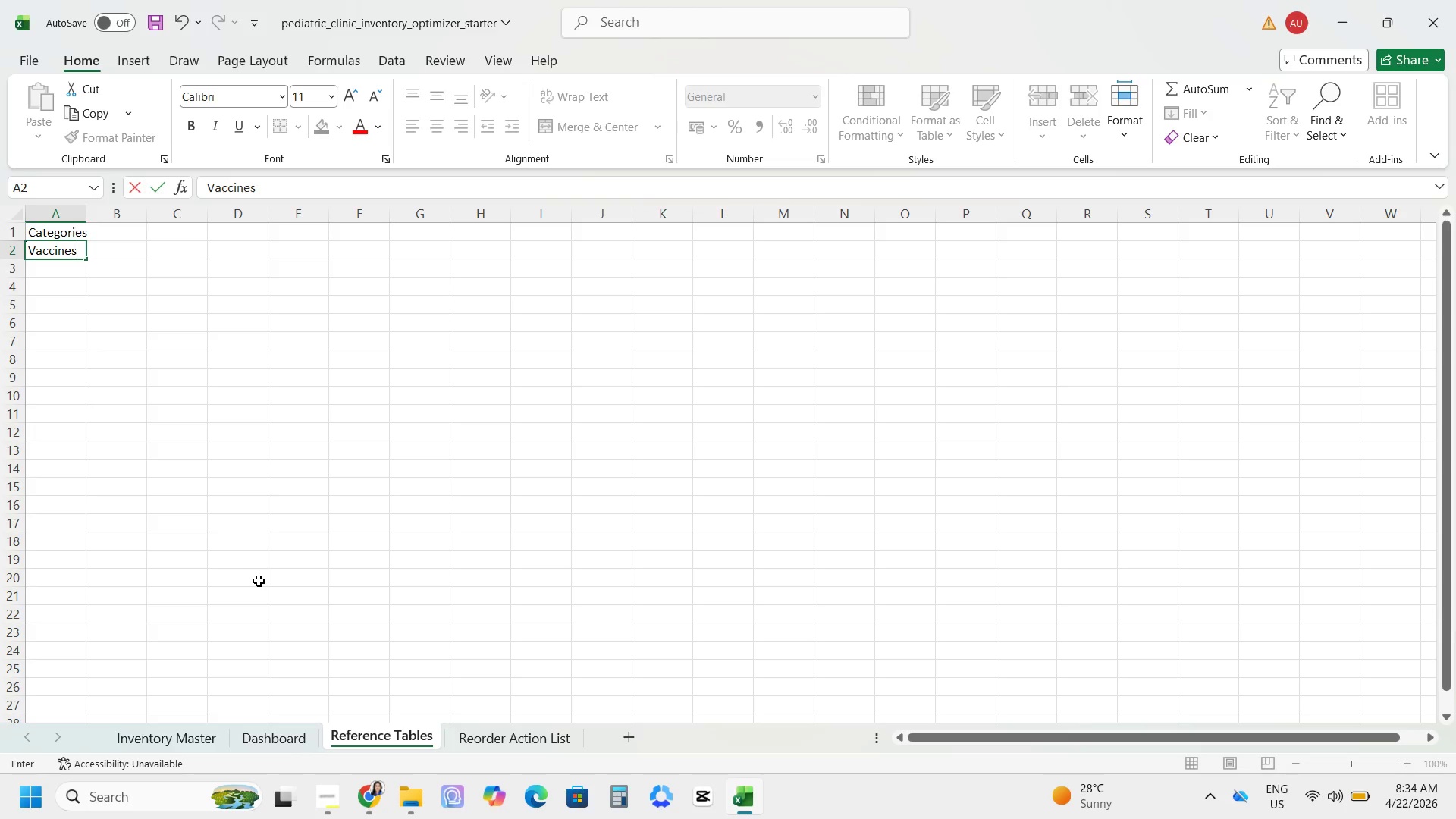 
key(Enter)
 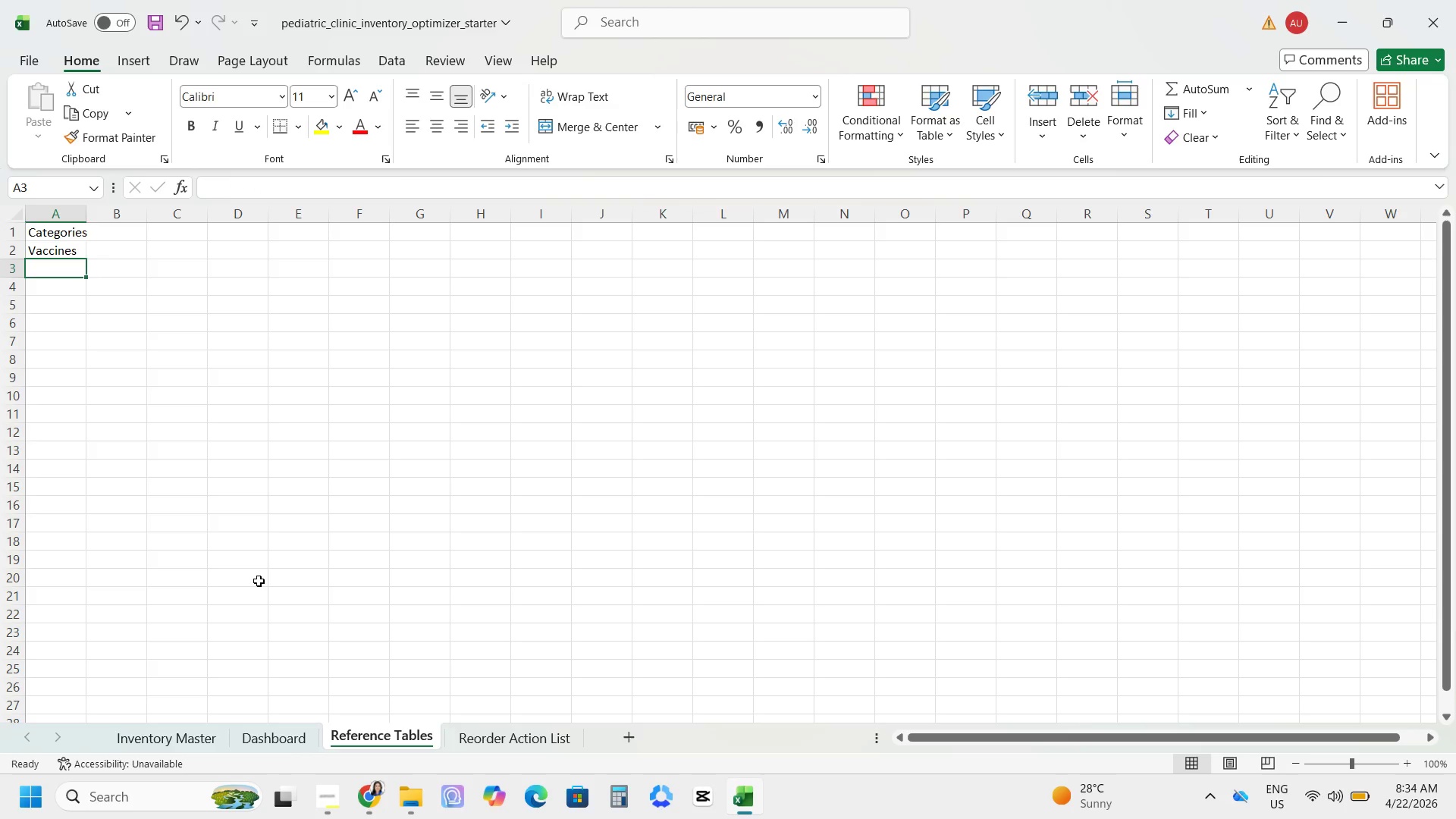 
type(Diagnostic)
 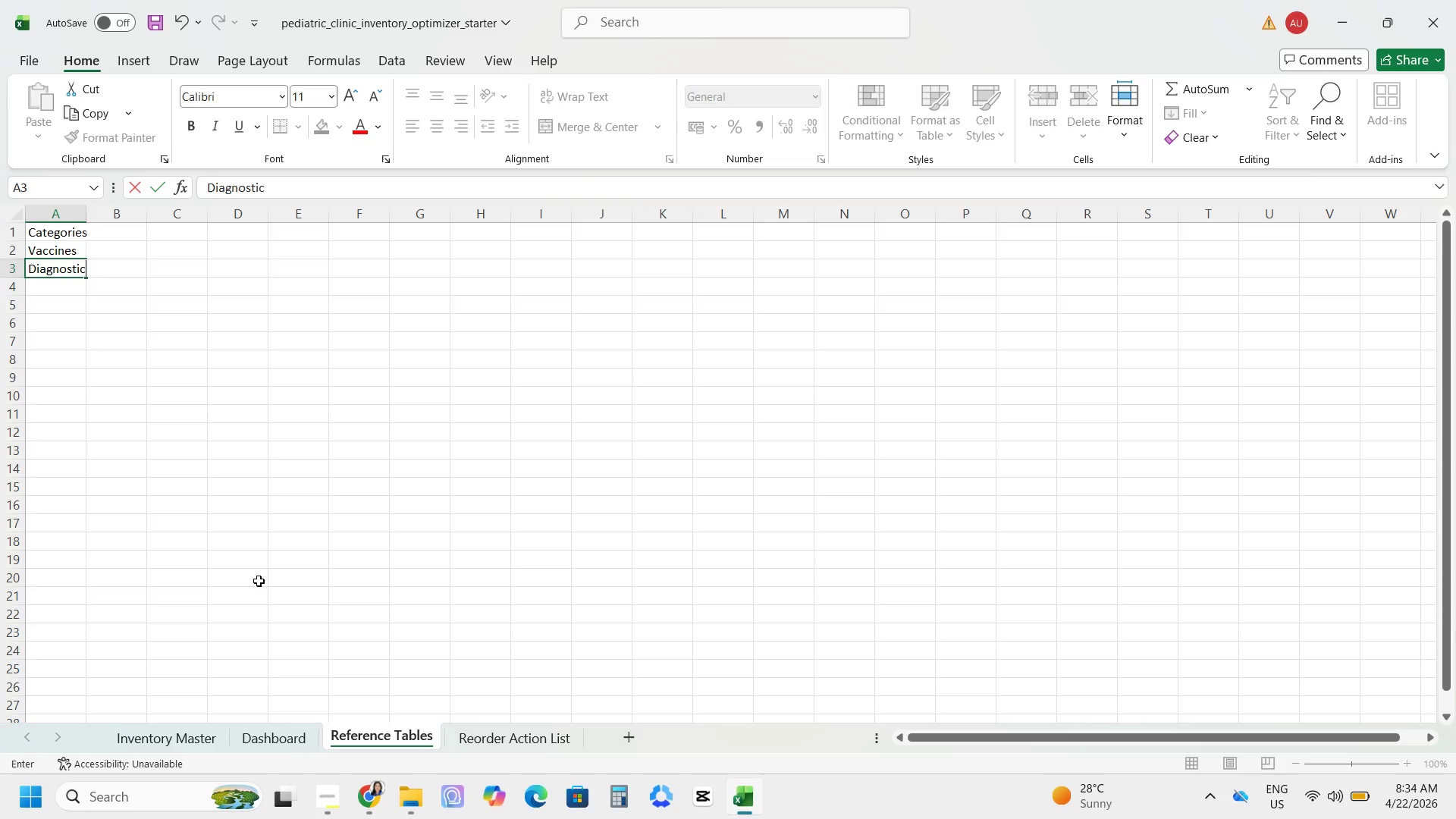 
key(Enter)
 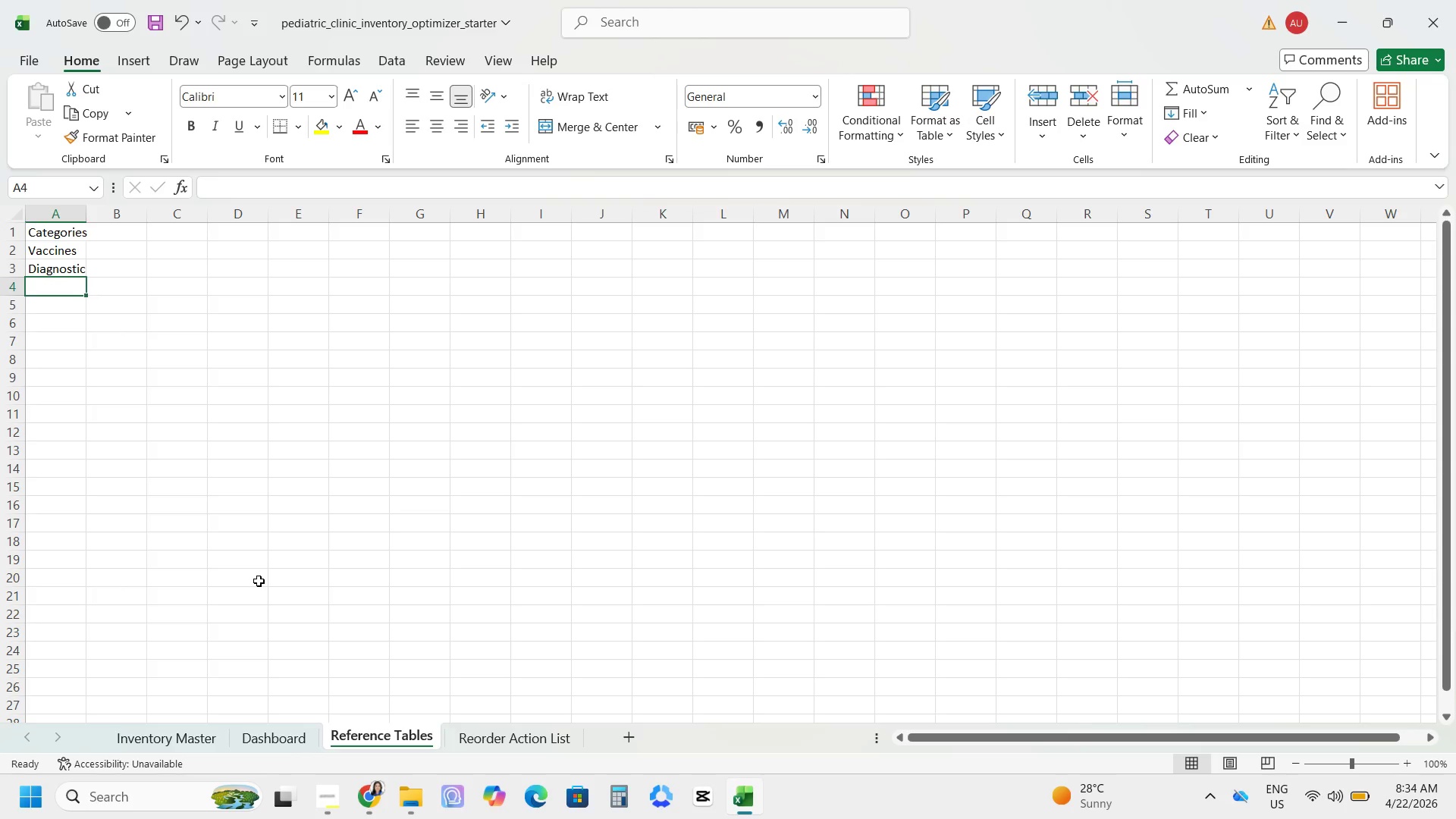 
type(Consumables)
 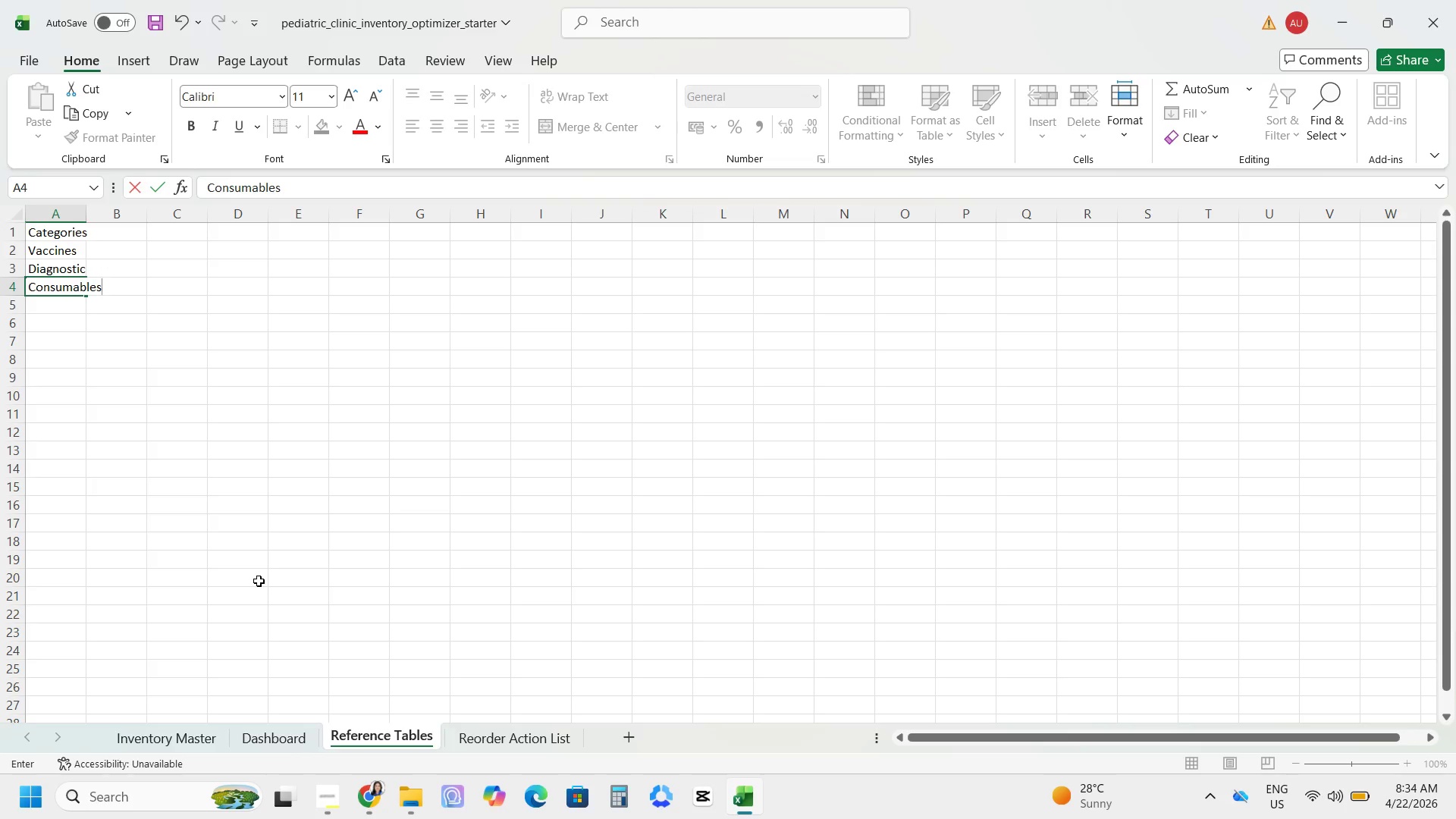 
key(Enter)
 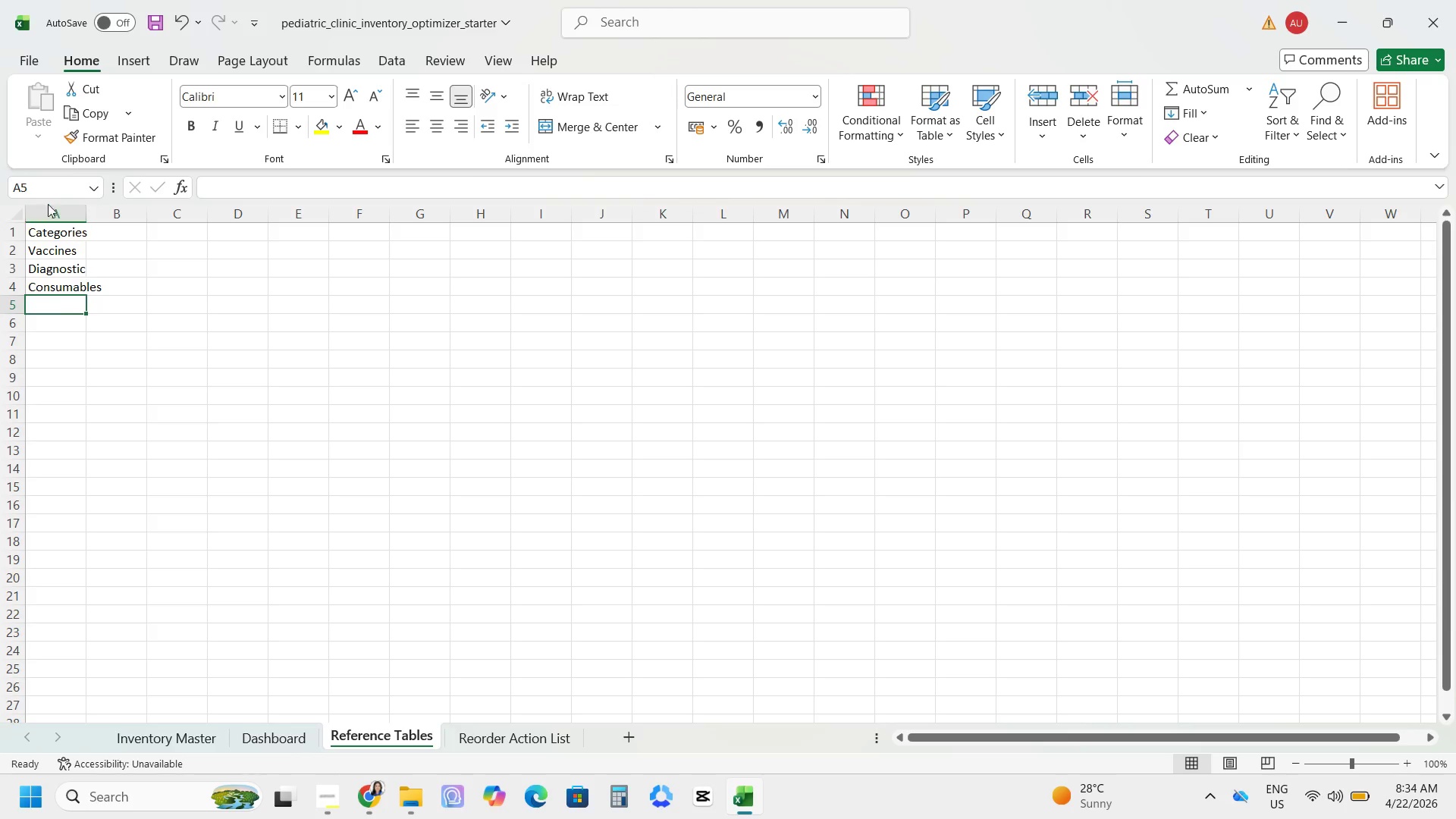 
wait(17.09)
 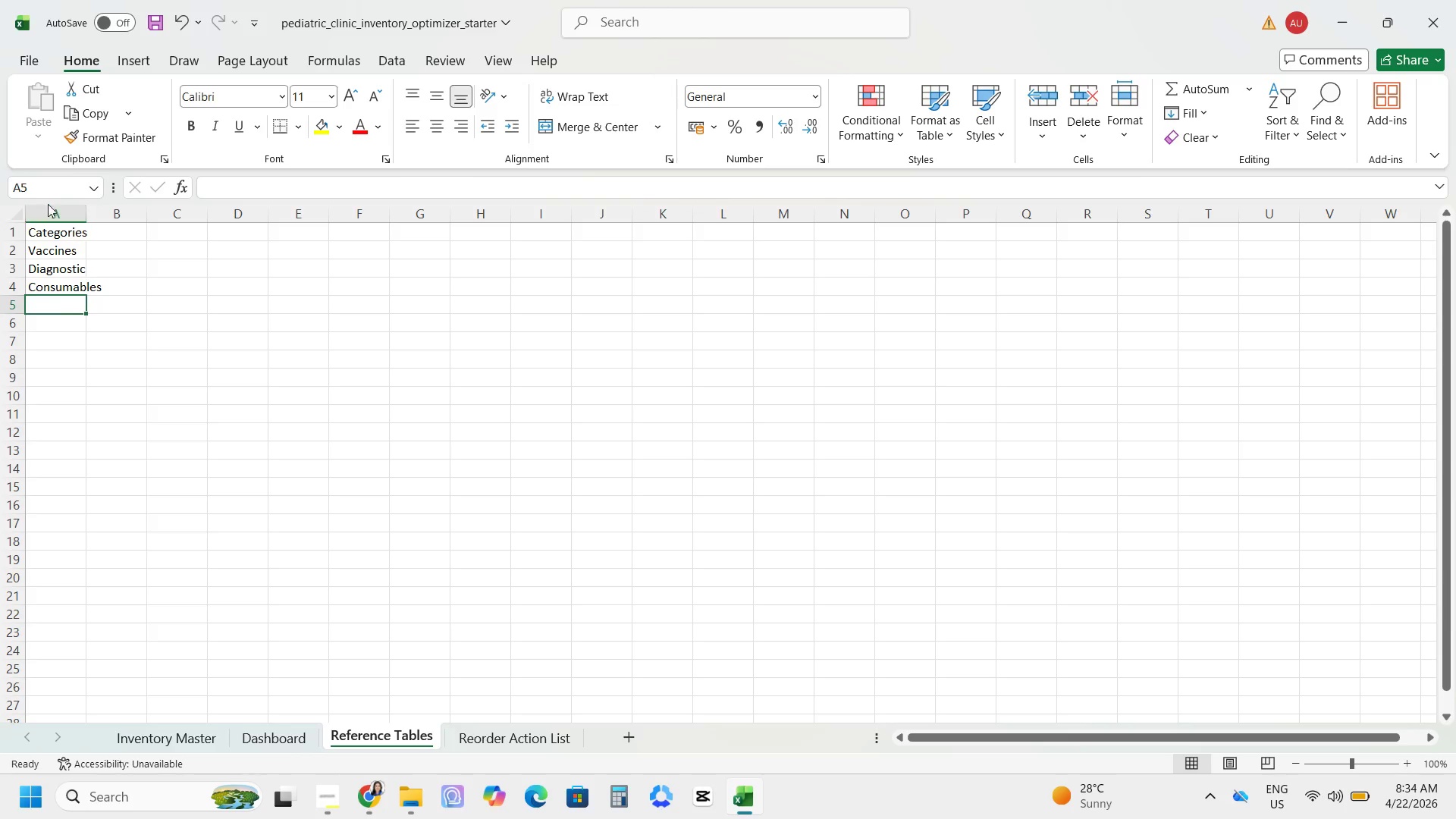 
left_click([180, 240])
 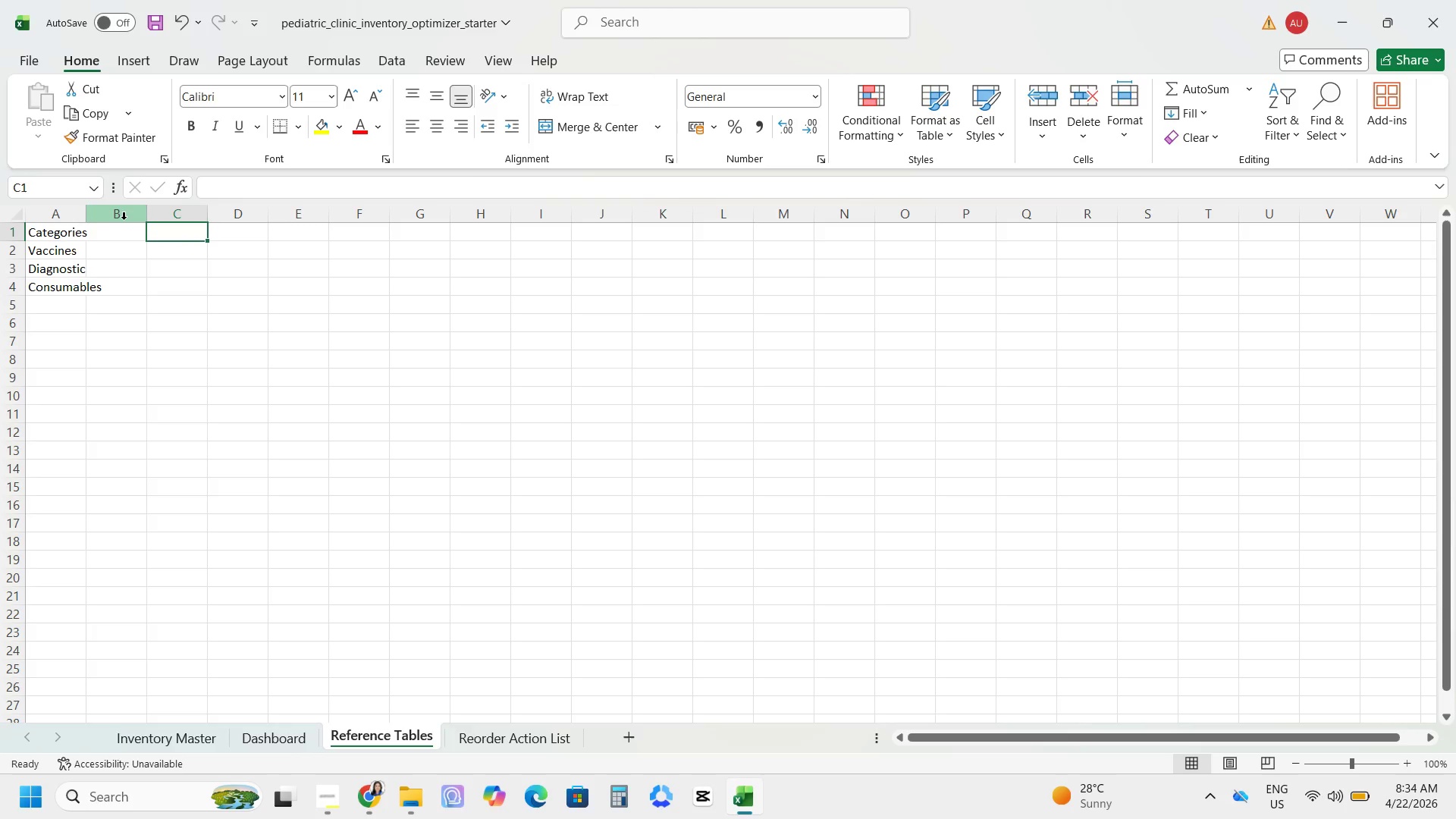 
wait(12.09)
 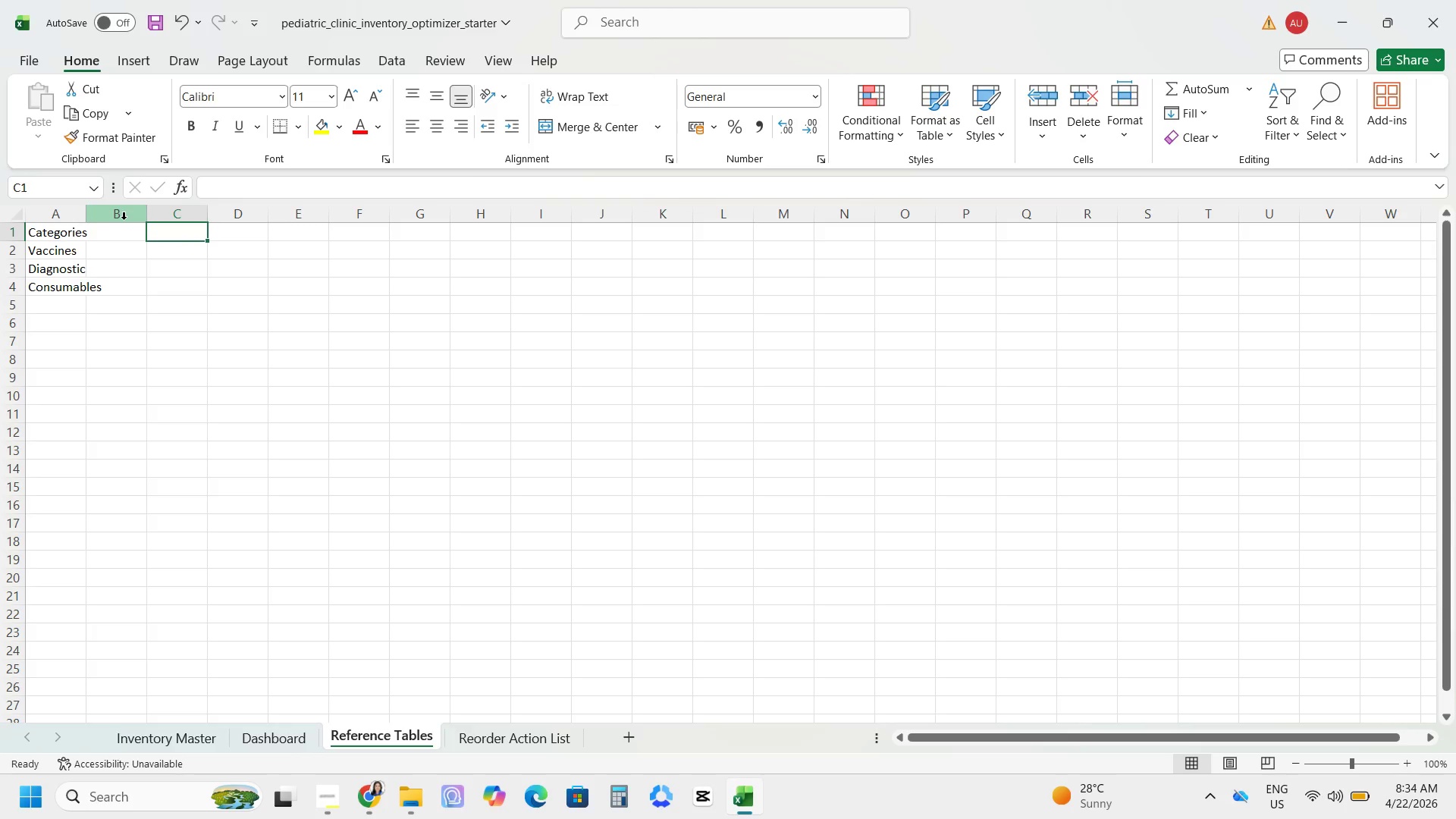 
type(VENDOR)
key(Tab)
type(Lead Time (days)
key(Backspace)
key(Backspace)
key(Backspace)
key(Backspace)
type(Days)])
key(Backspace)
 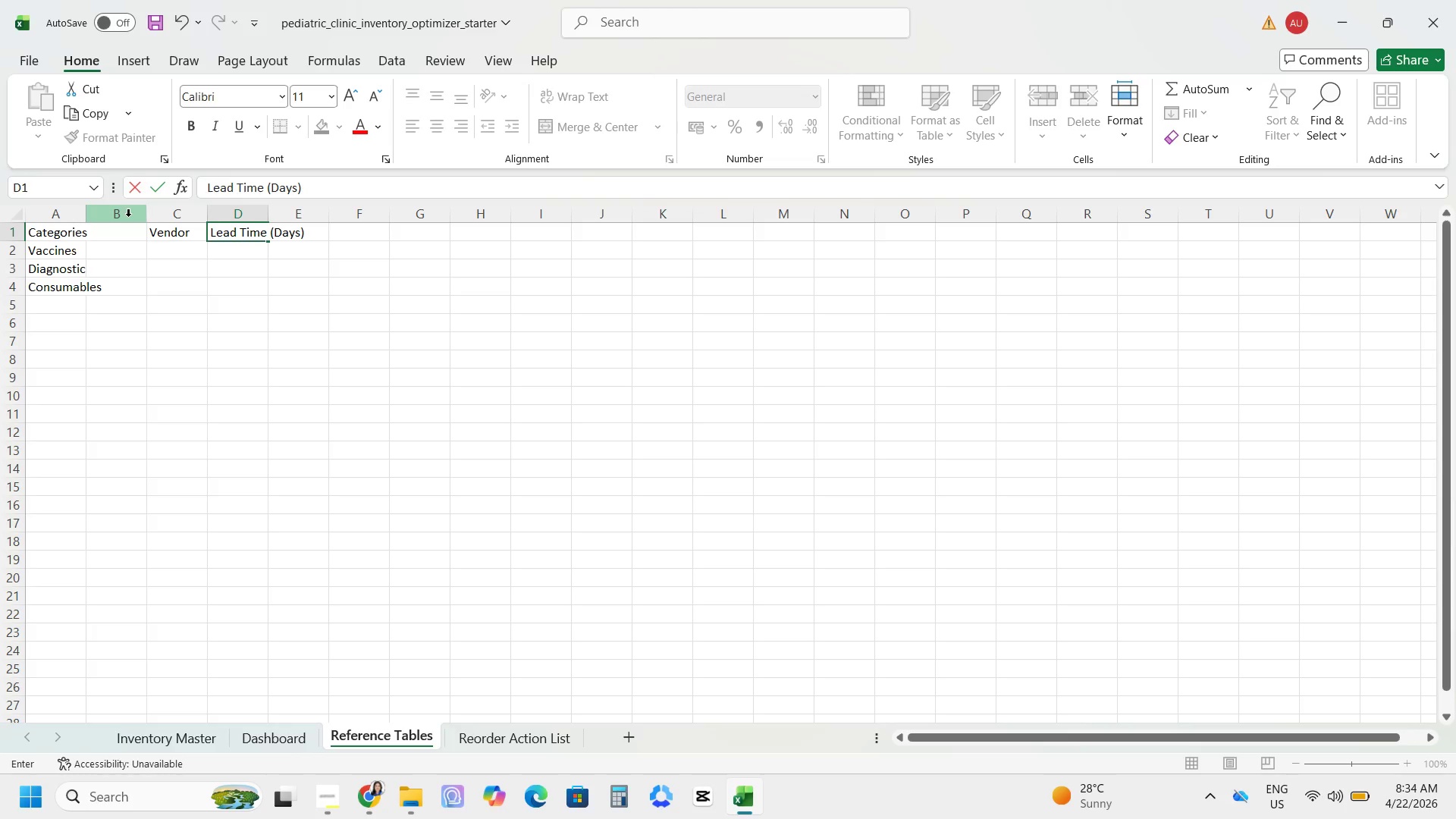 
type(Pfizer)
 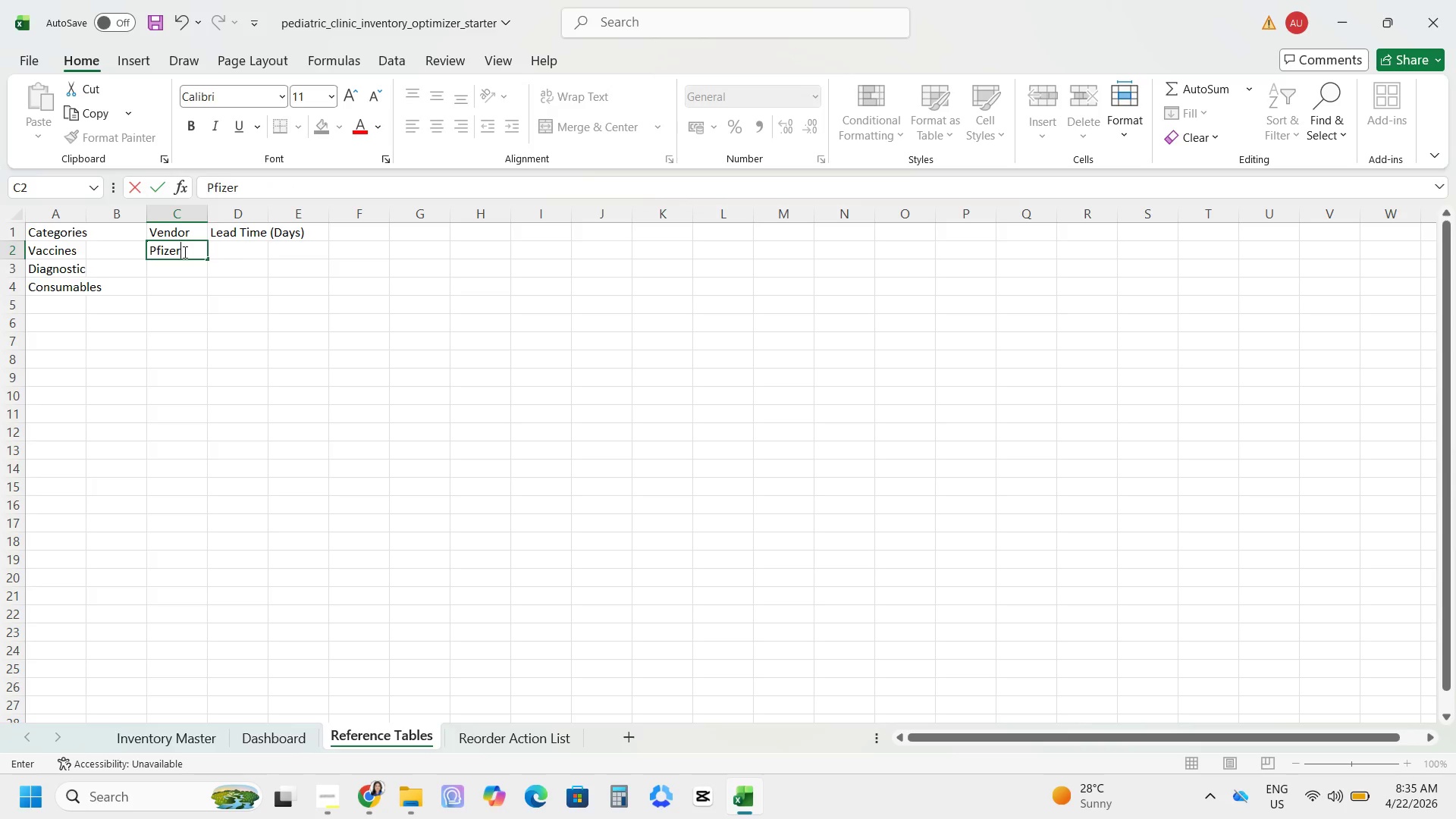 
key(Enter)
 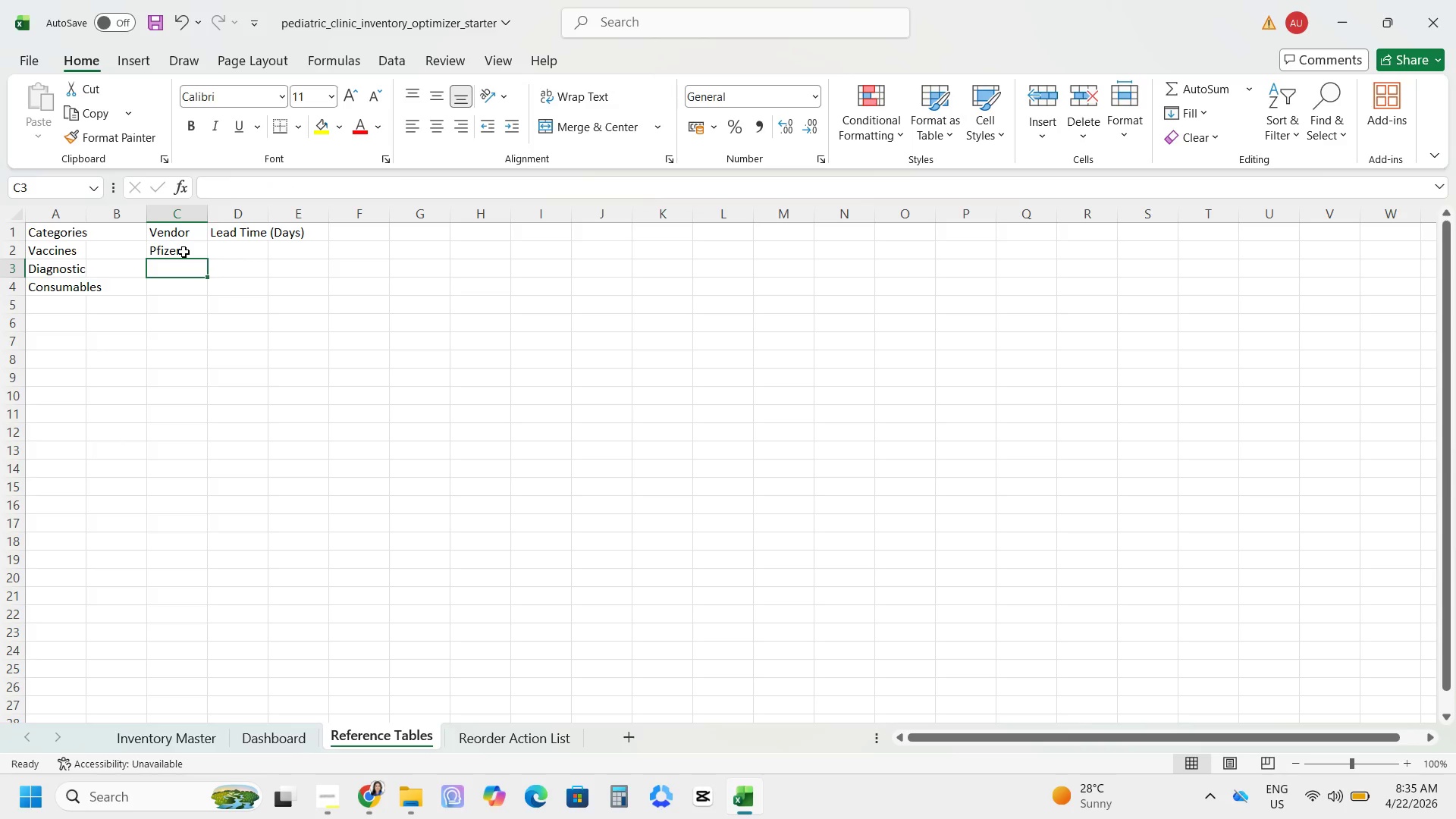 
type(Mel)
key(Backspace)
type(dline)
 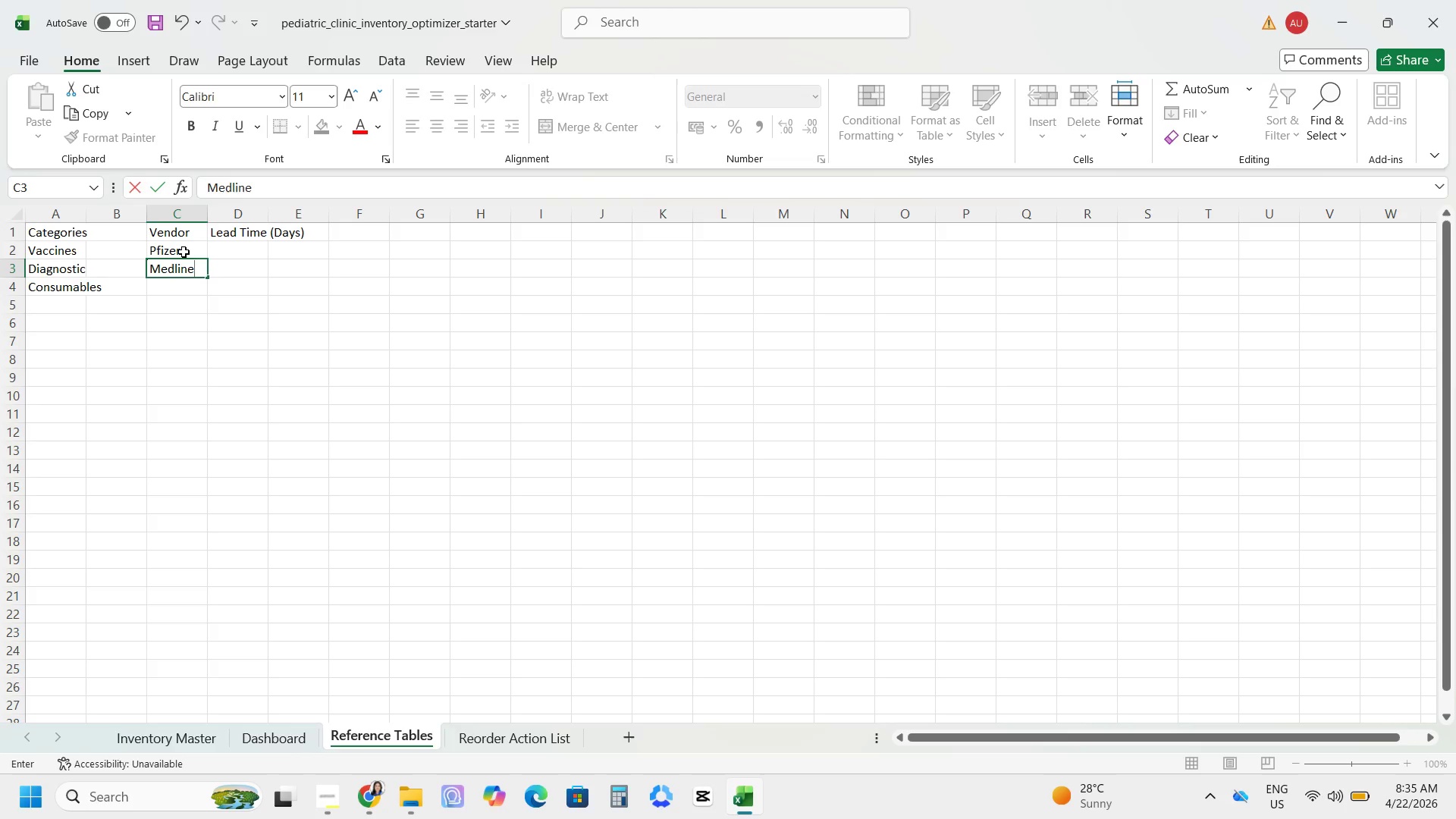 
key(Enter)
 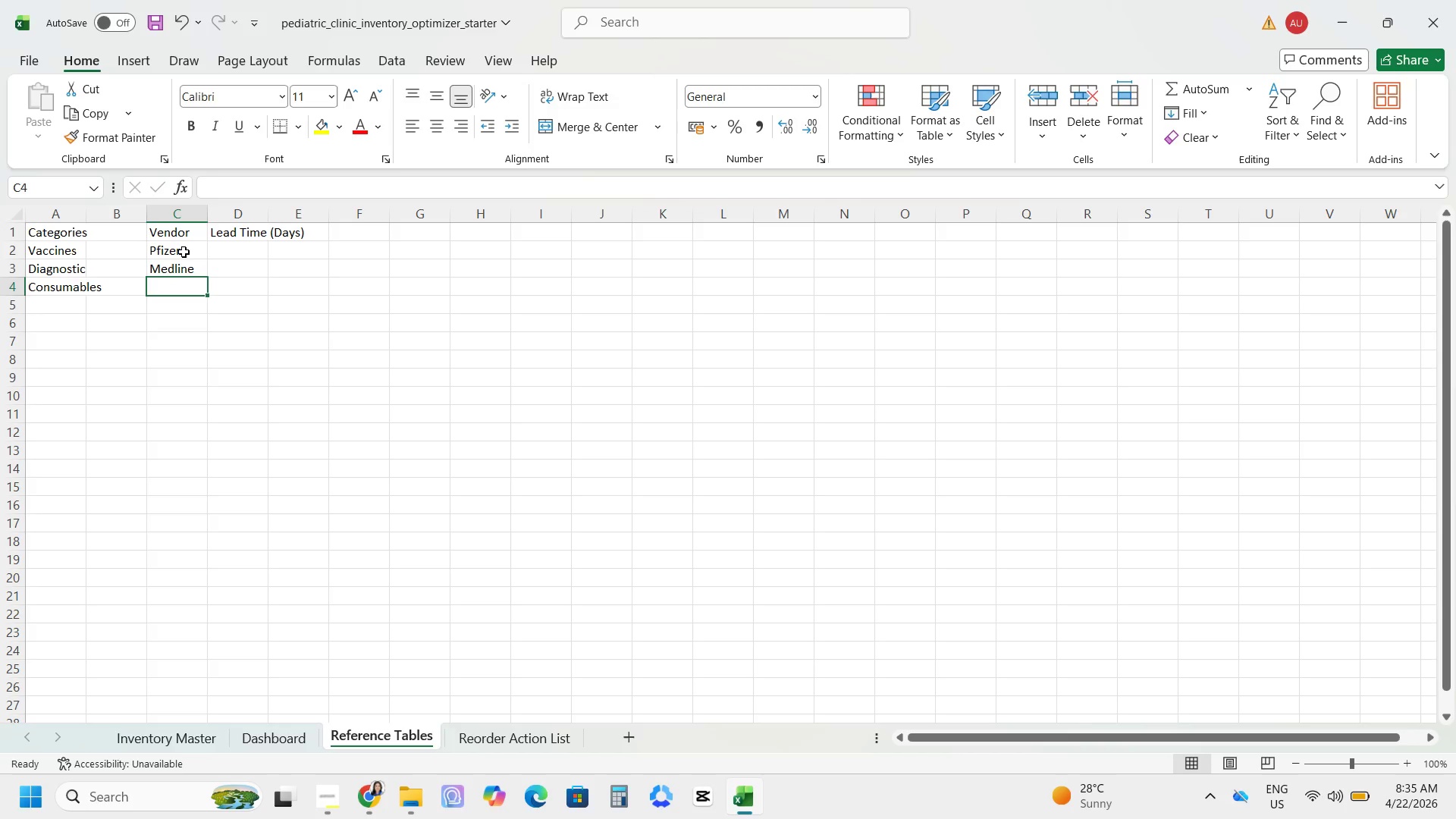 
type(McKesson)
 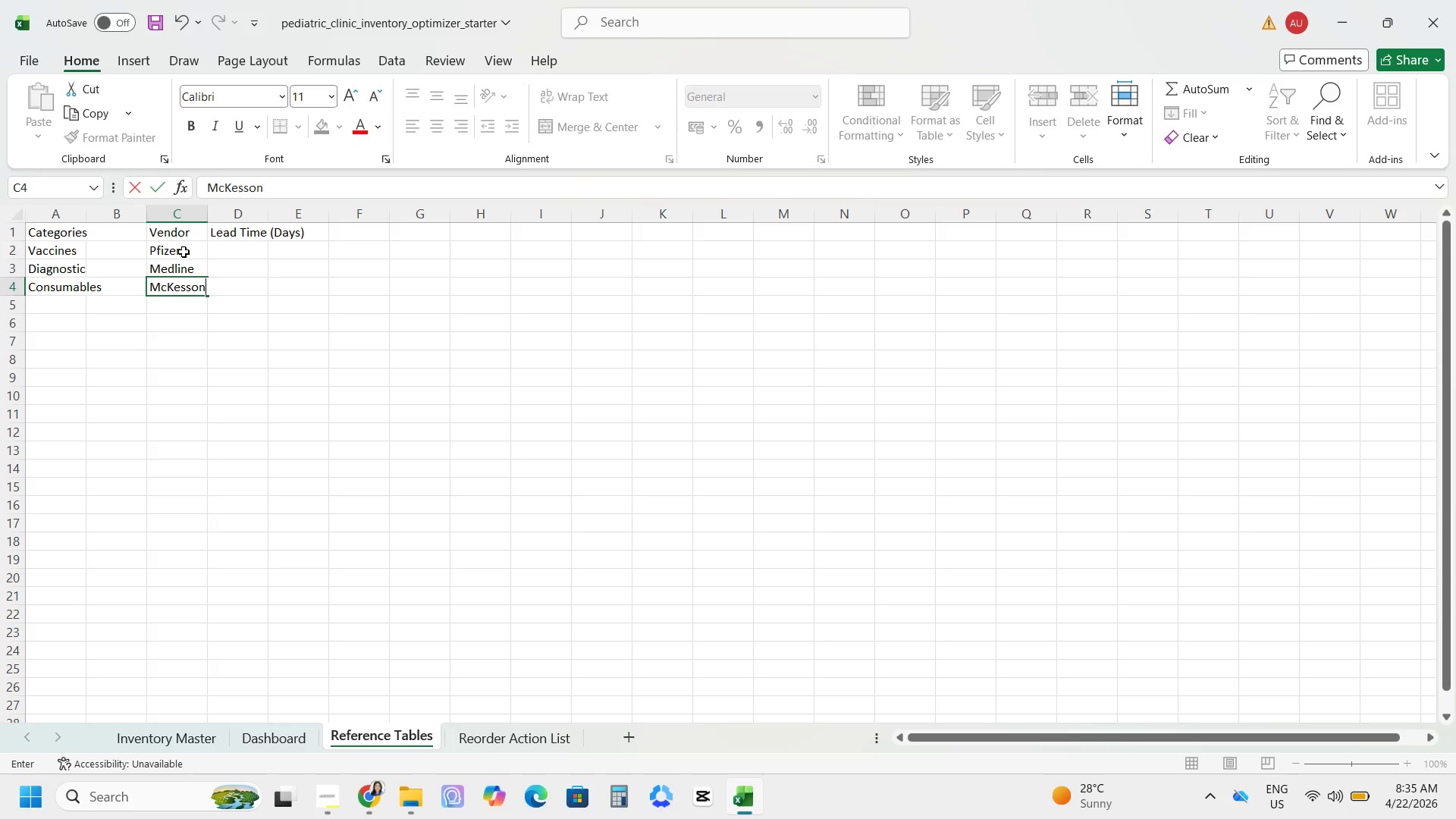 
key(Enter)
 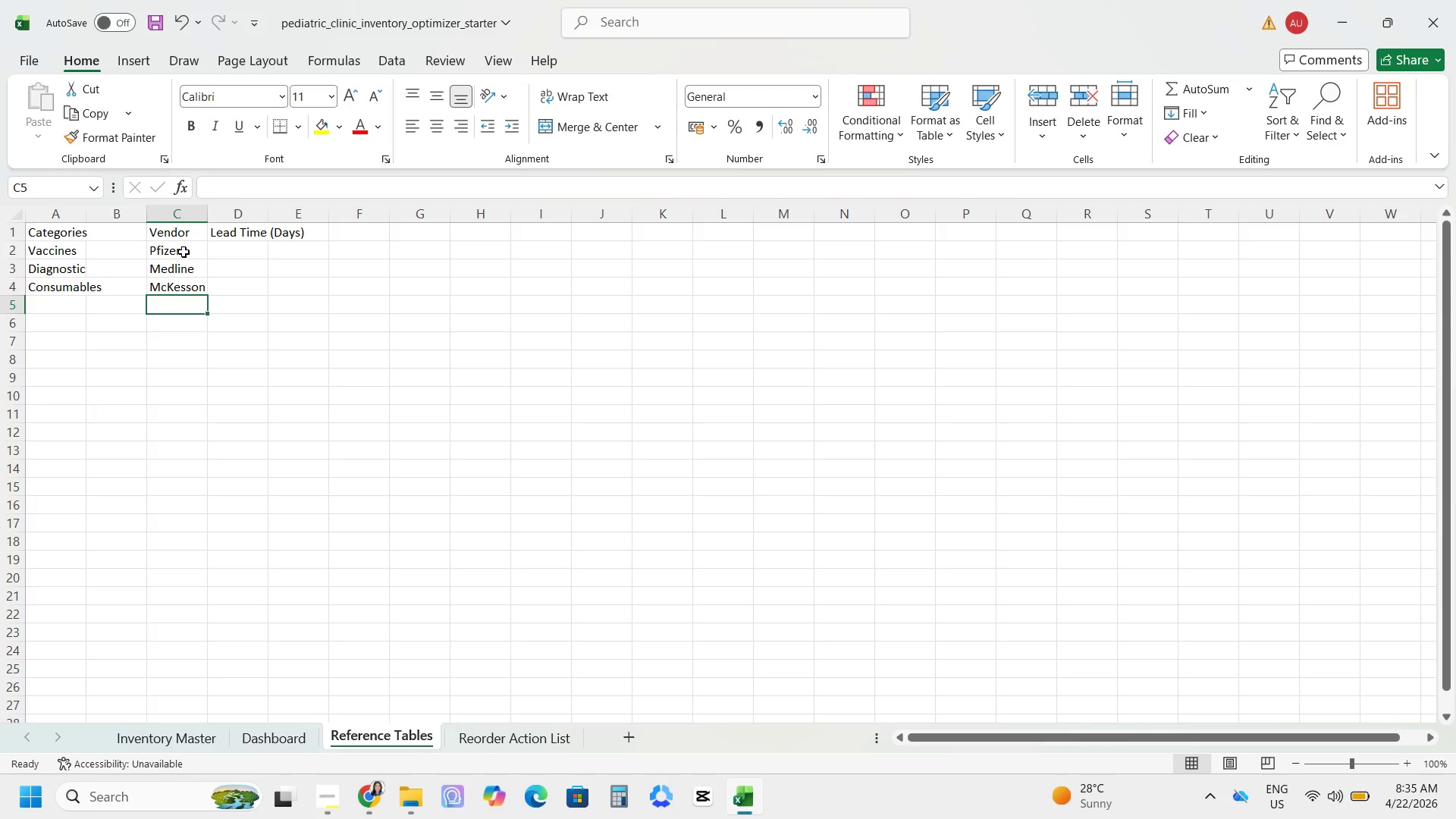 
type(Mec)
key(Backspace)
type(rck)
 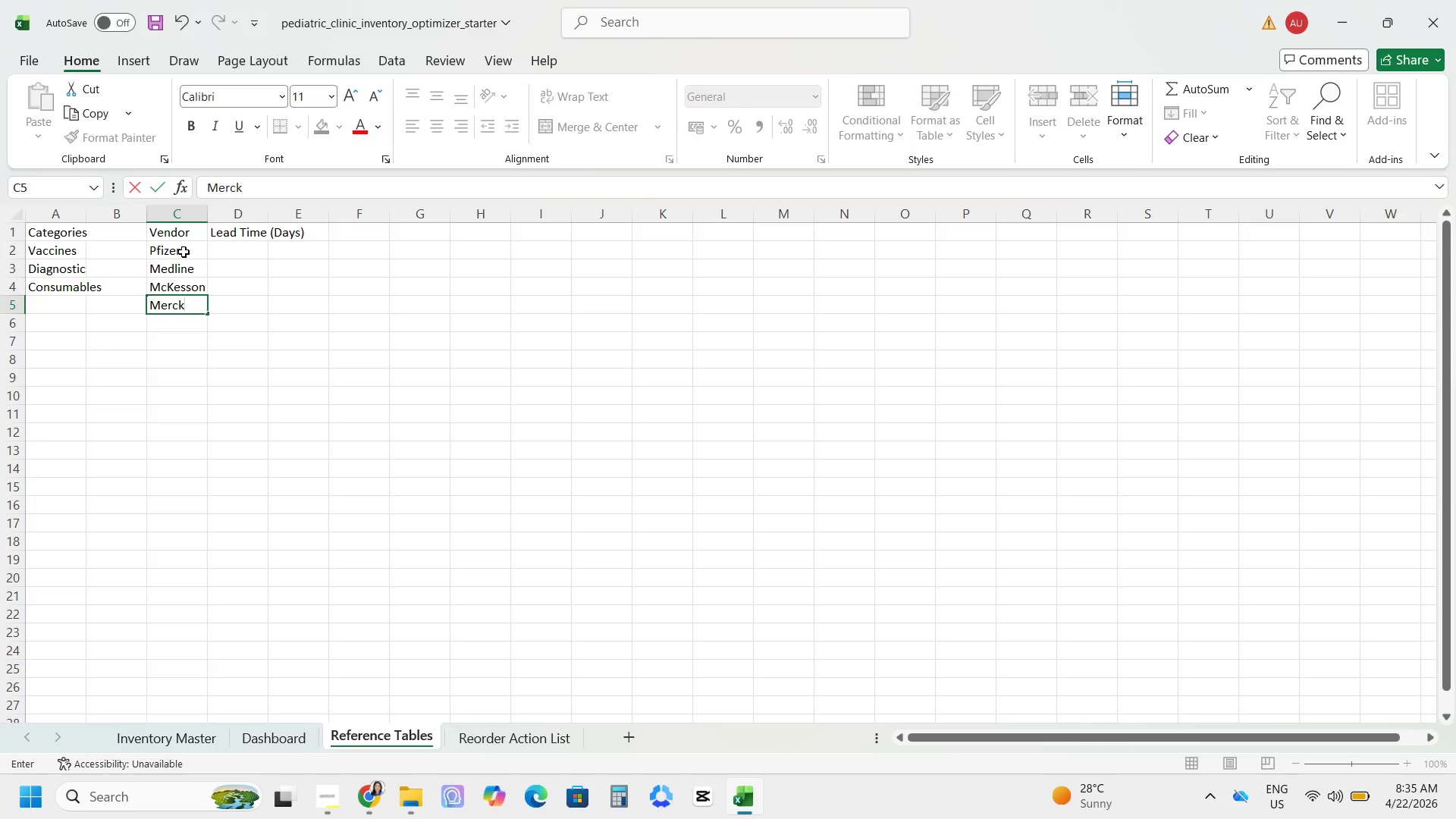 
key(Enter)
 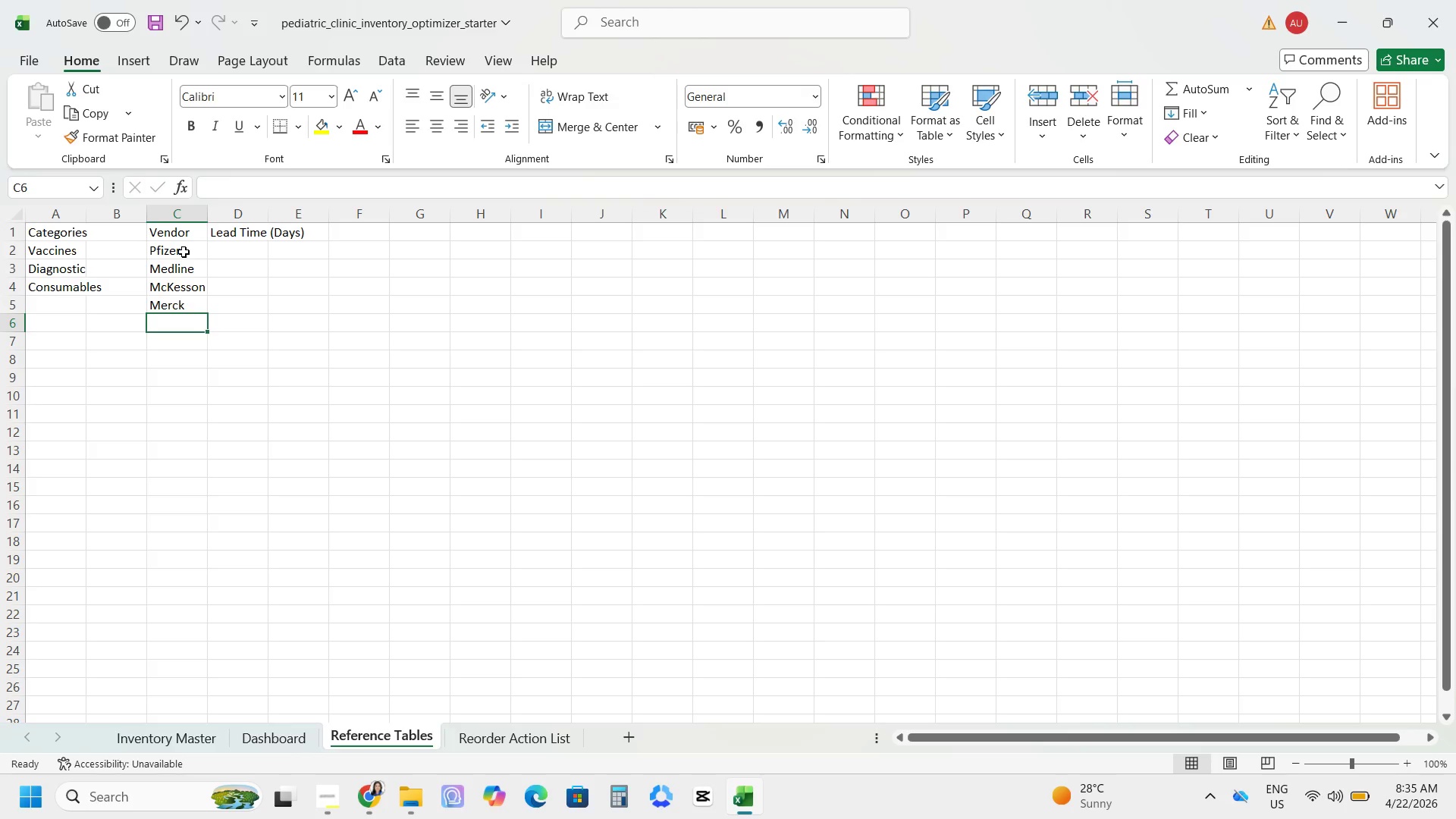 
type(Cardinal Health)
 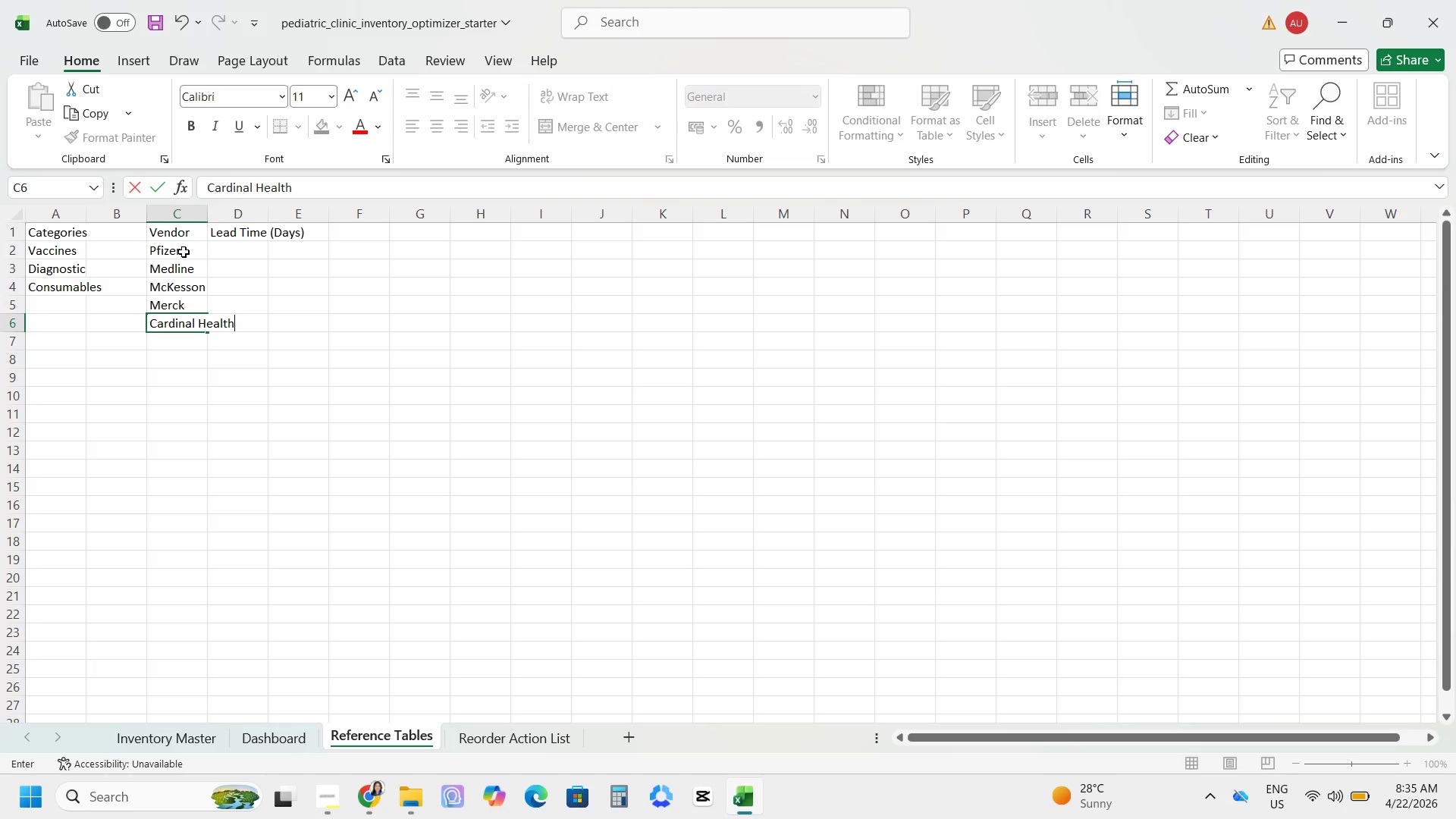 
key(Enter)
 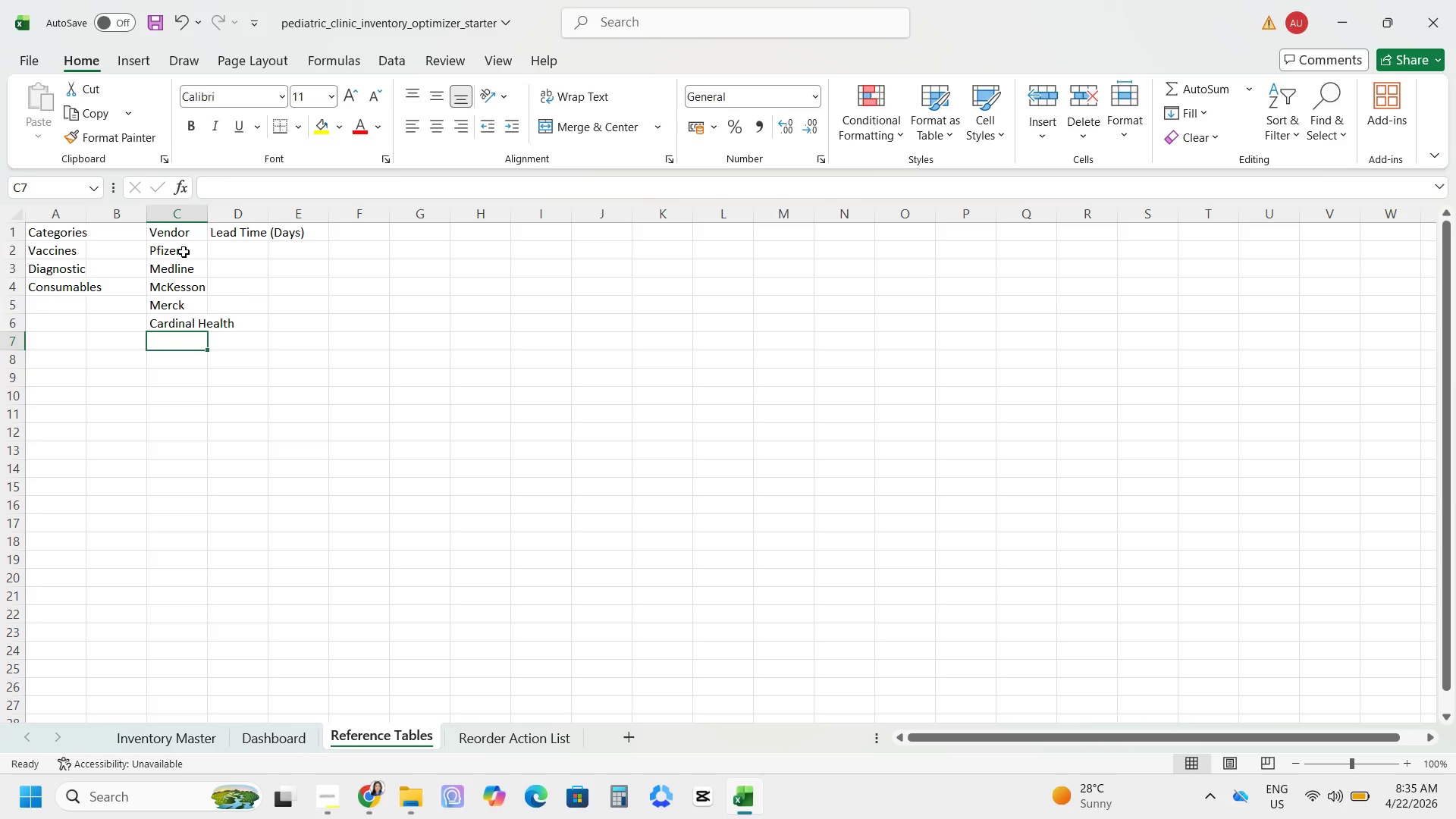 
hold_key(key=ShiftRight, duration=0.94)
 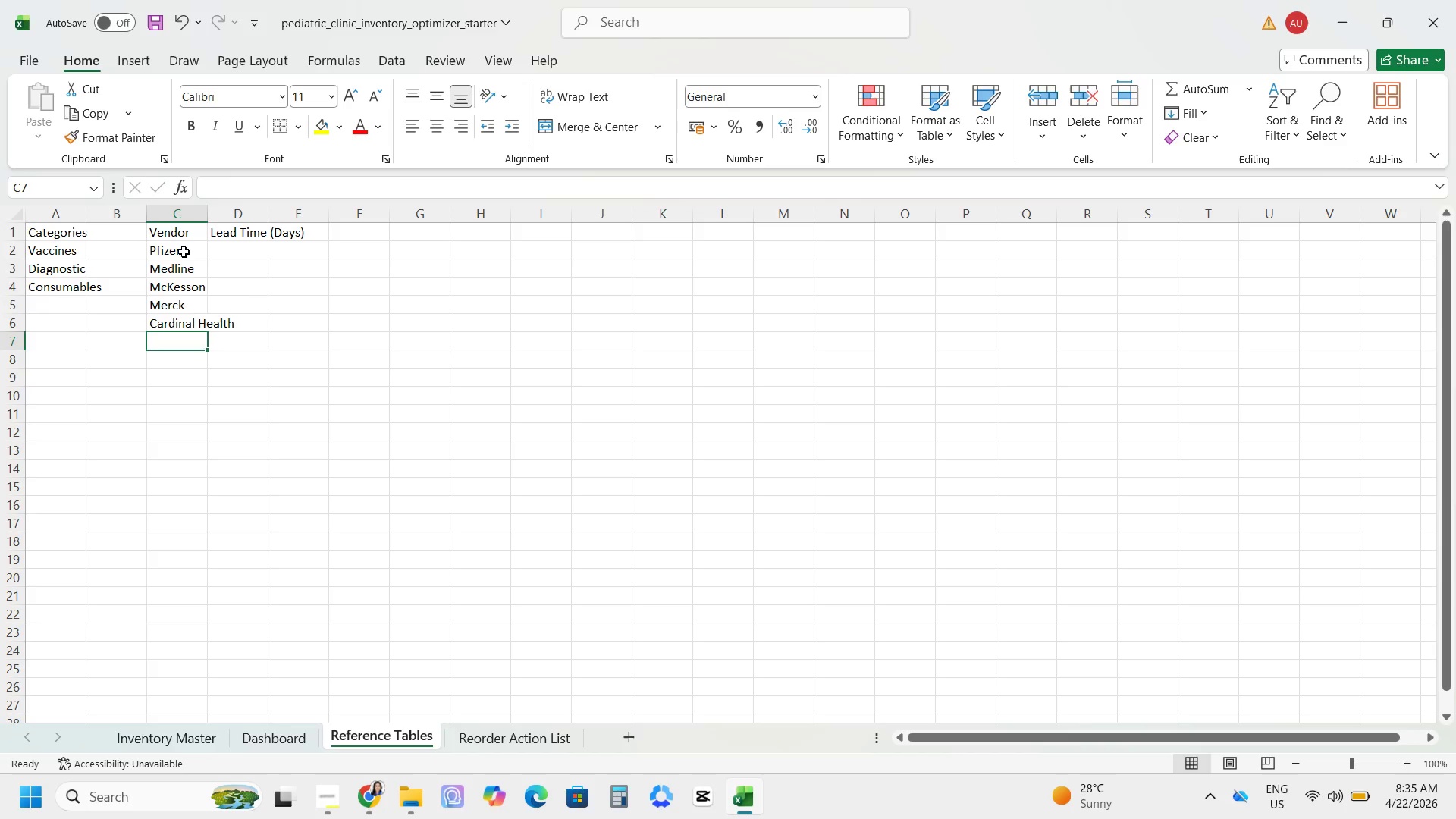 
type(Her)
key(Backspace)
type(nry Schein)
 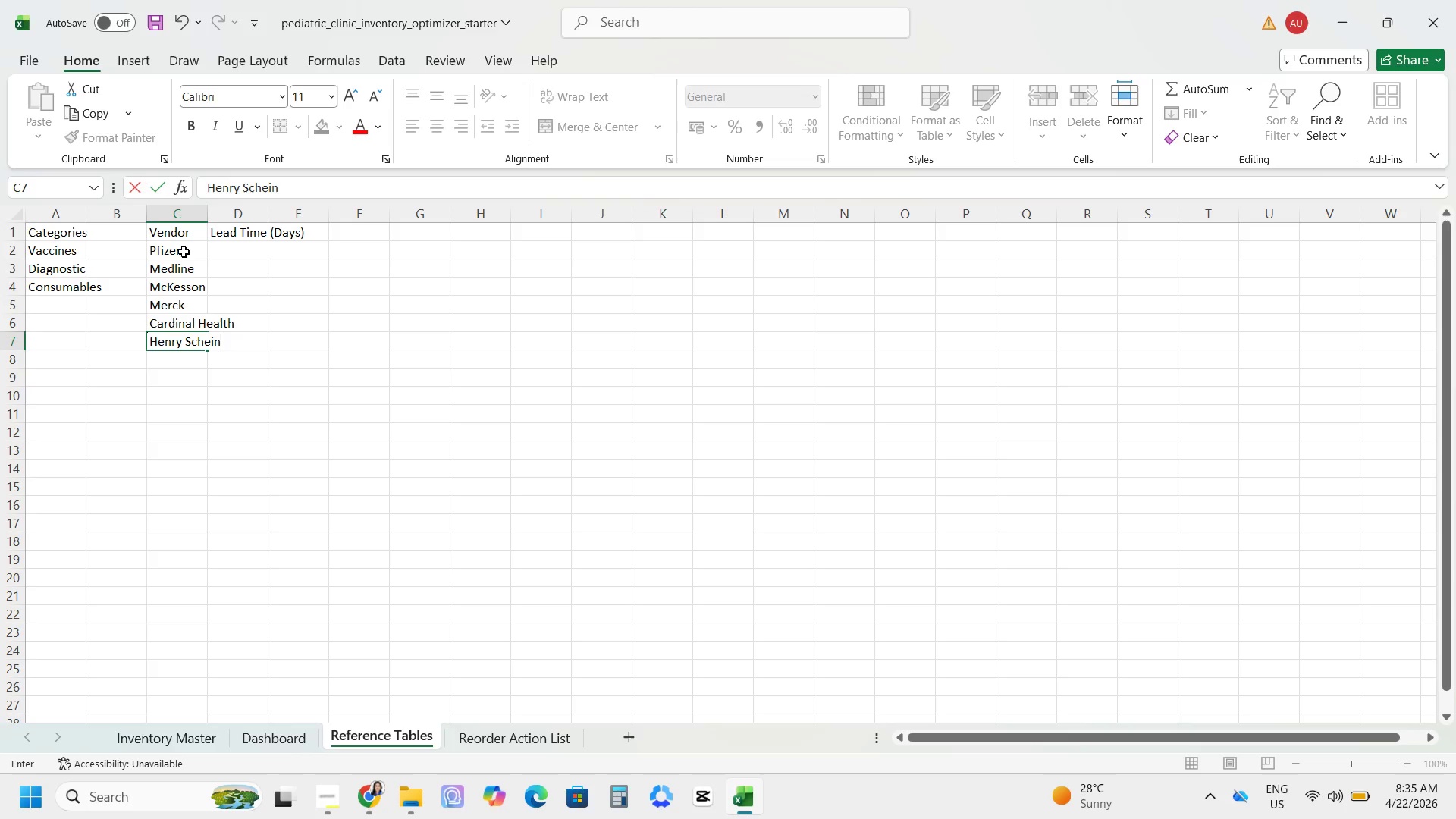 
key(Enter)
 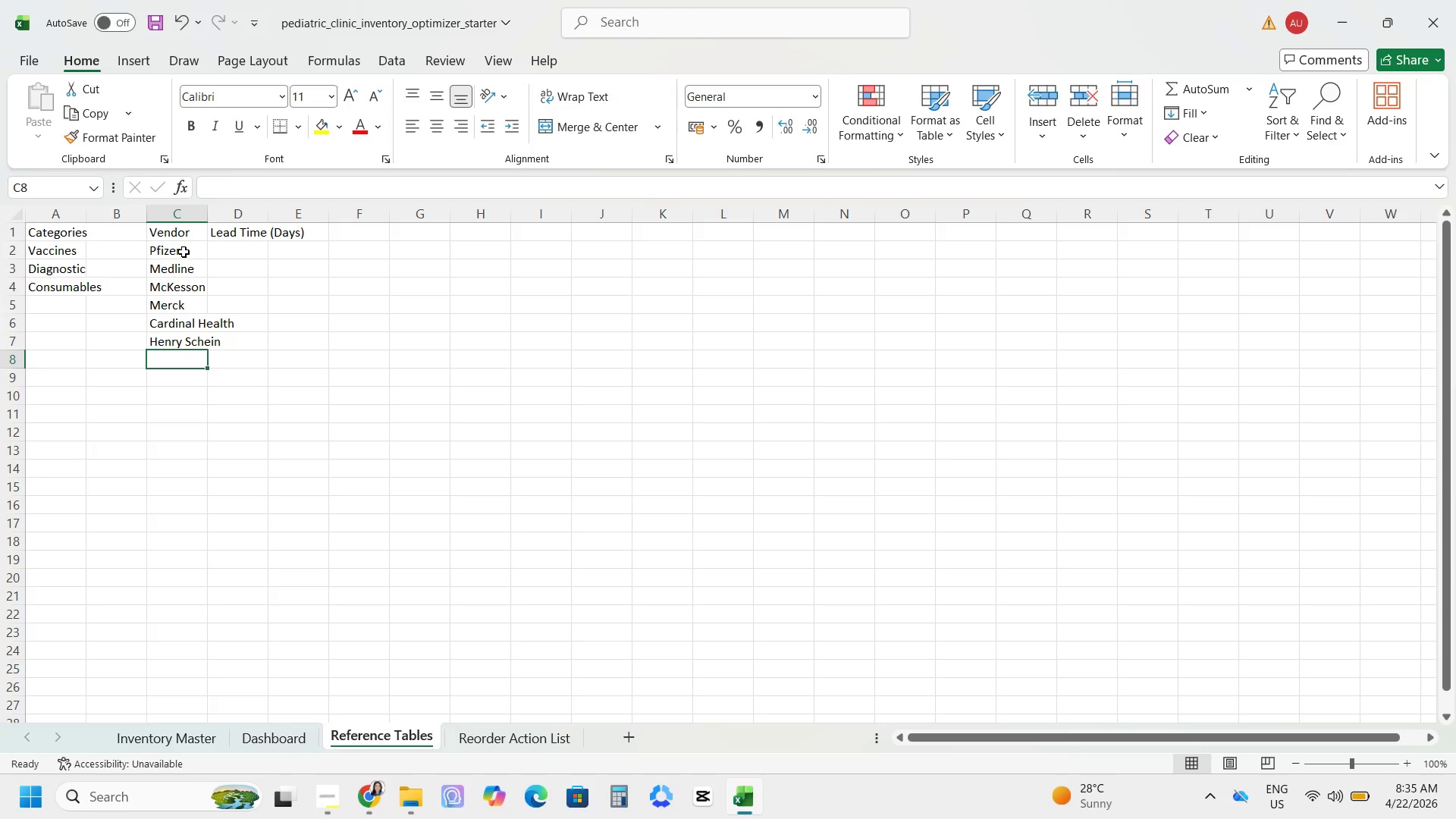 
type(SK)
 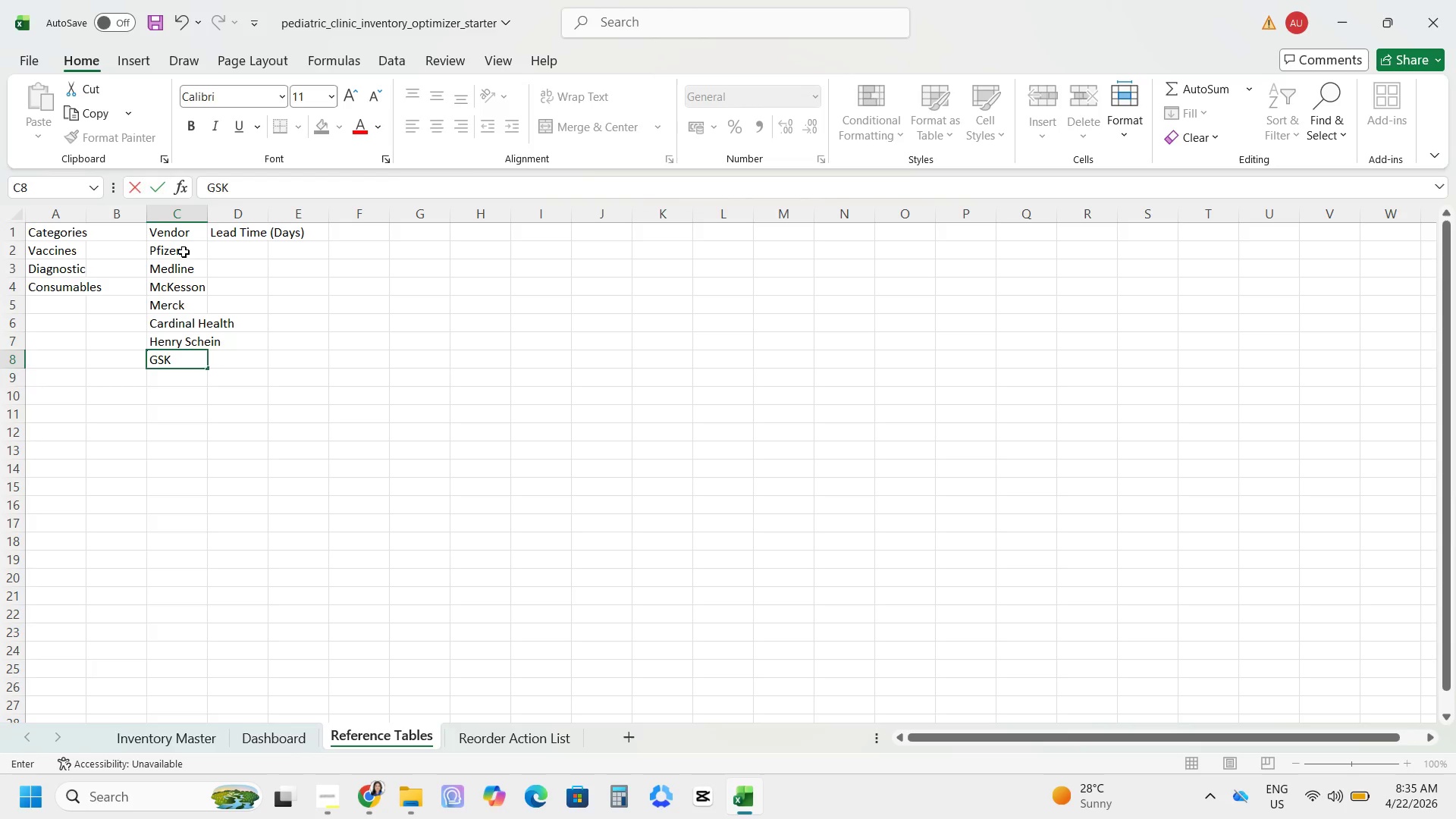 
key(Enter)
 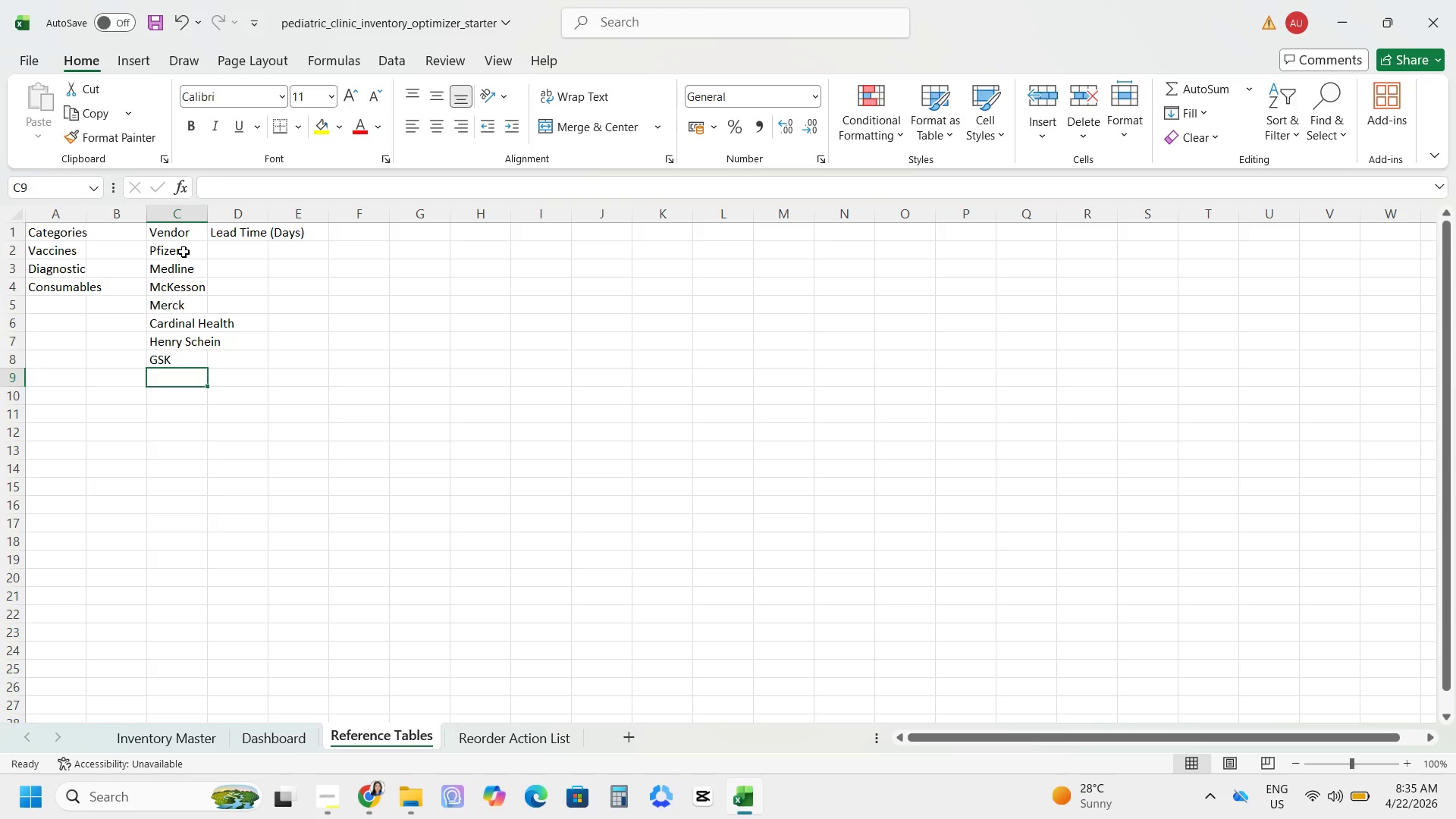 
type(Sanofi Pasteur)
 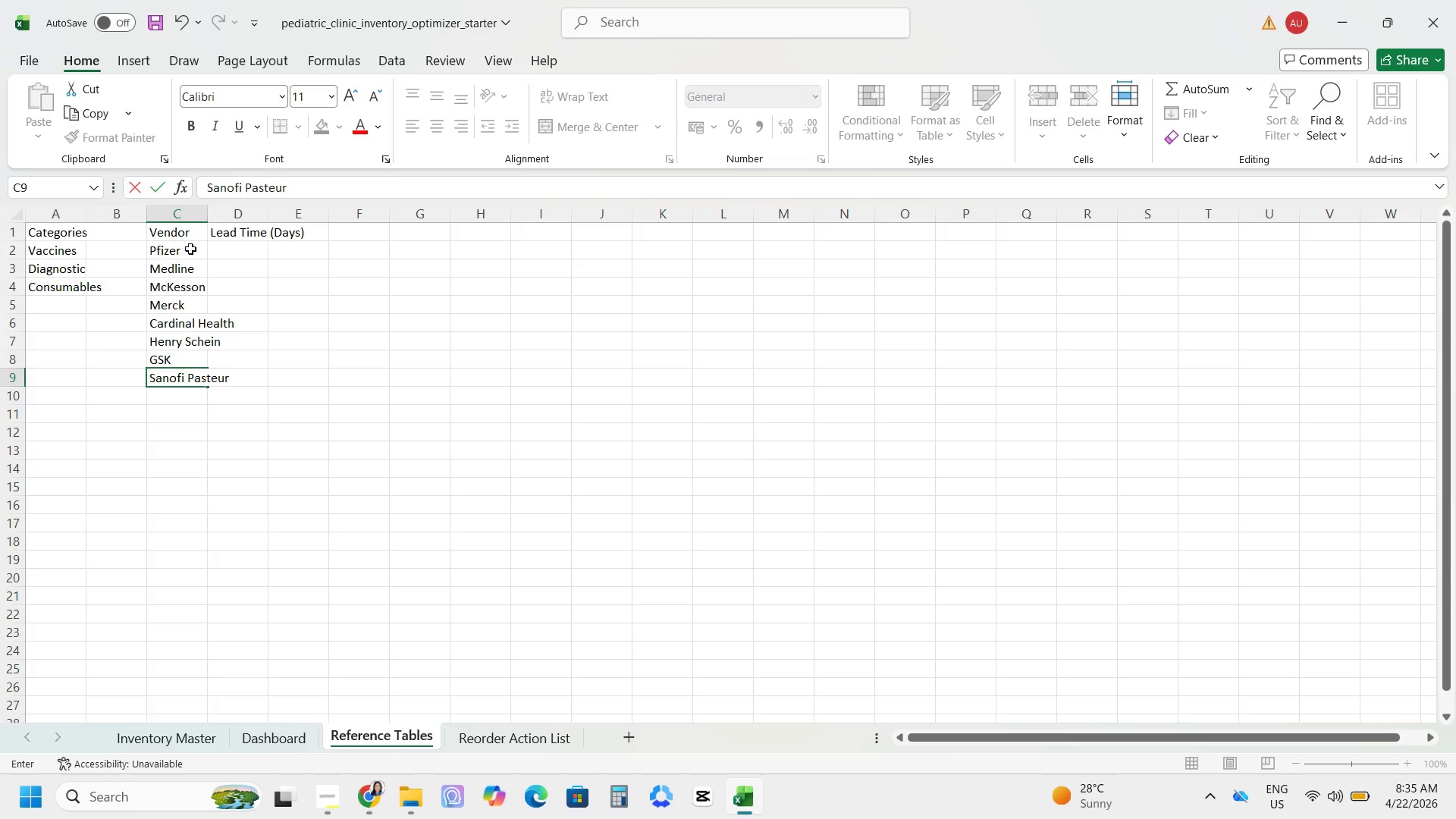 
left_click([221, 249])
 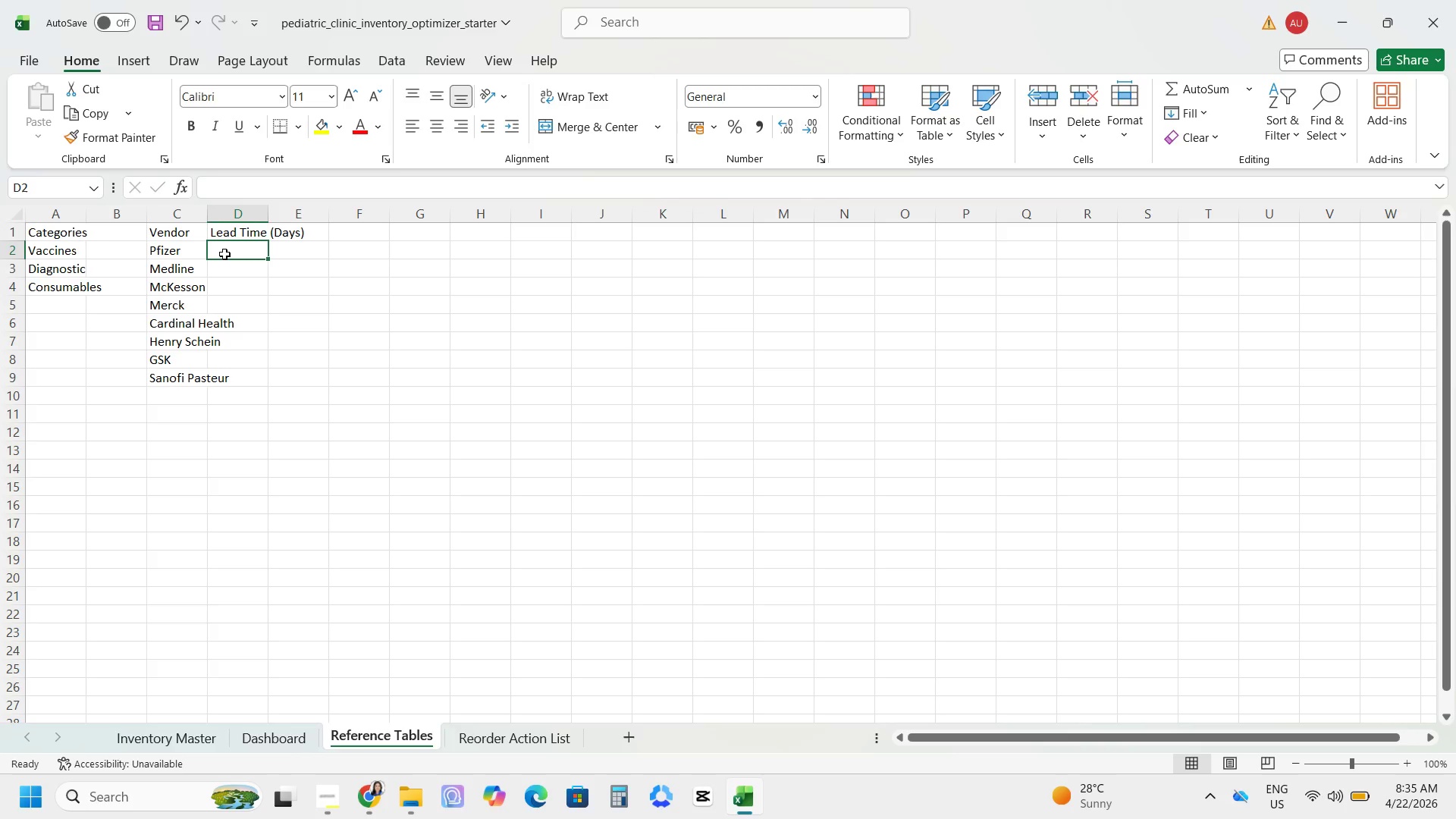 
key(Numpad5)
 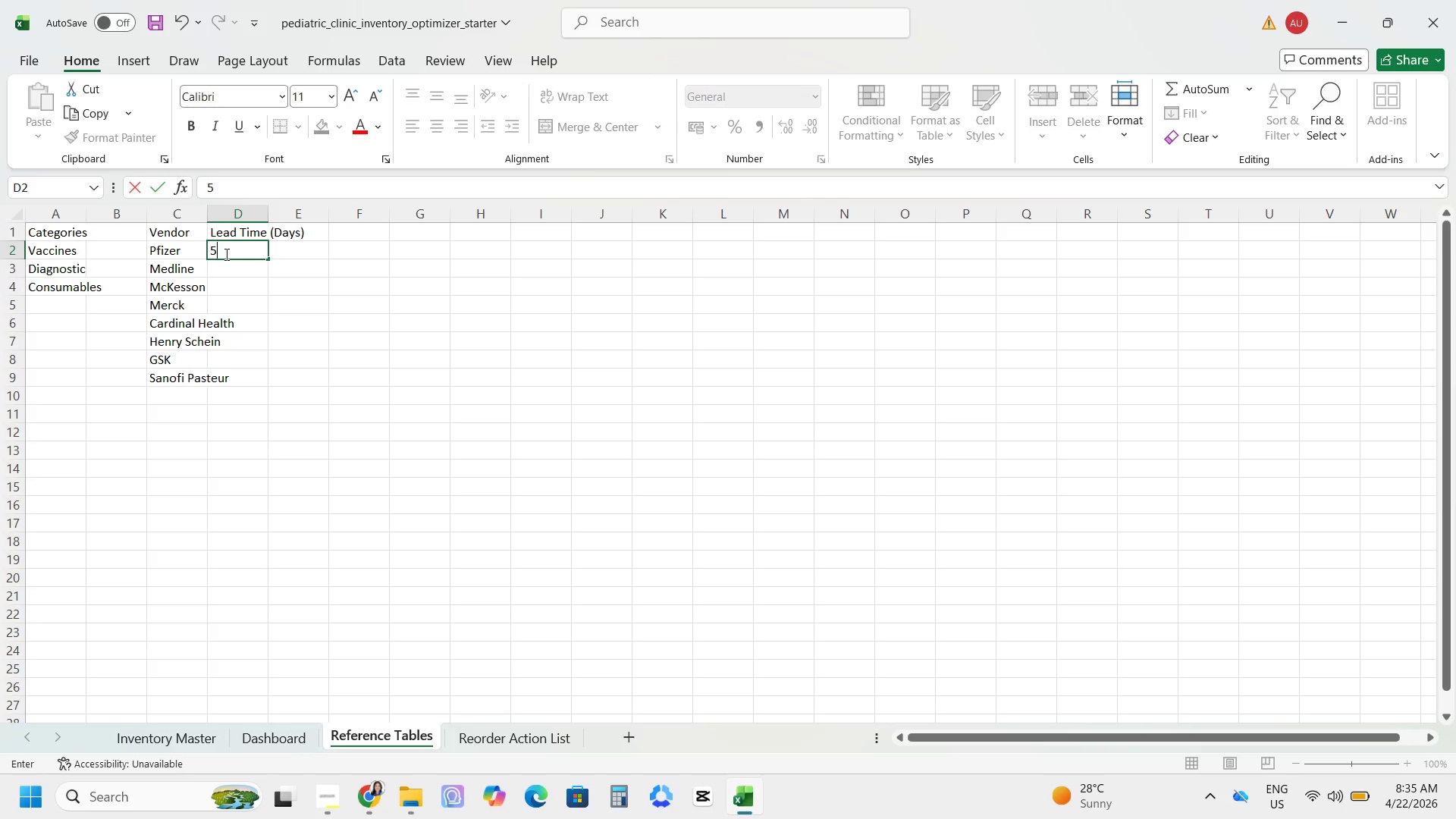 
key(NumpadEnter)
 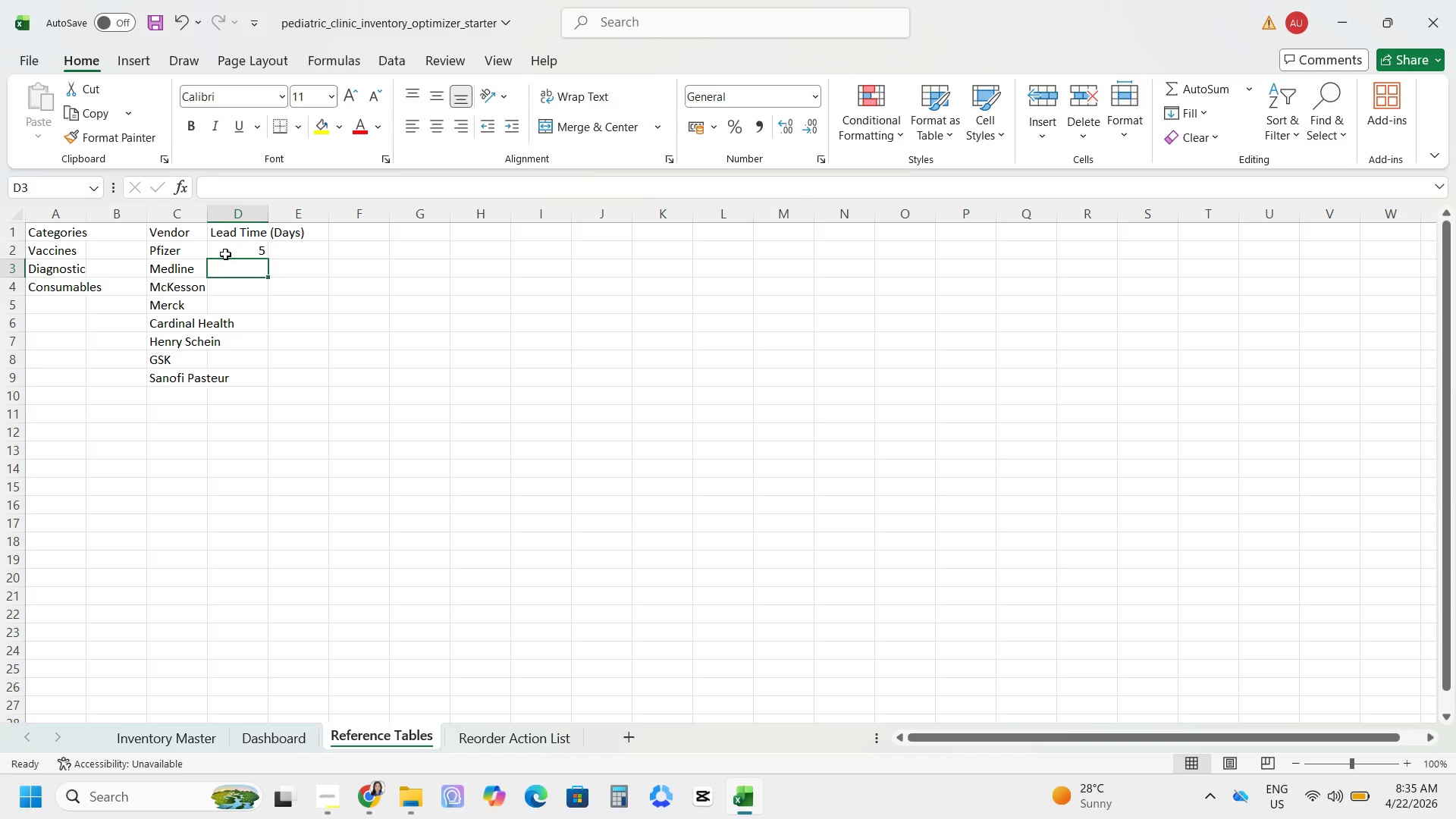 
key(Numpad4)
 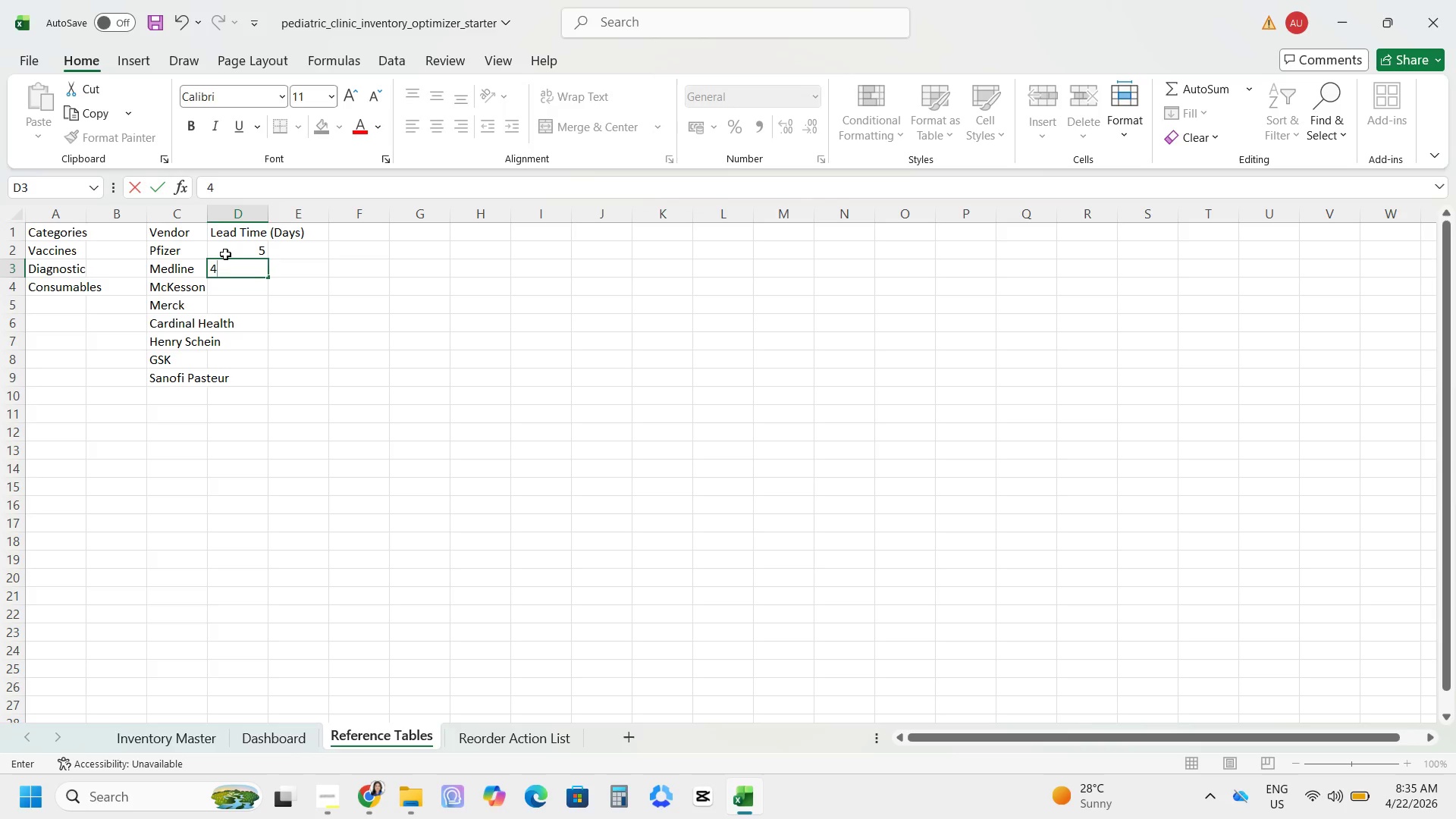 
key(NumpadEnter)
 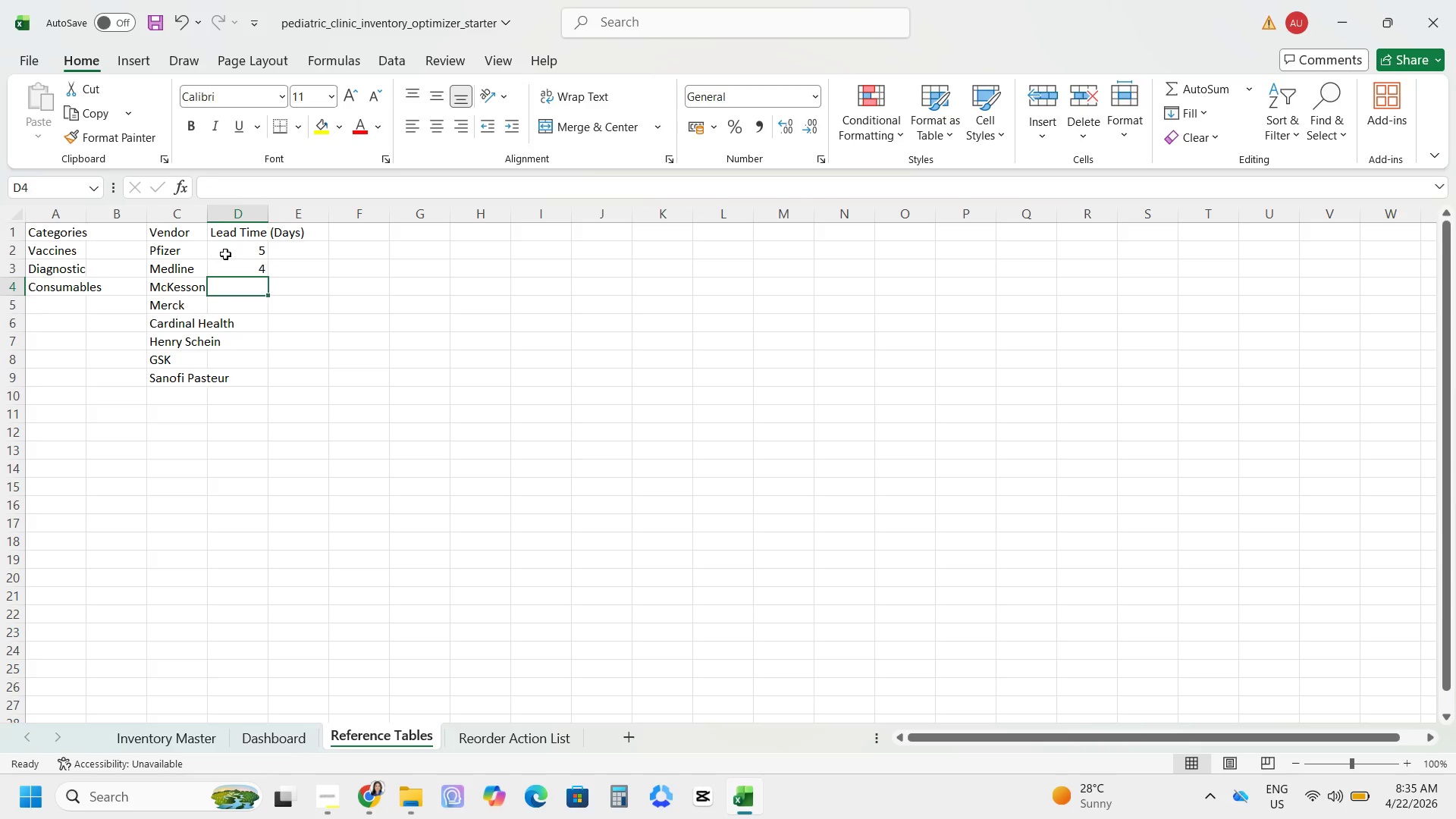 
key(Numpad7)
 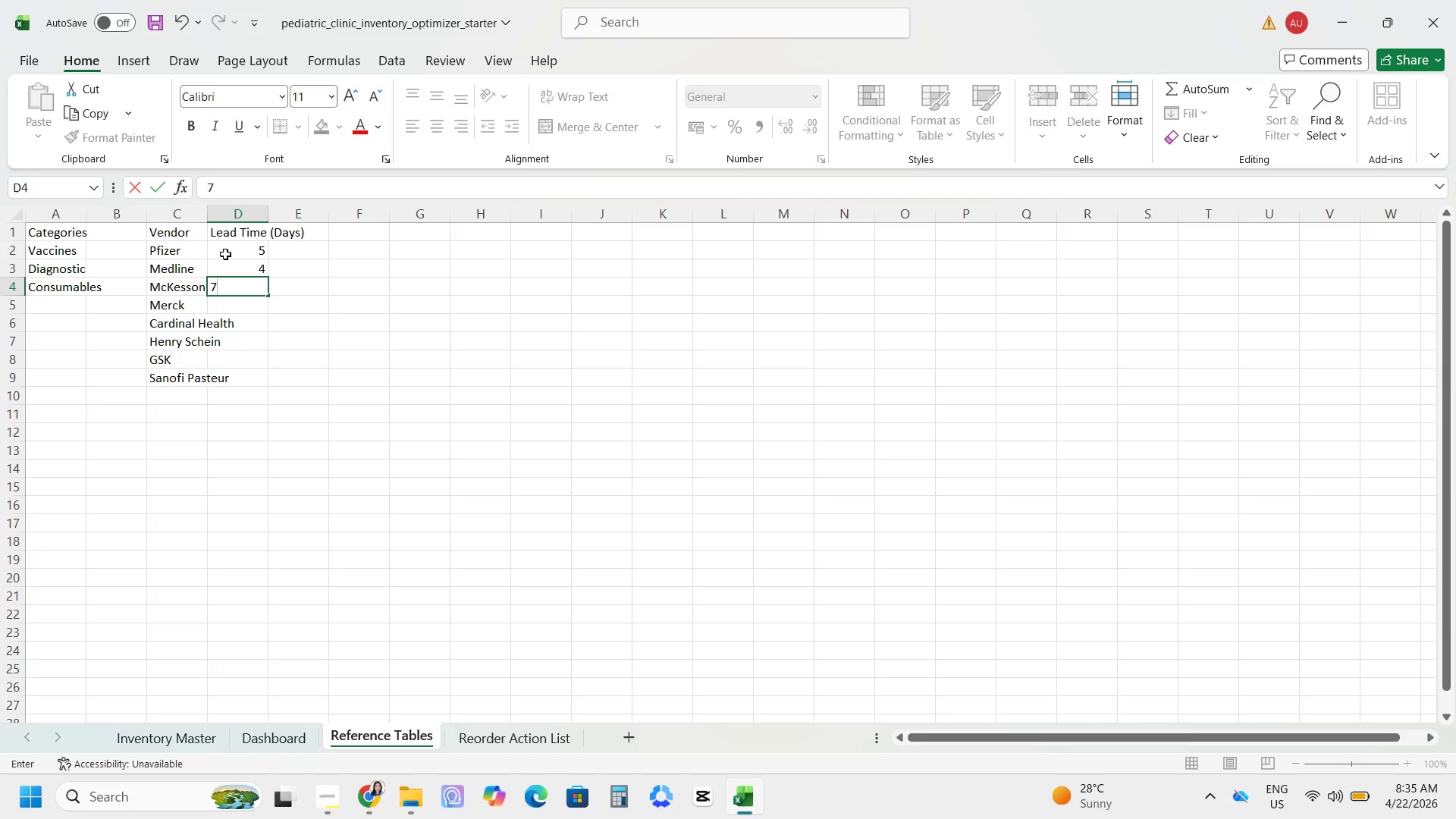 
key(Numpad6)
 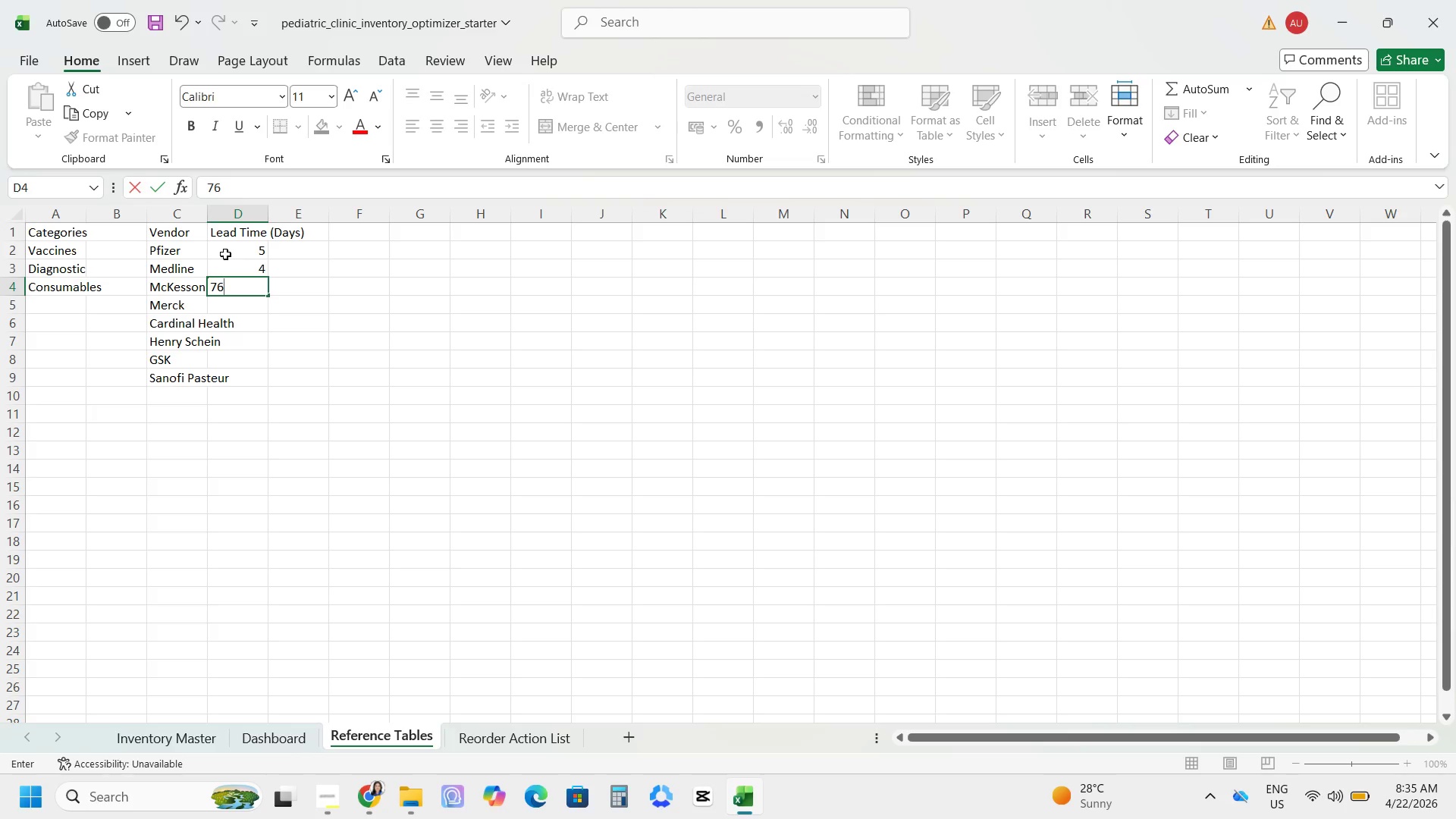 
key(NumpadEnter)
 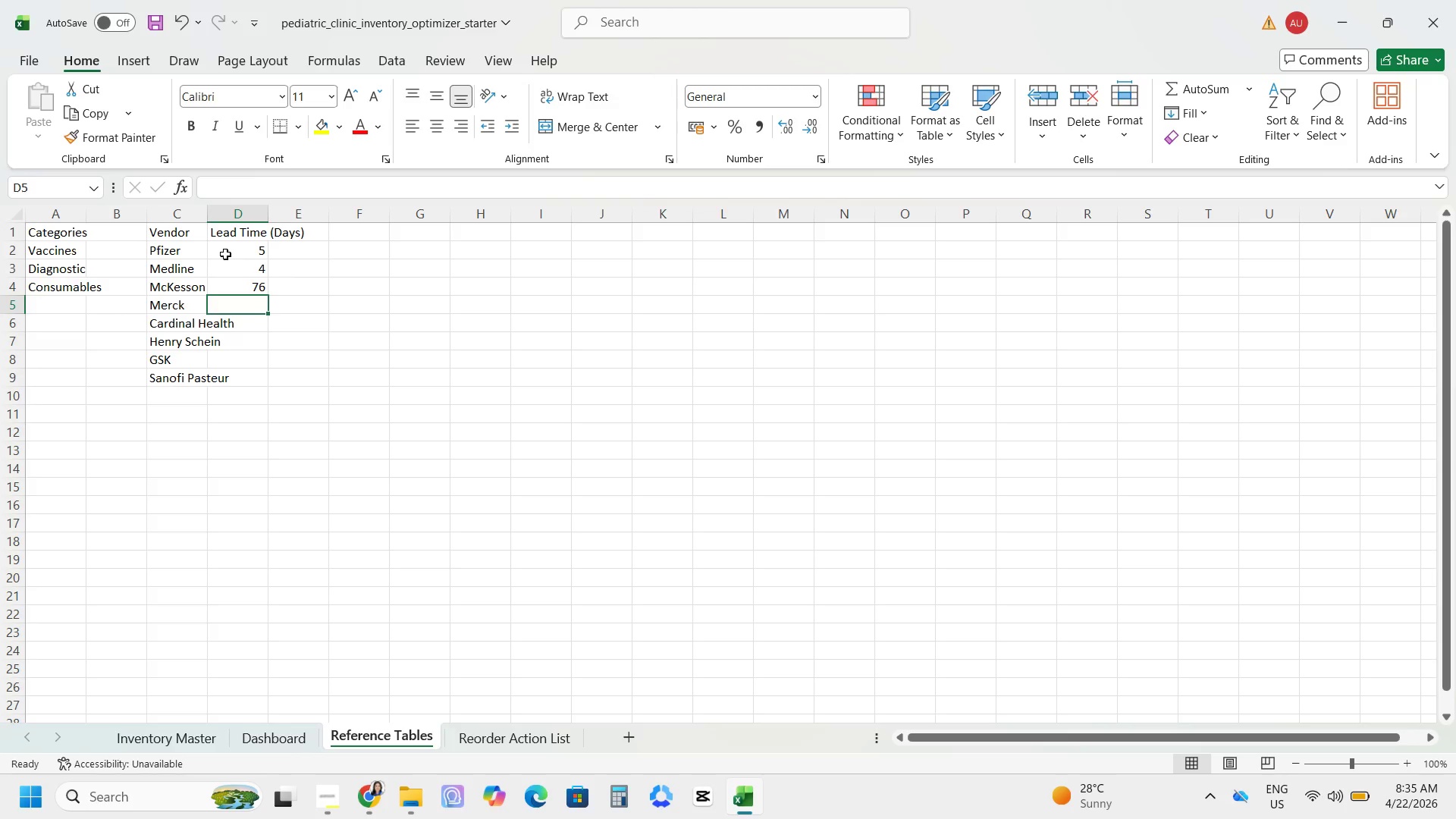 
key(Numpad8)
 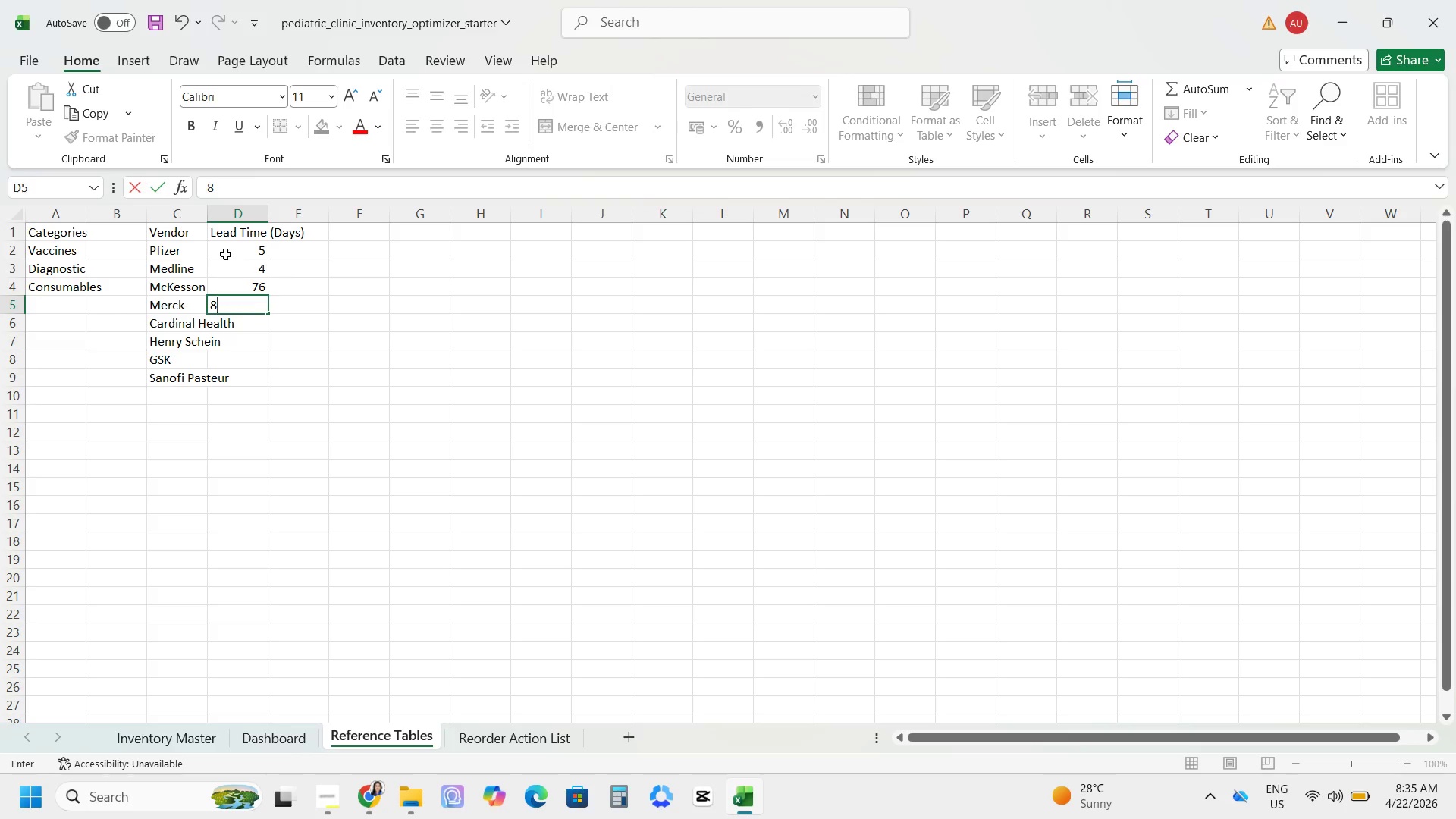 
key(NumpadEnter)
 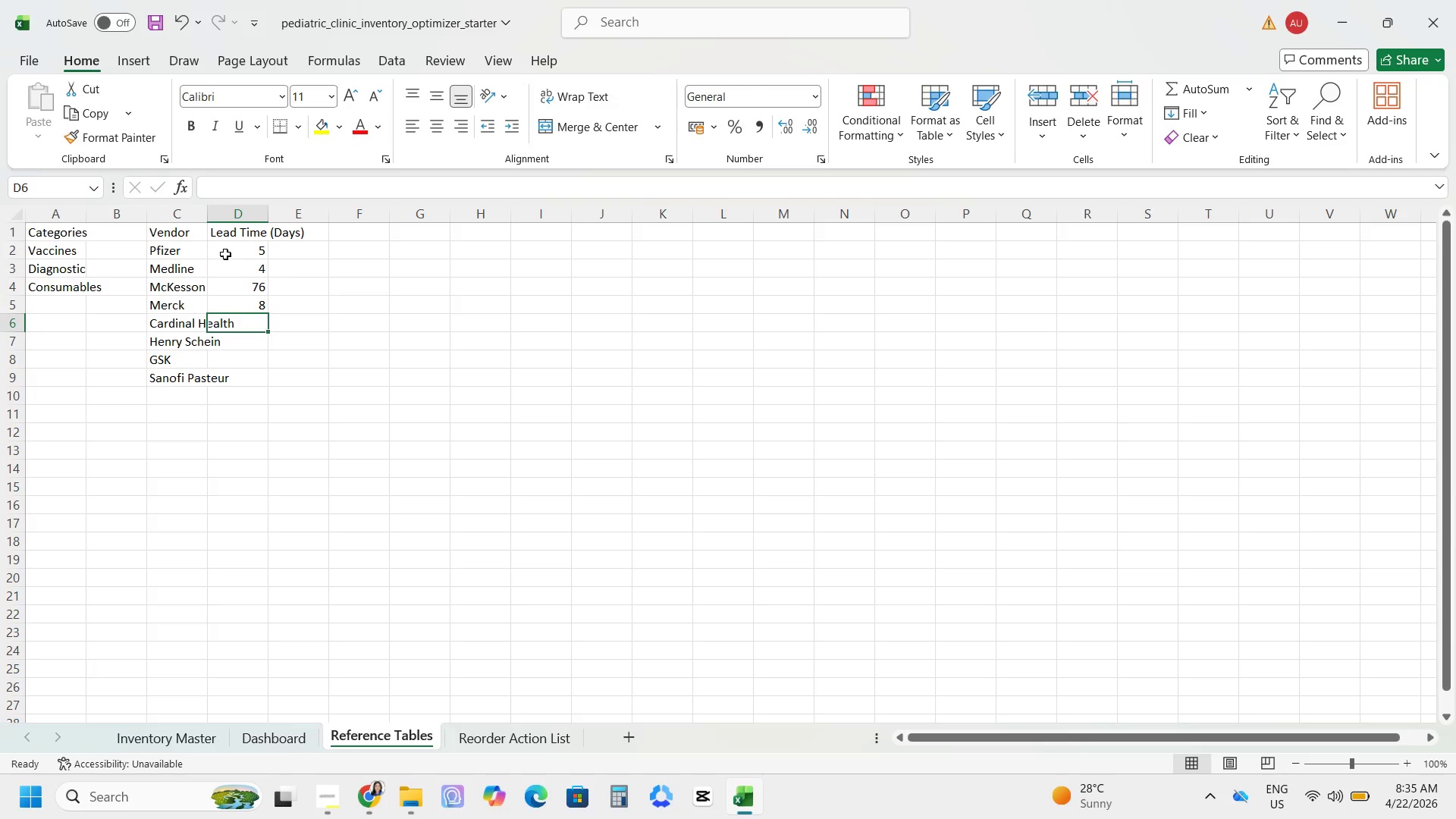 
key(Numpad6)
 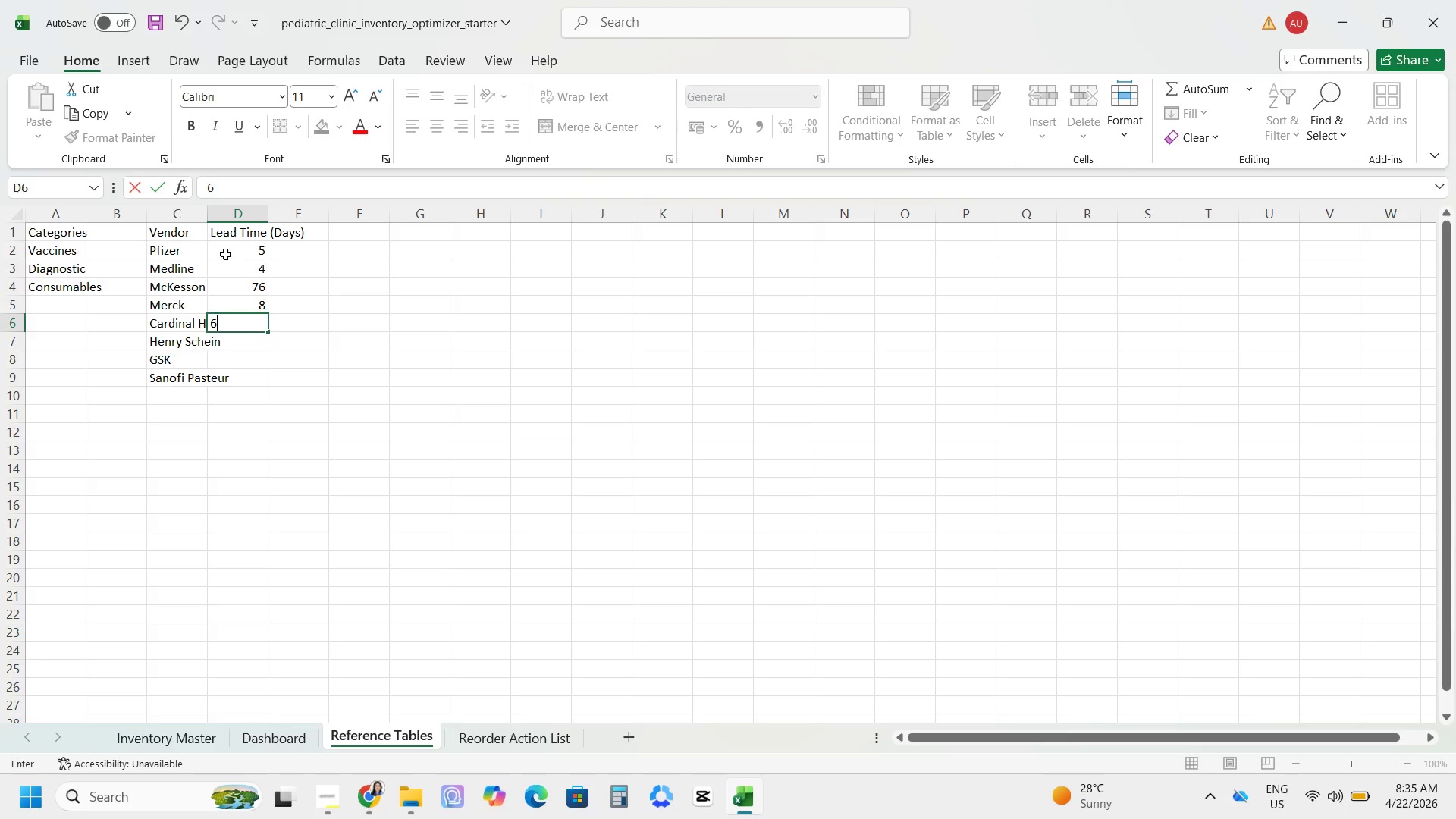 
key(NumpadEnter)
 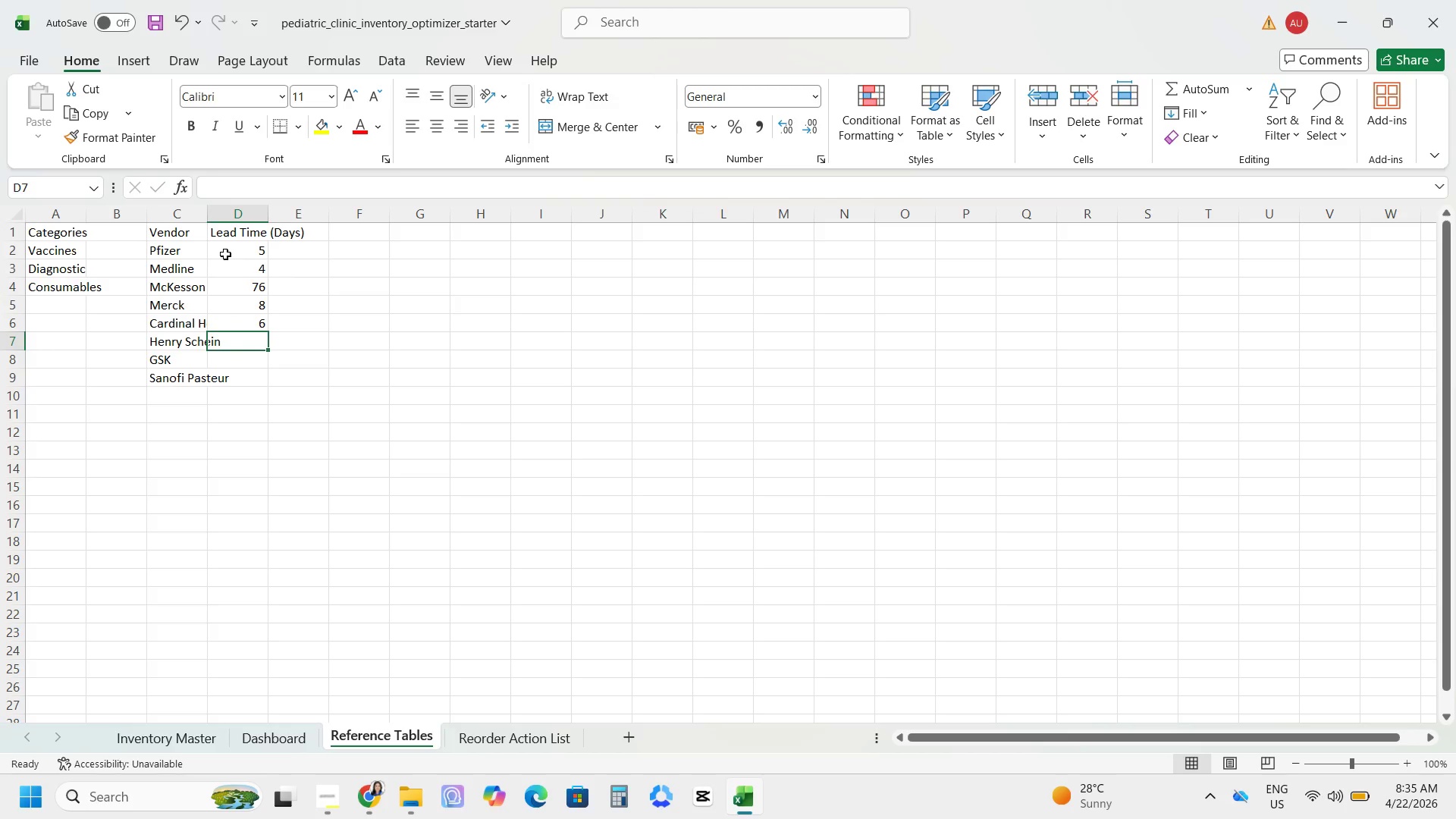 
key(Numpad5)
 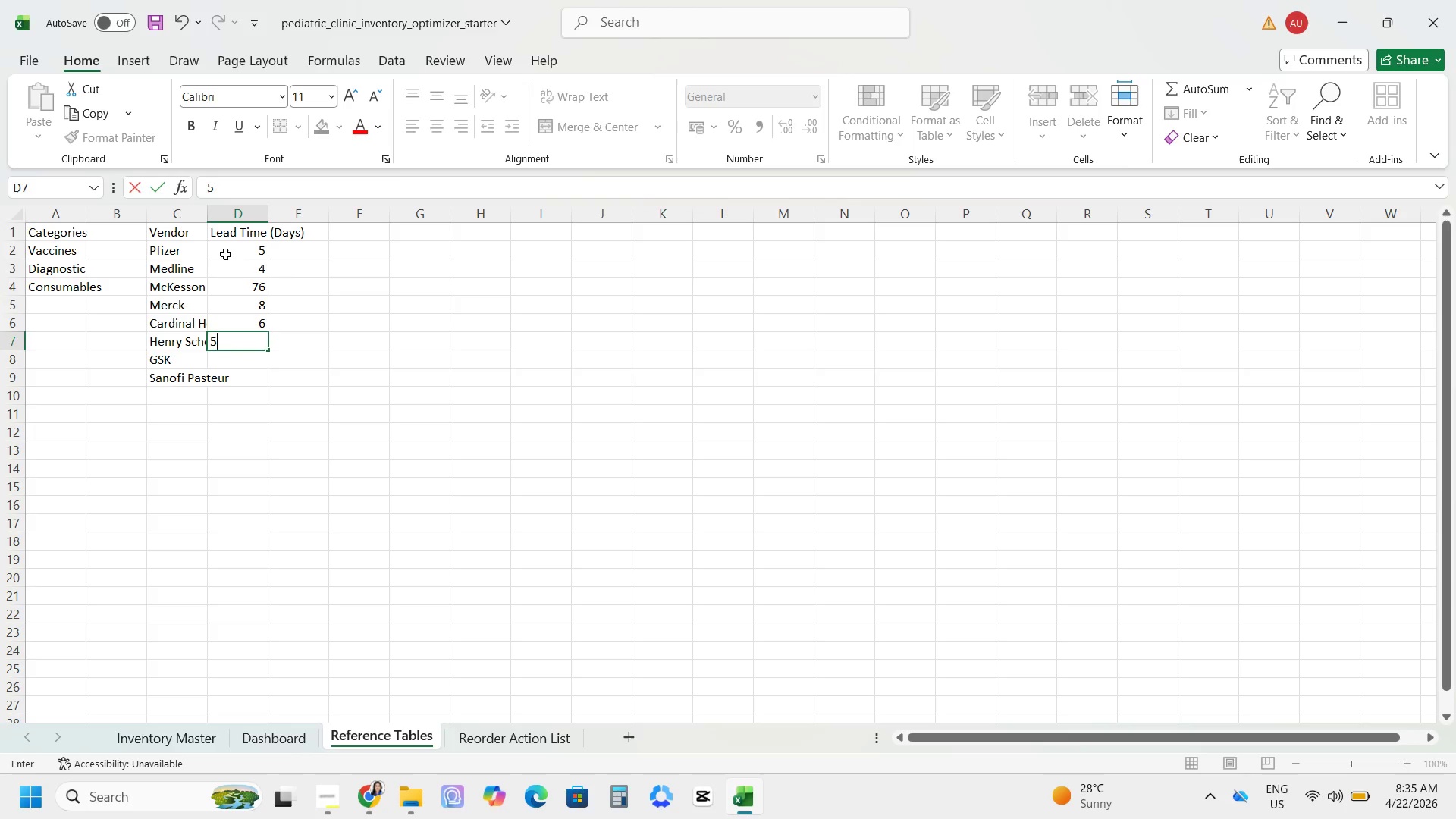 
key(NumpadEnter)
 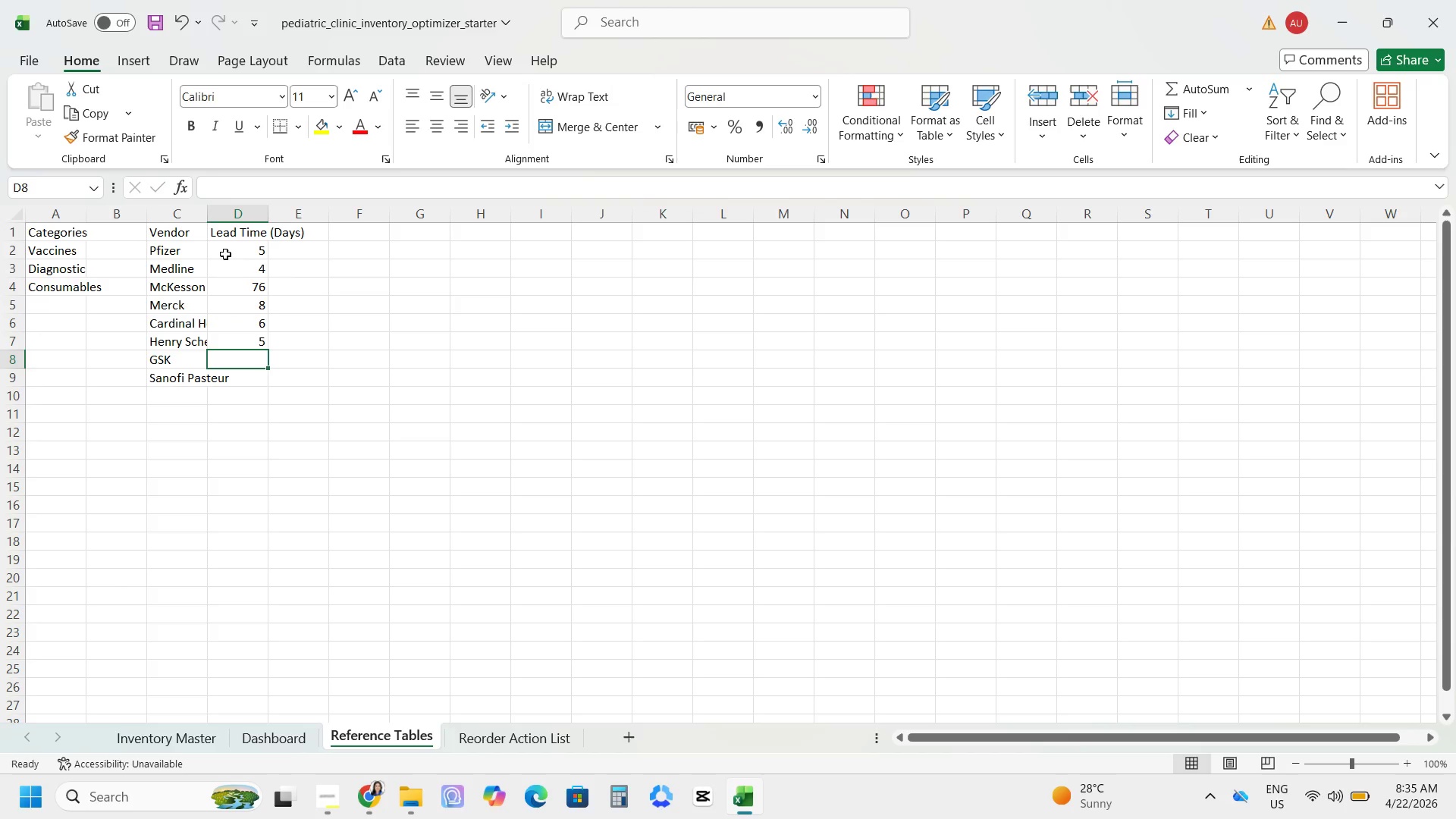 
key(Numpad6)
 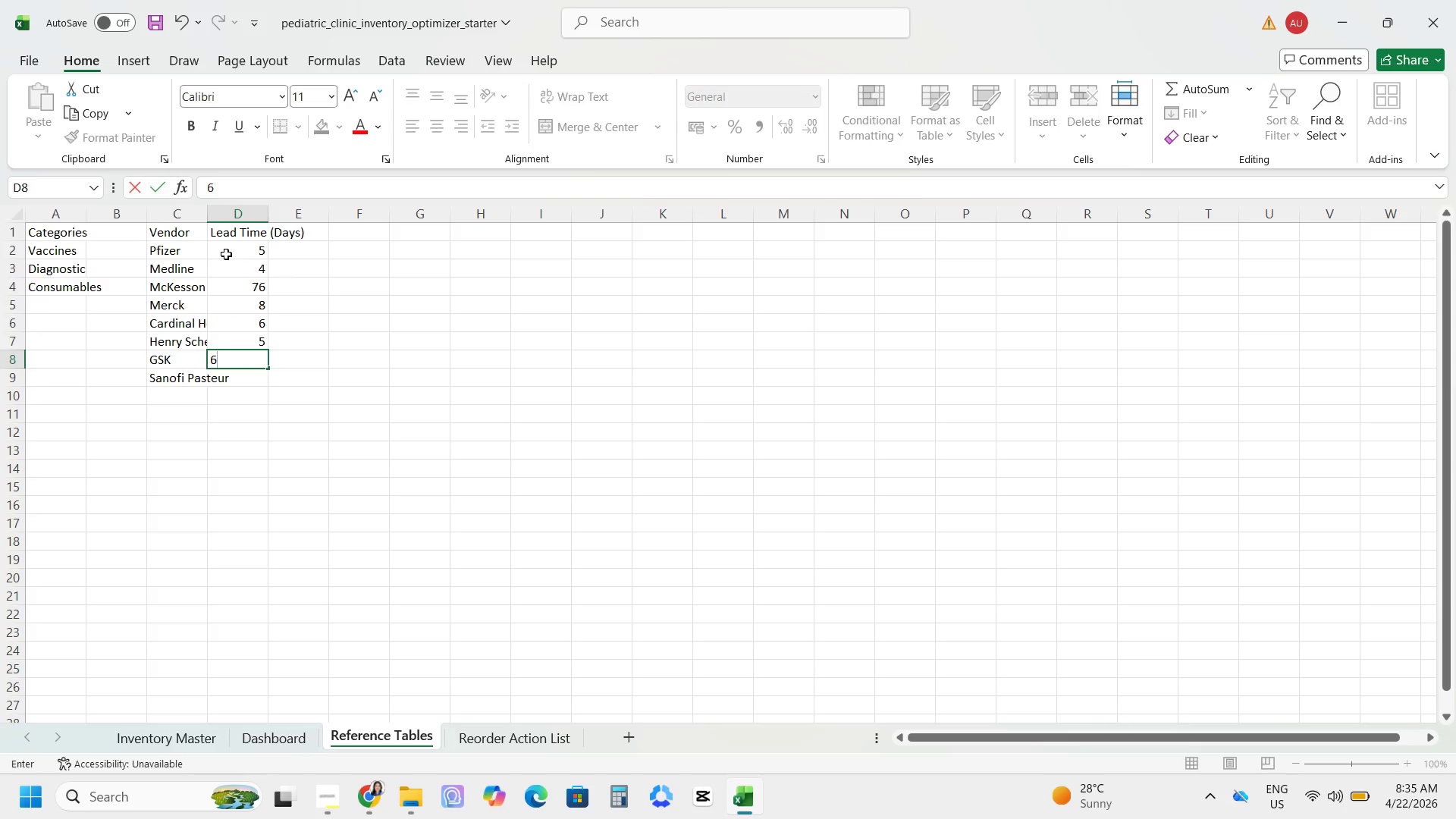 
left_click([247, 284])
 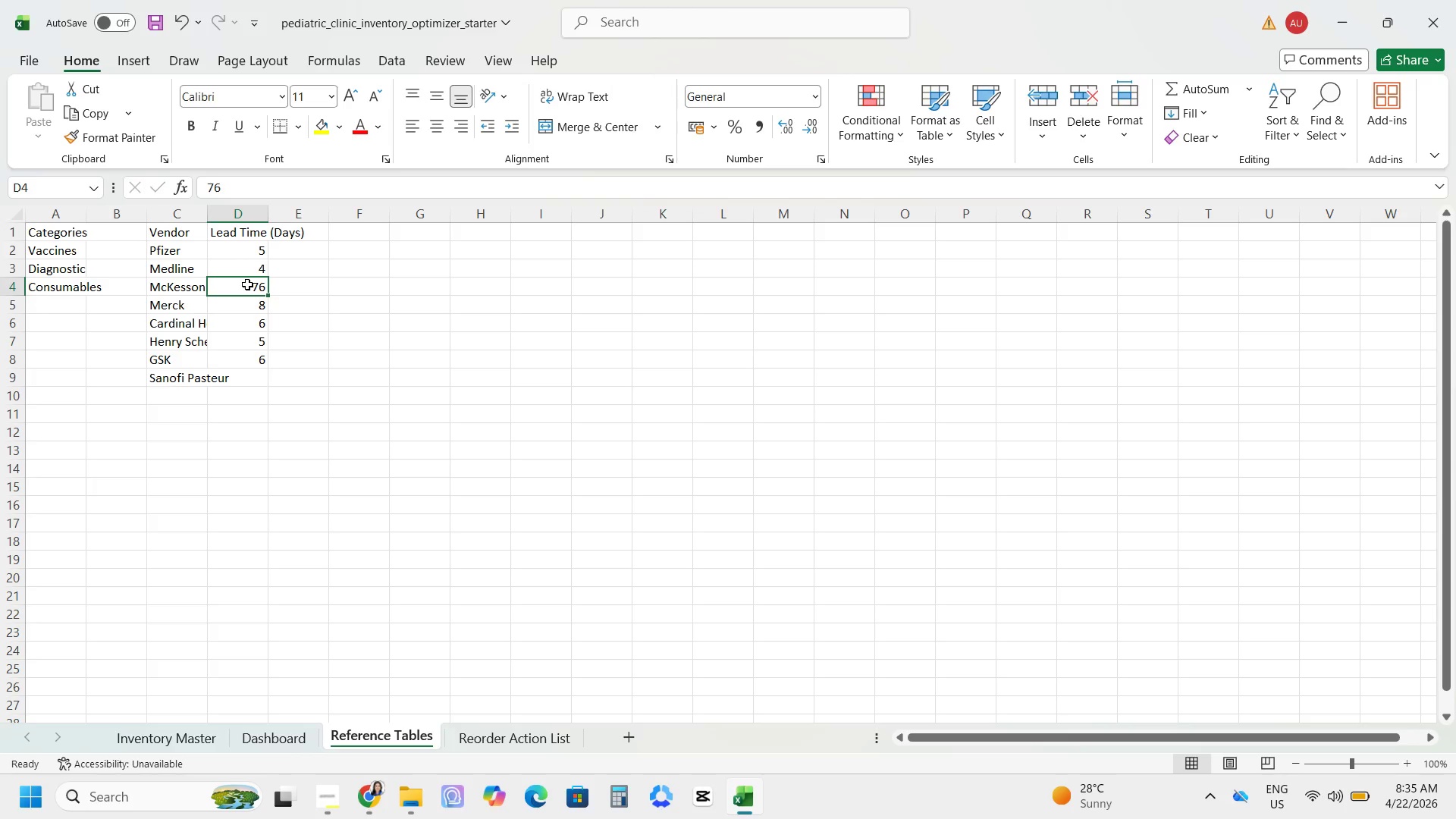 
key(Numpad7)
 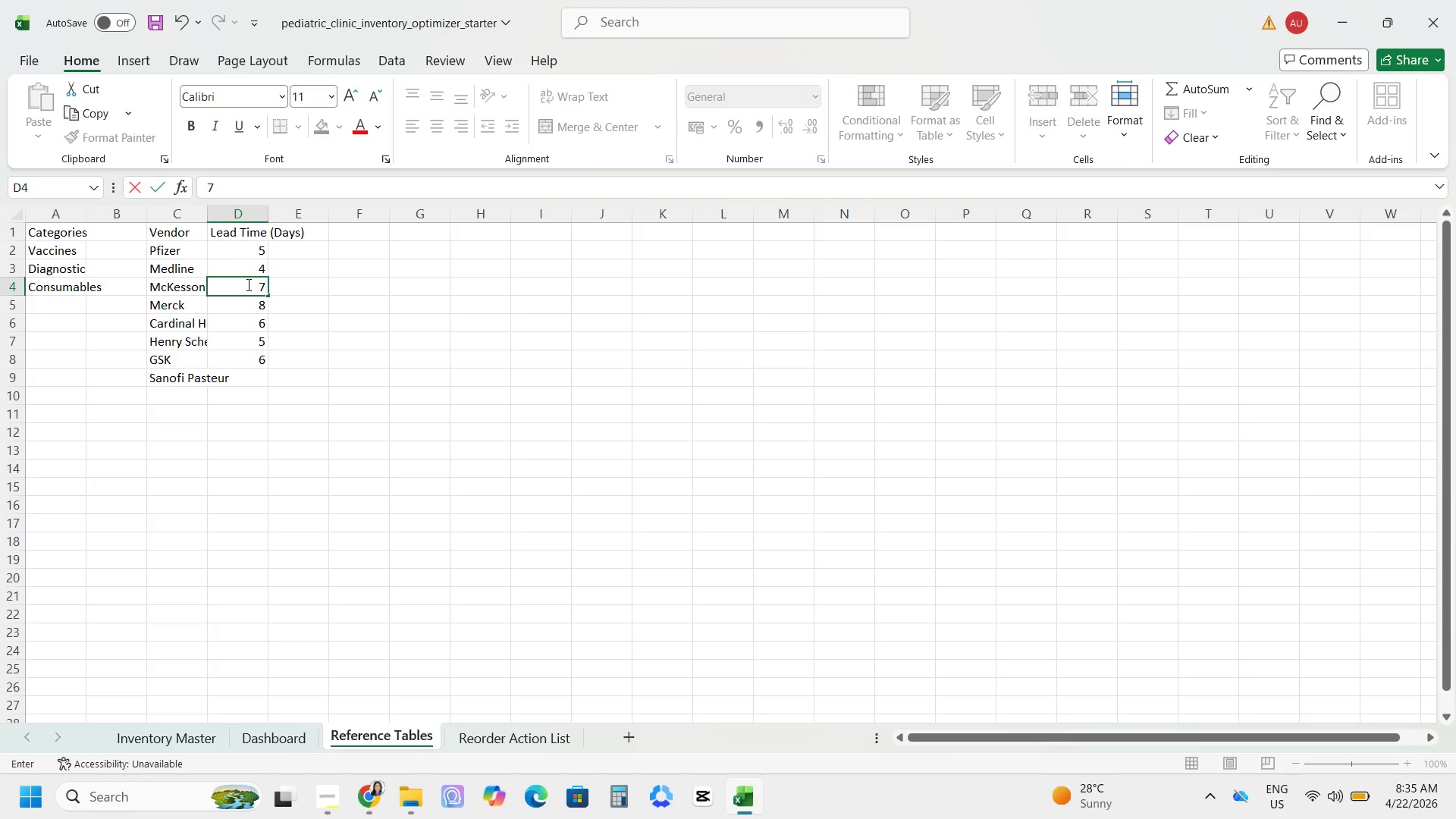 
key(NumpadEnter)
 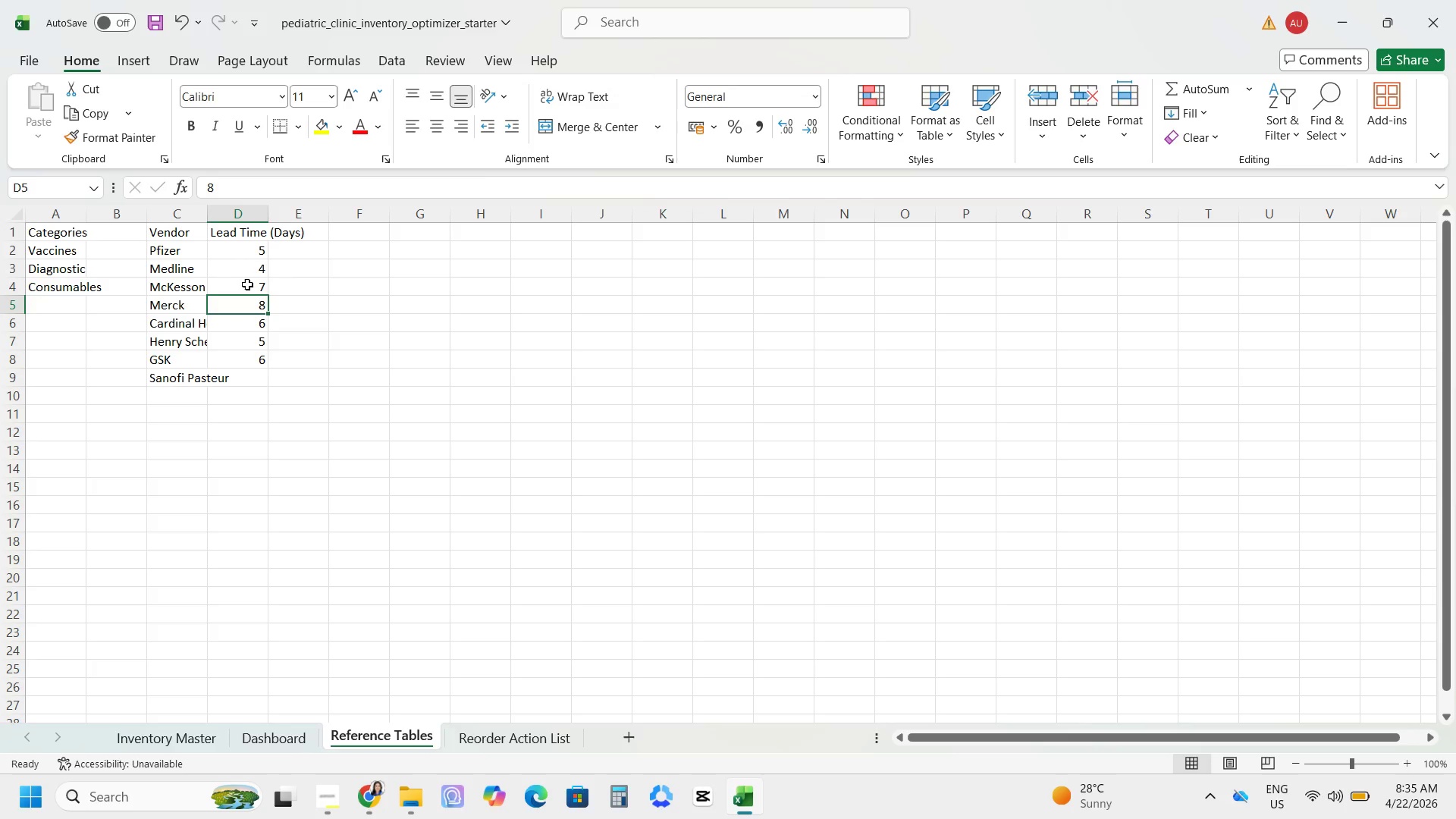 
key(Numpad6)
 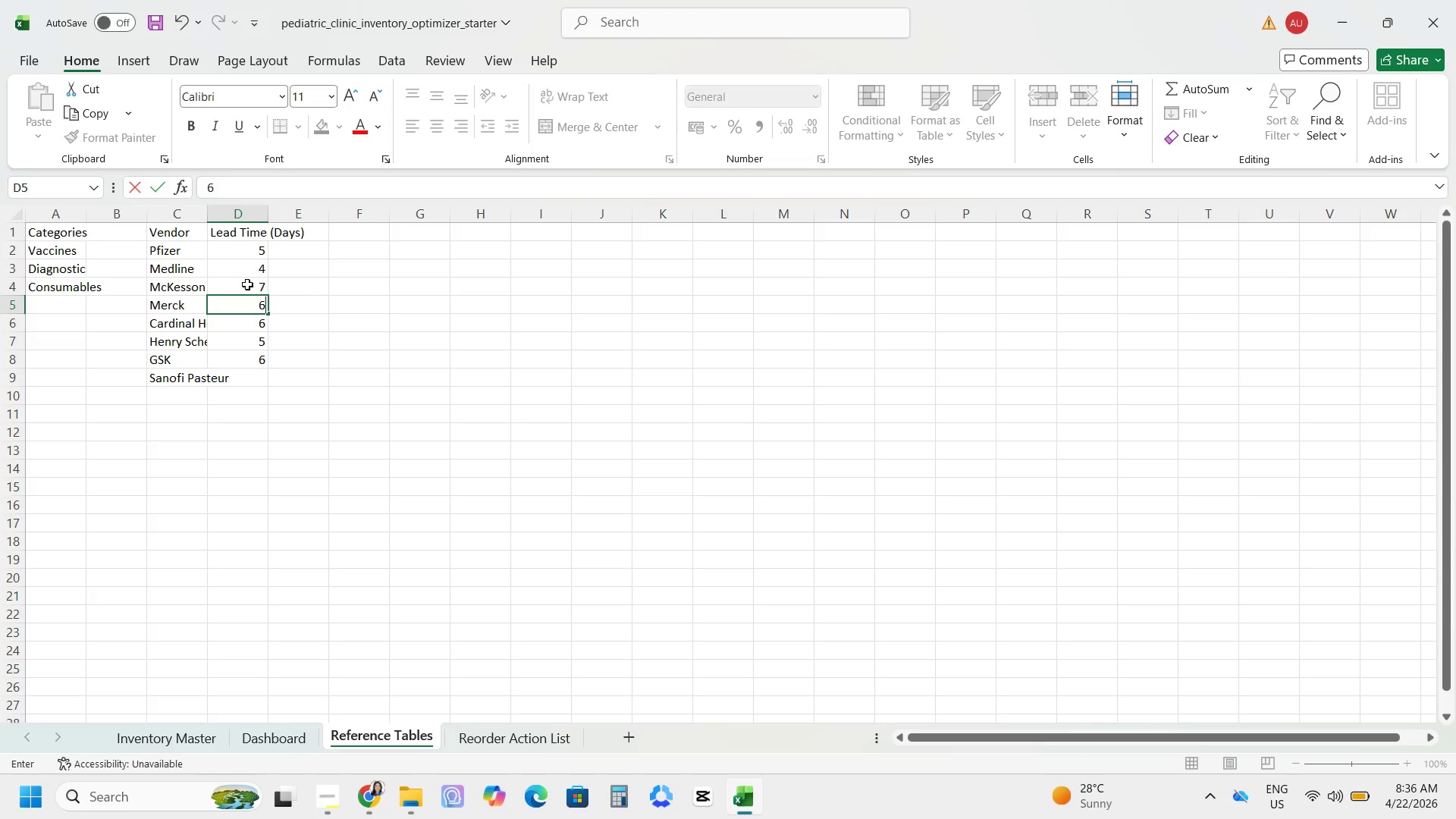 
key(NumpadEnter)
 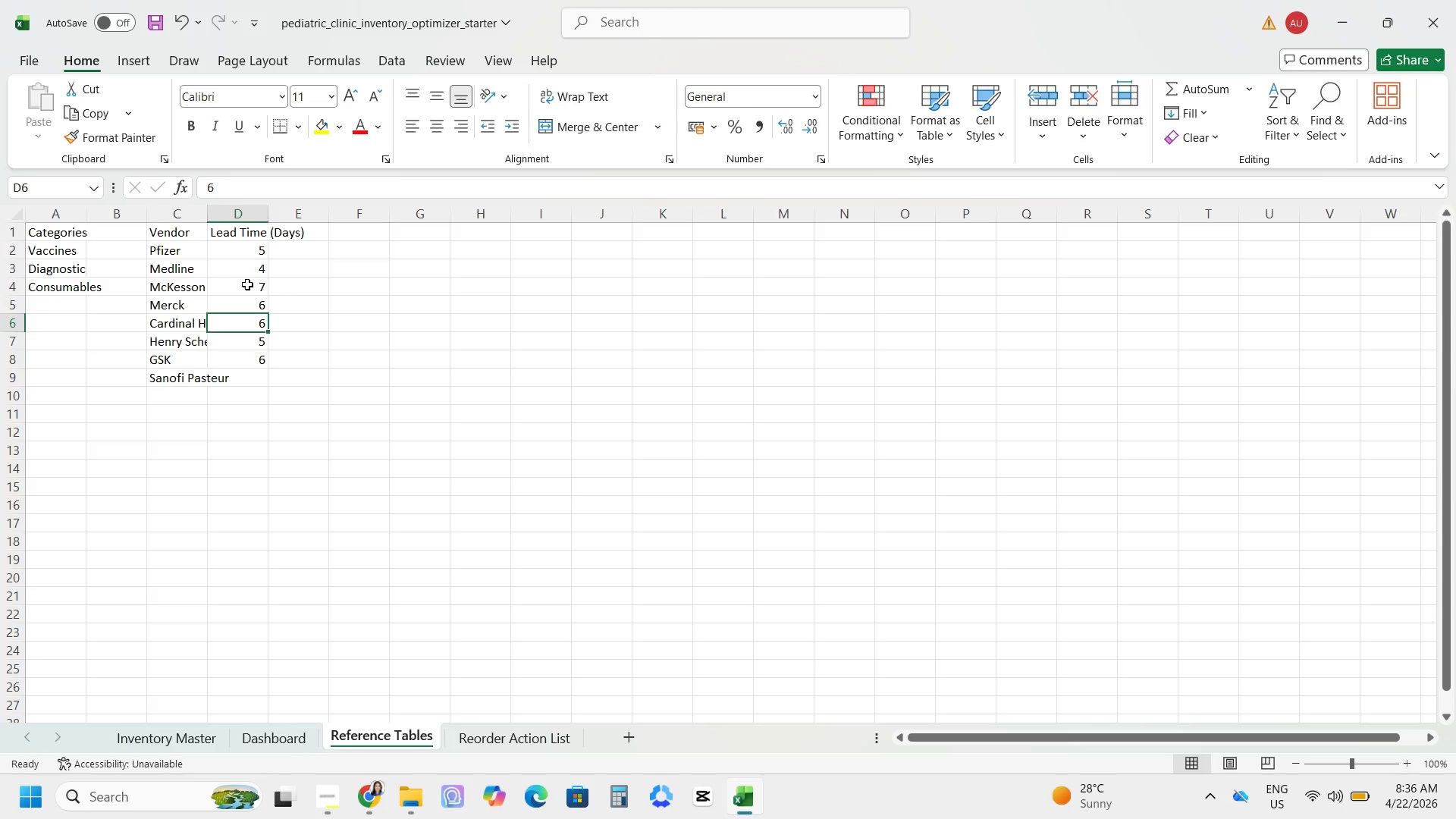 
key(Numpad8)
 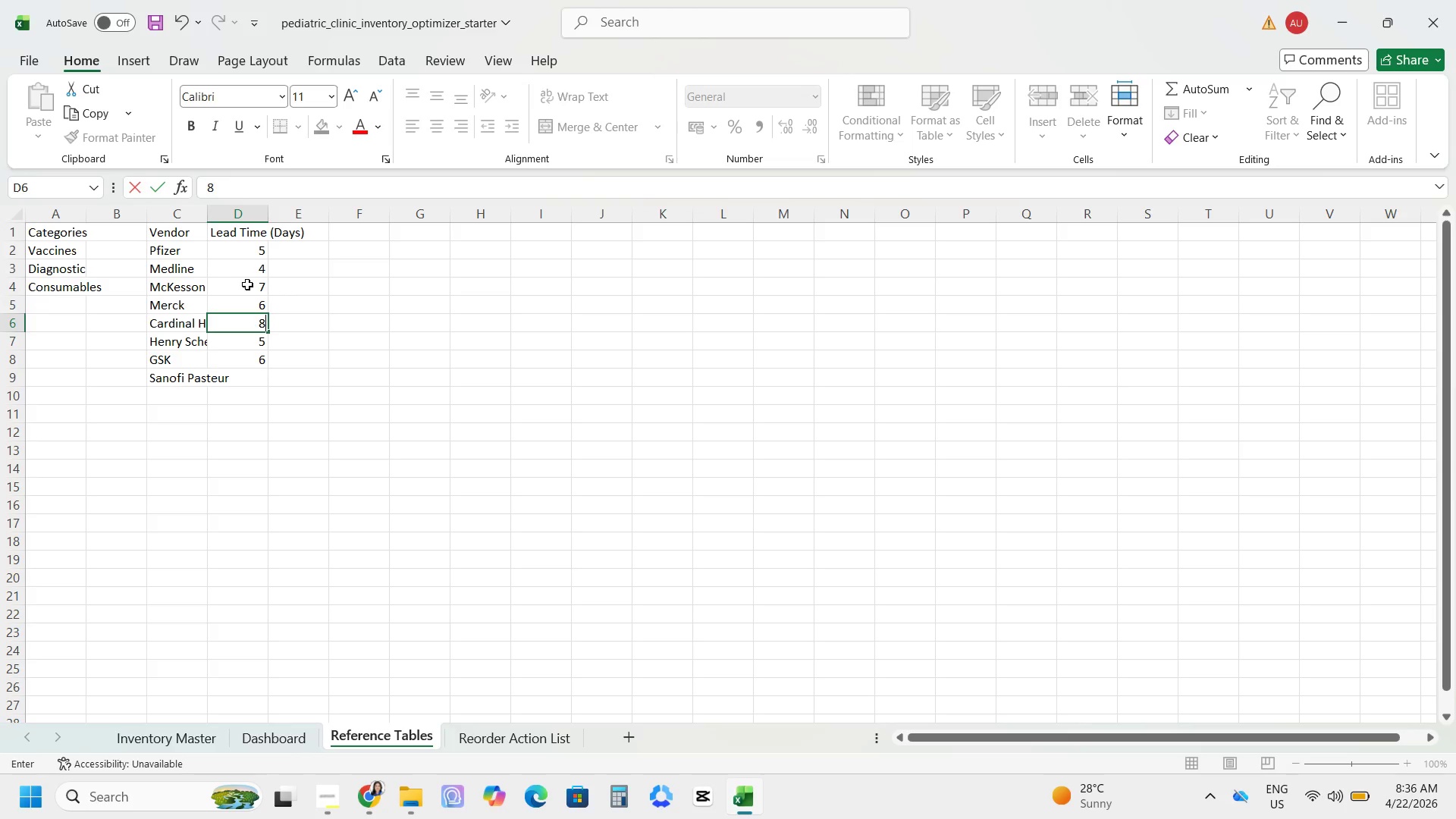 
key(NumpadEnter)
 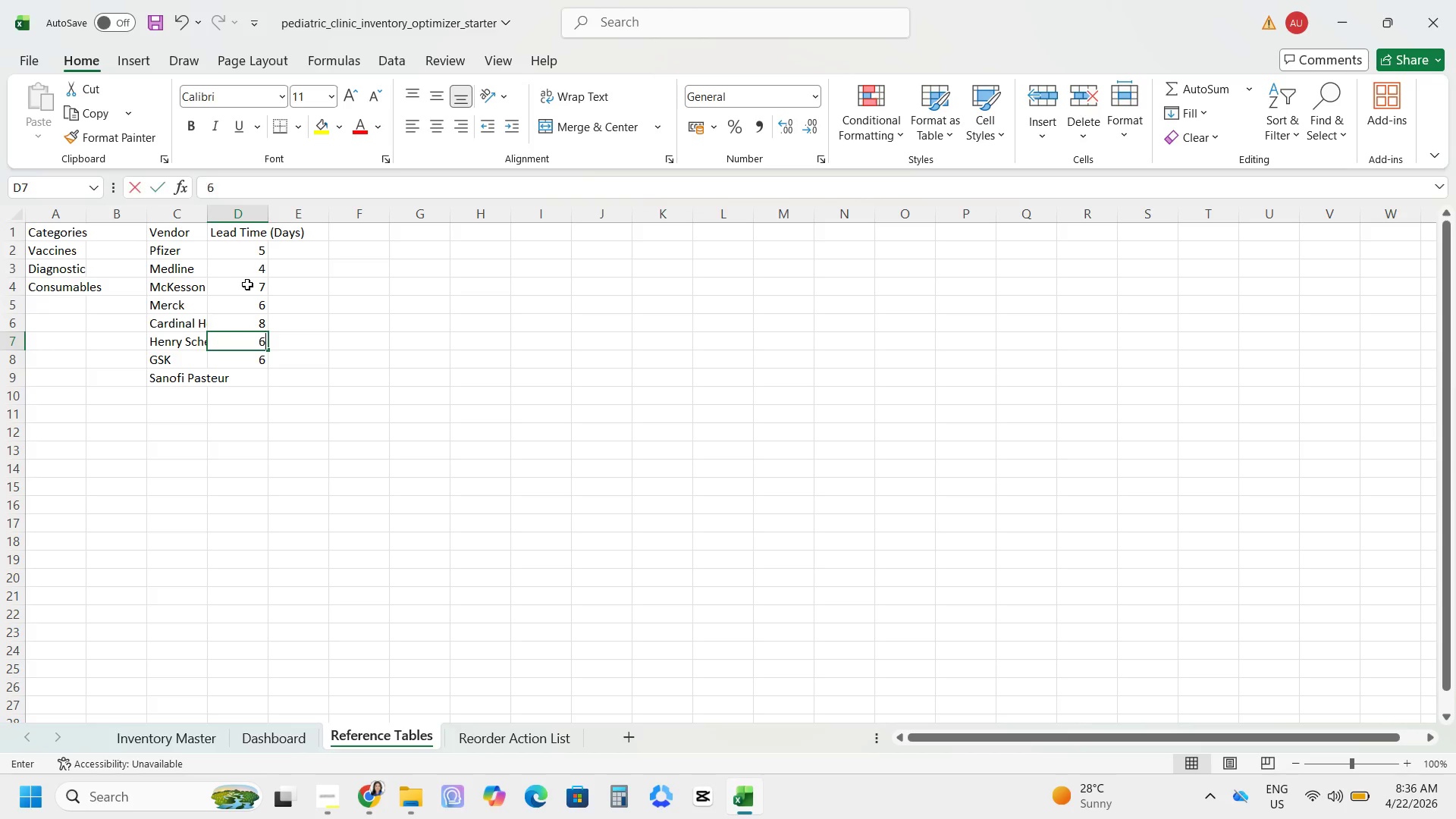 
key(Numpad6)
 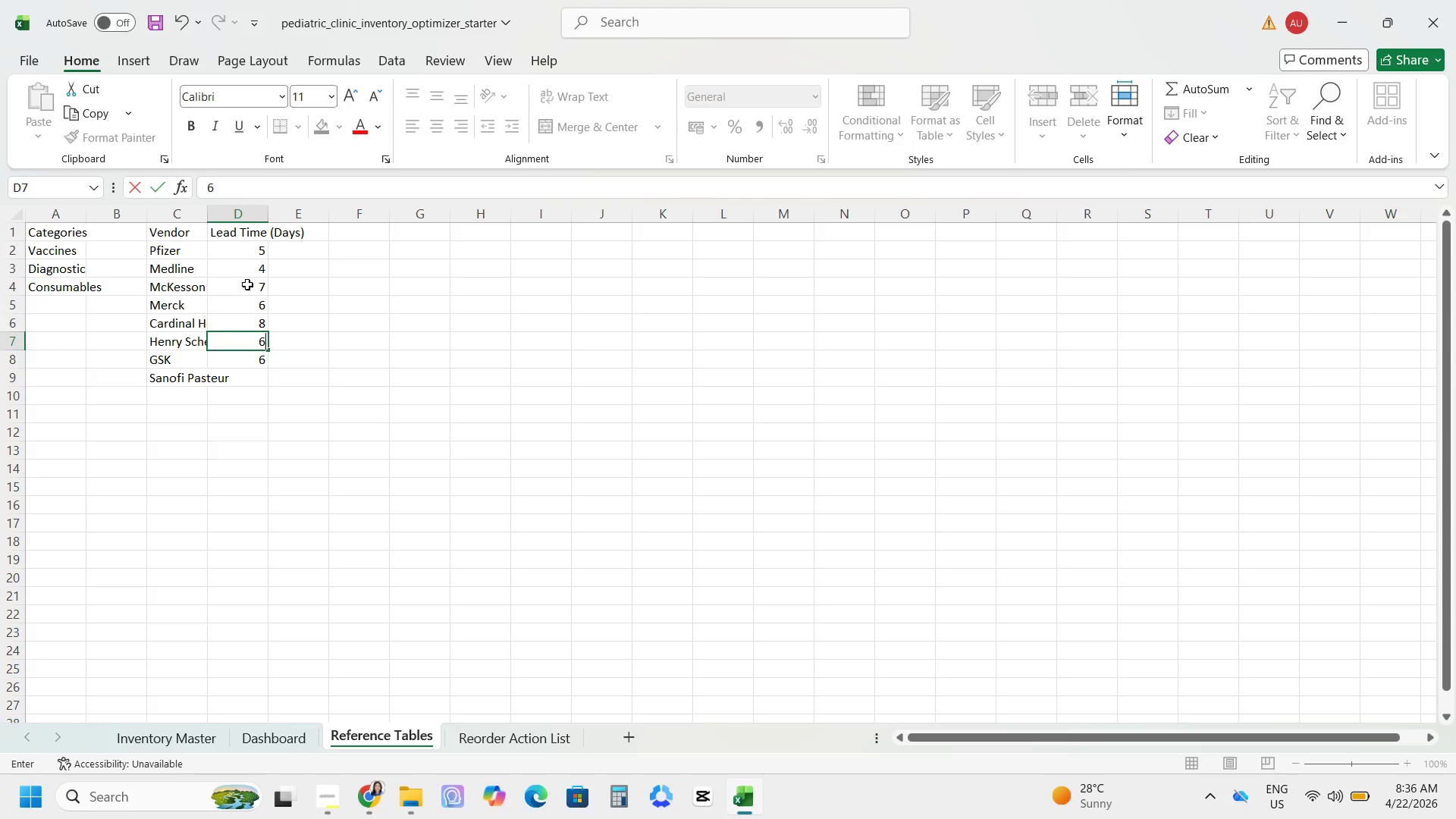 
key(NumpadEnter)
 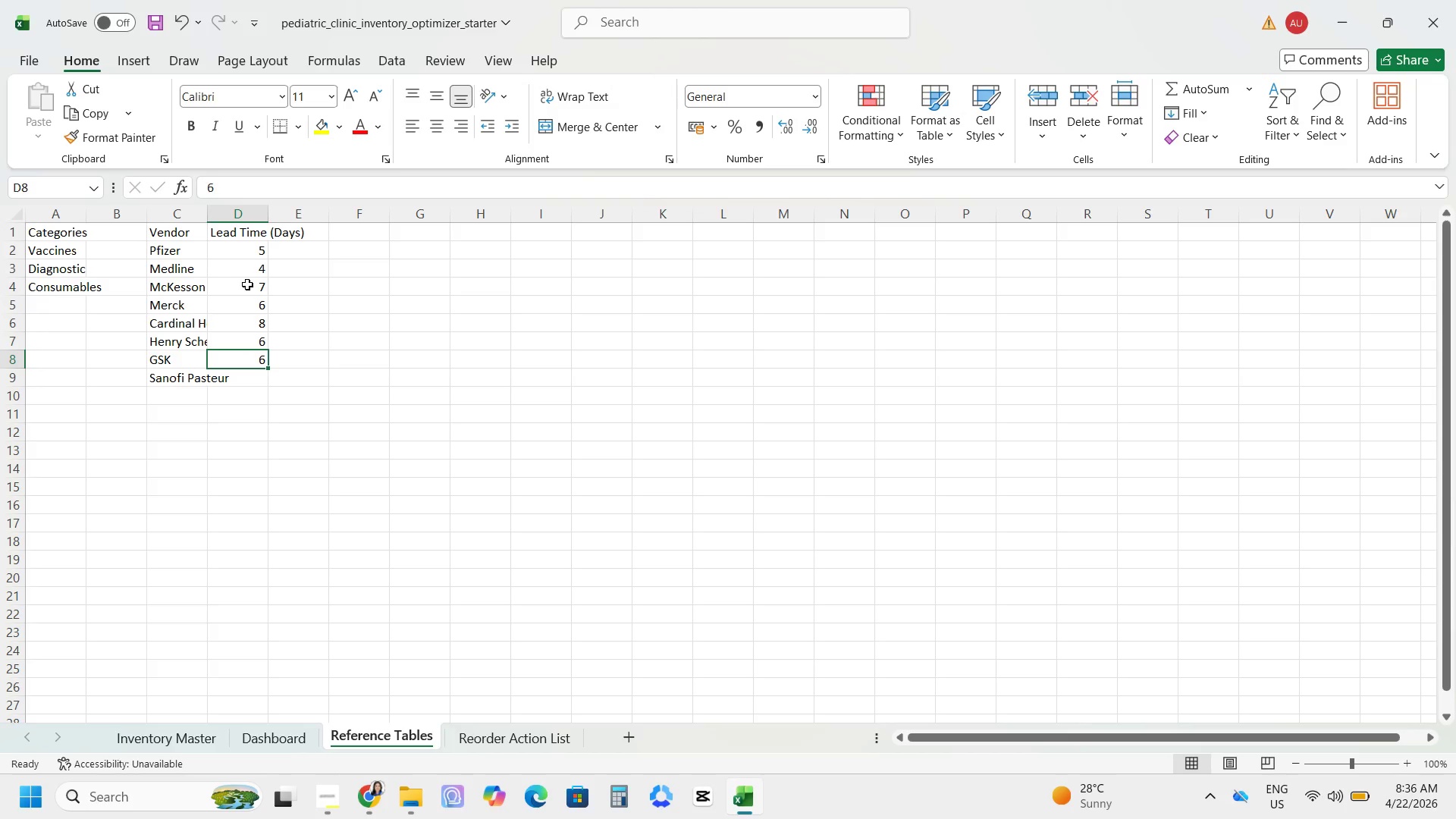 
key(Numpad5)
 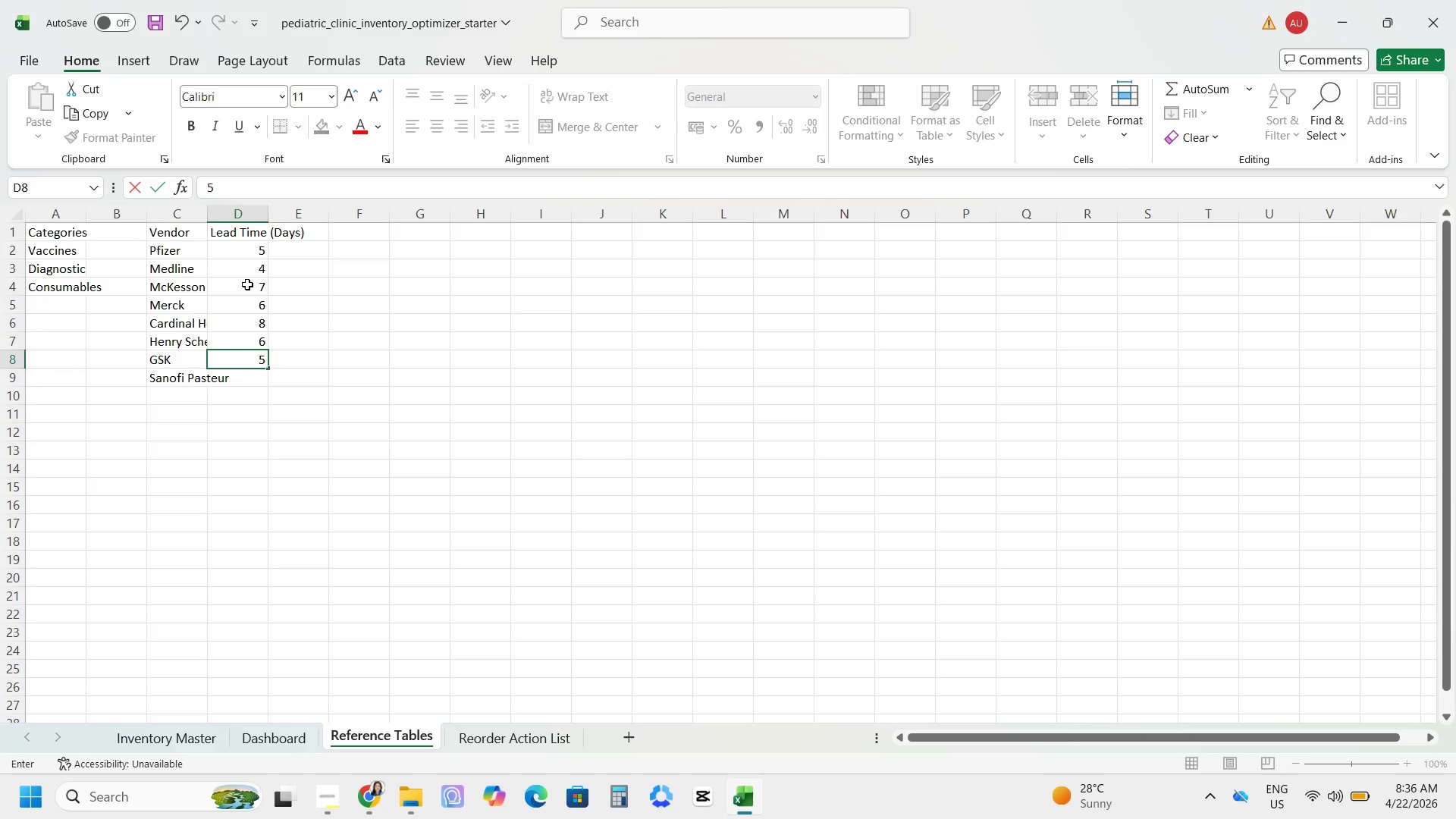 
key(NumpadEnter)
 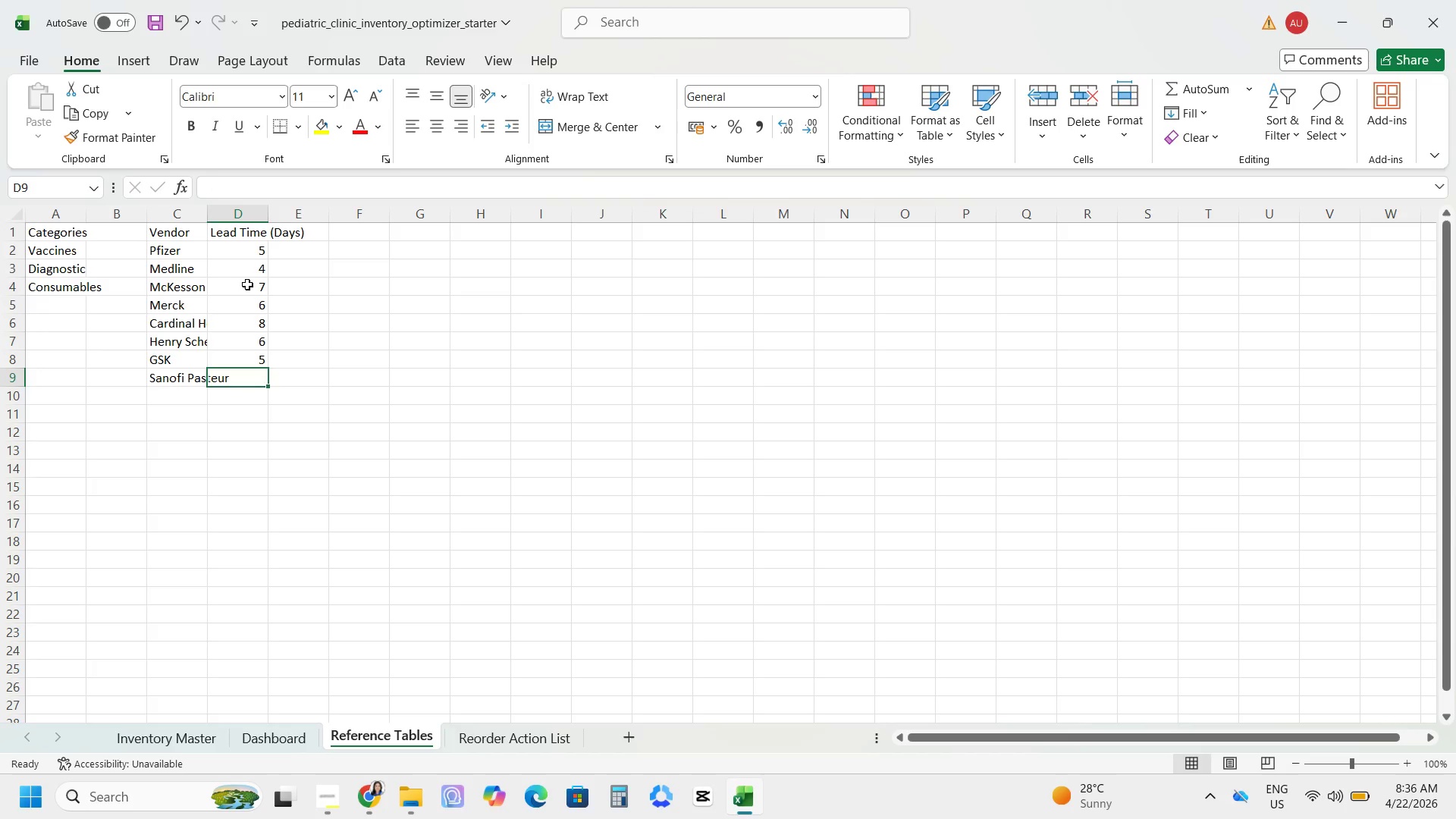 
key(Numpad6)
 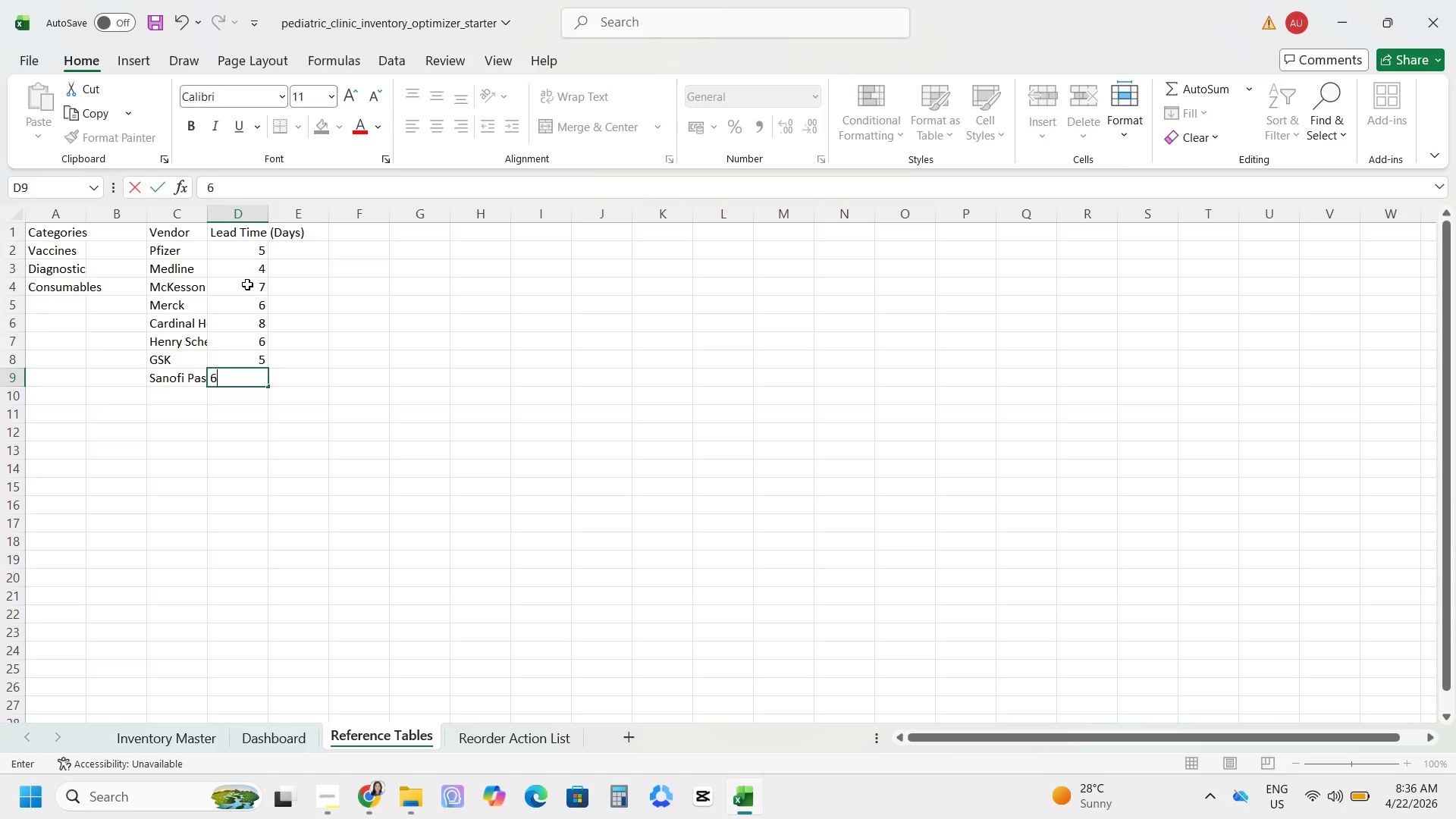 
key(NumpadEnter)
 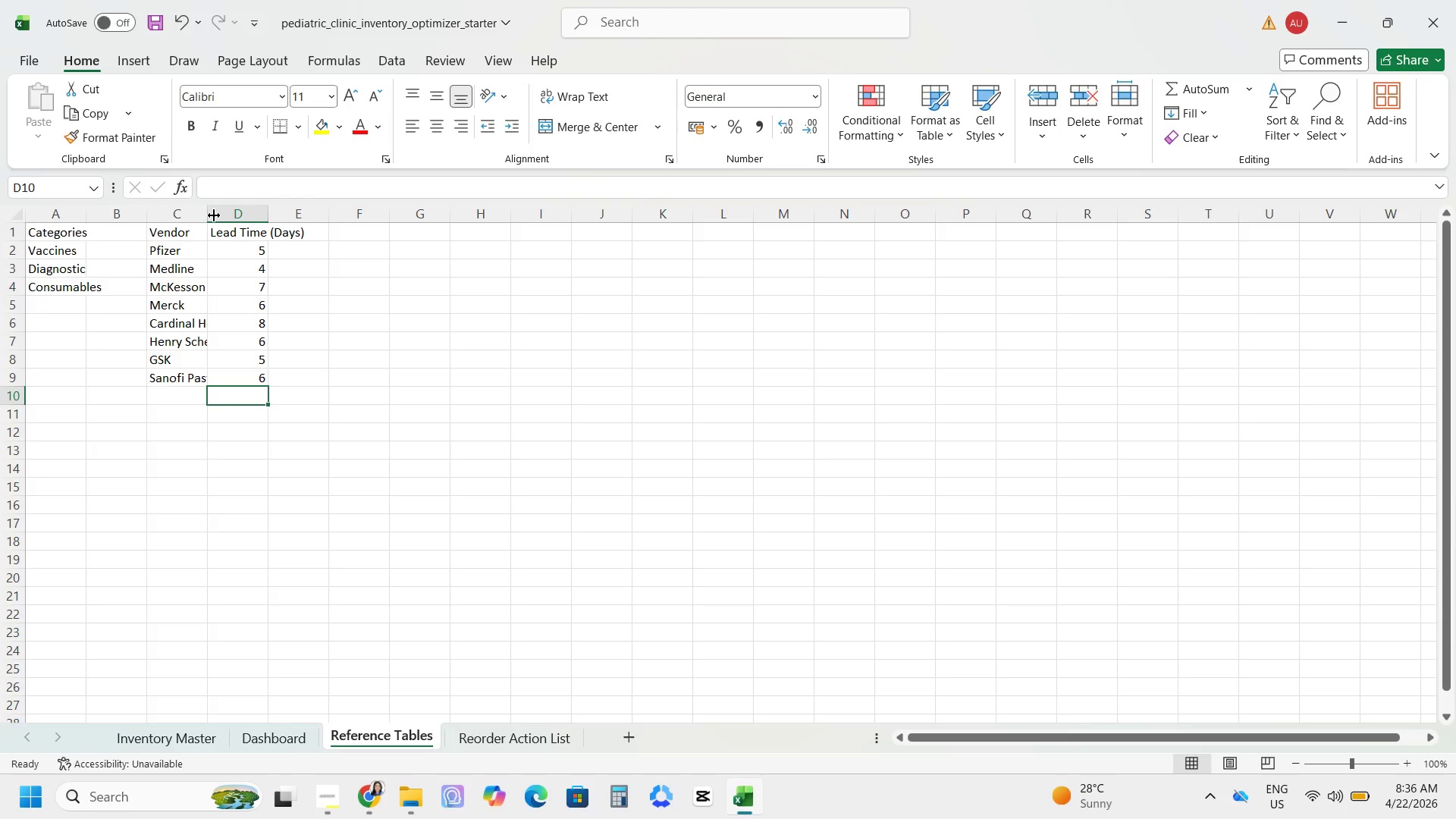 
double_click([209, 218])
 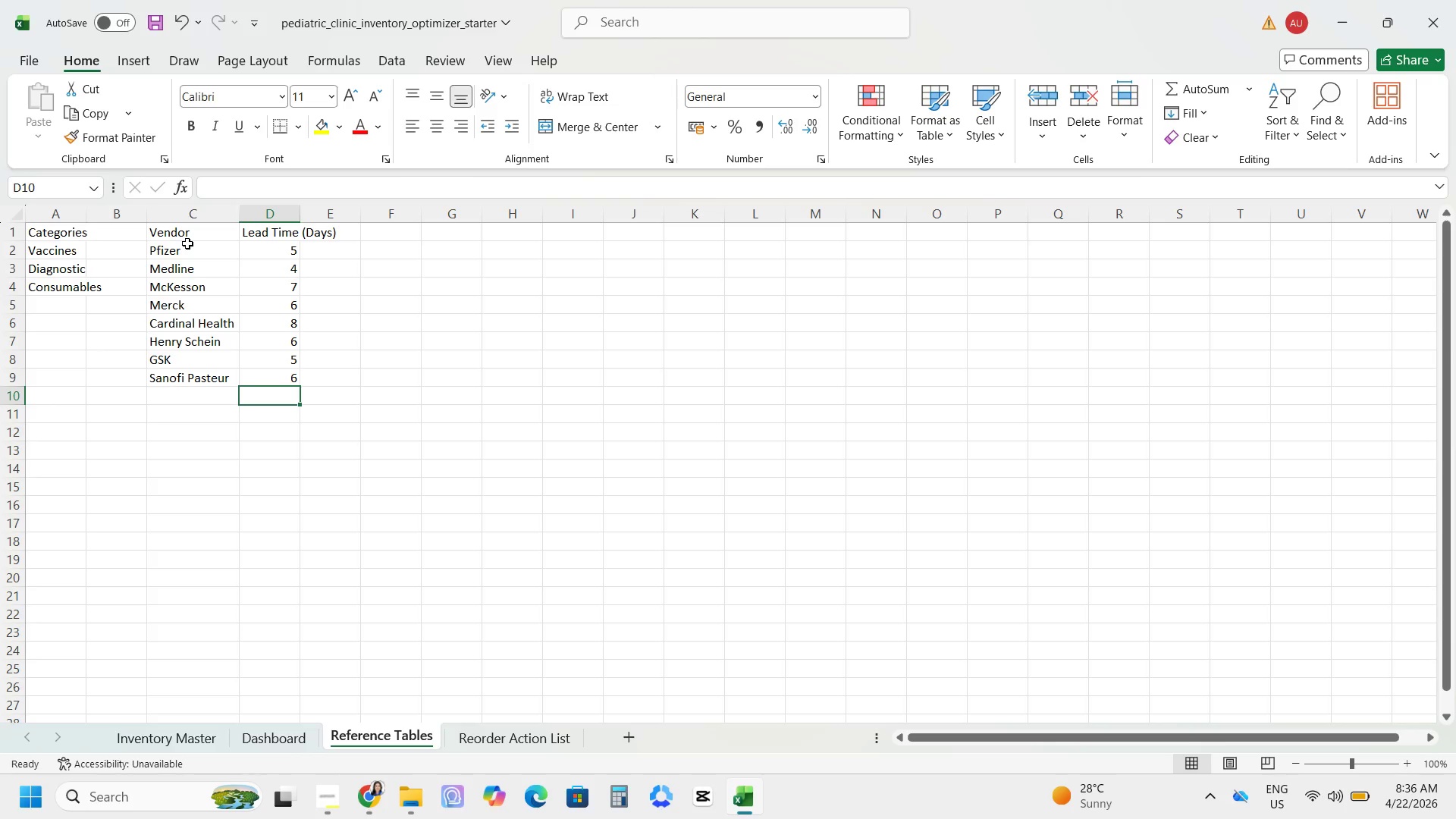 
wait(10.81)
 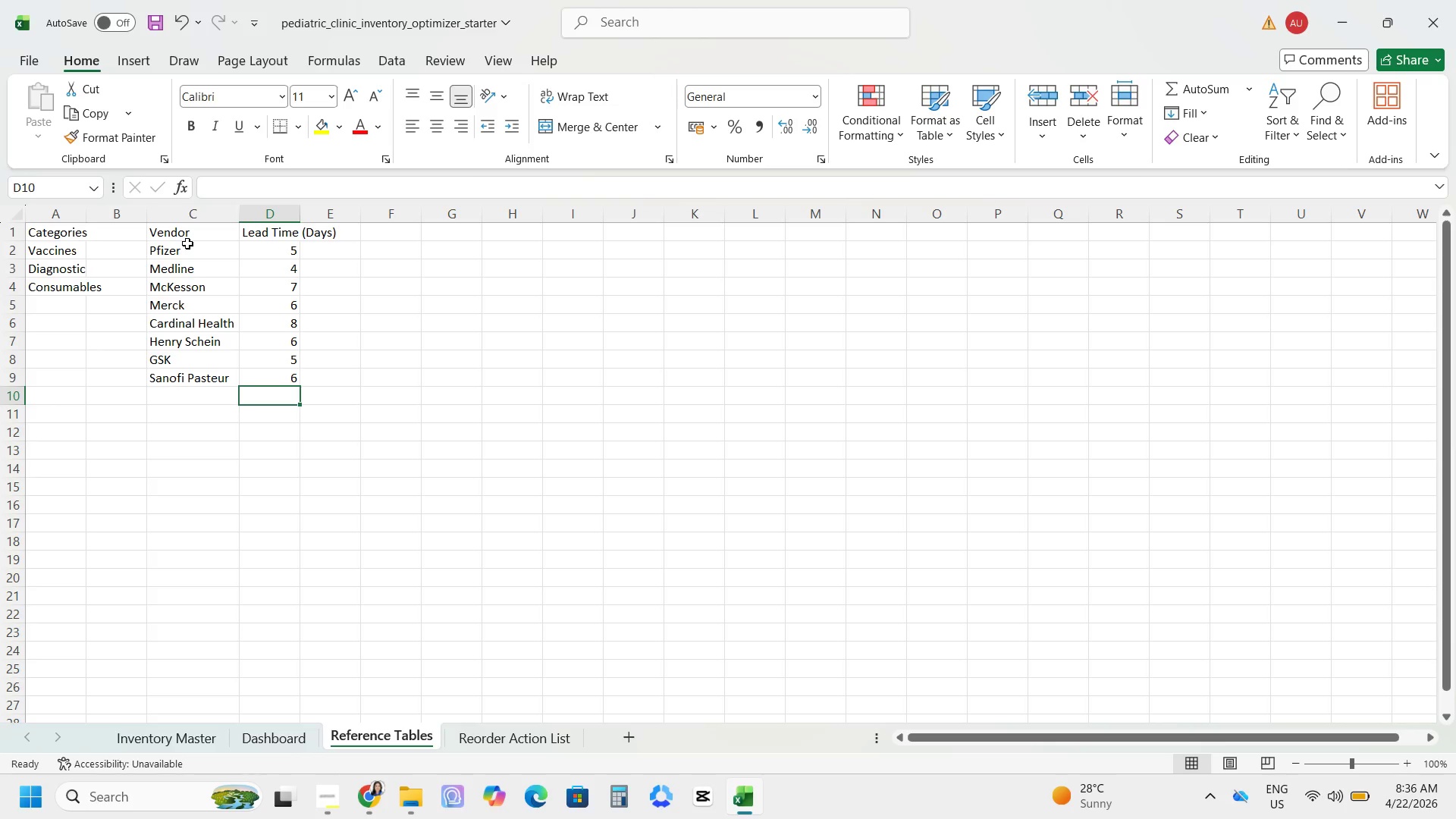 
double_click([79, 212])
 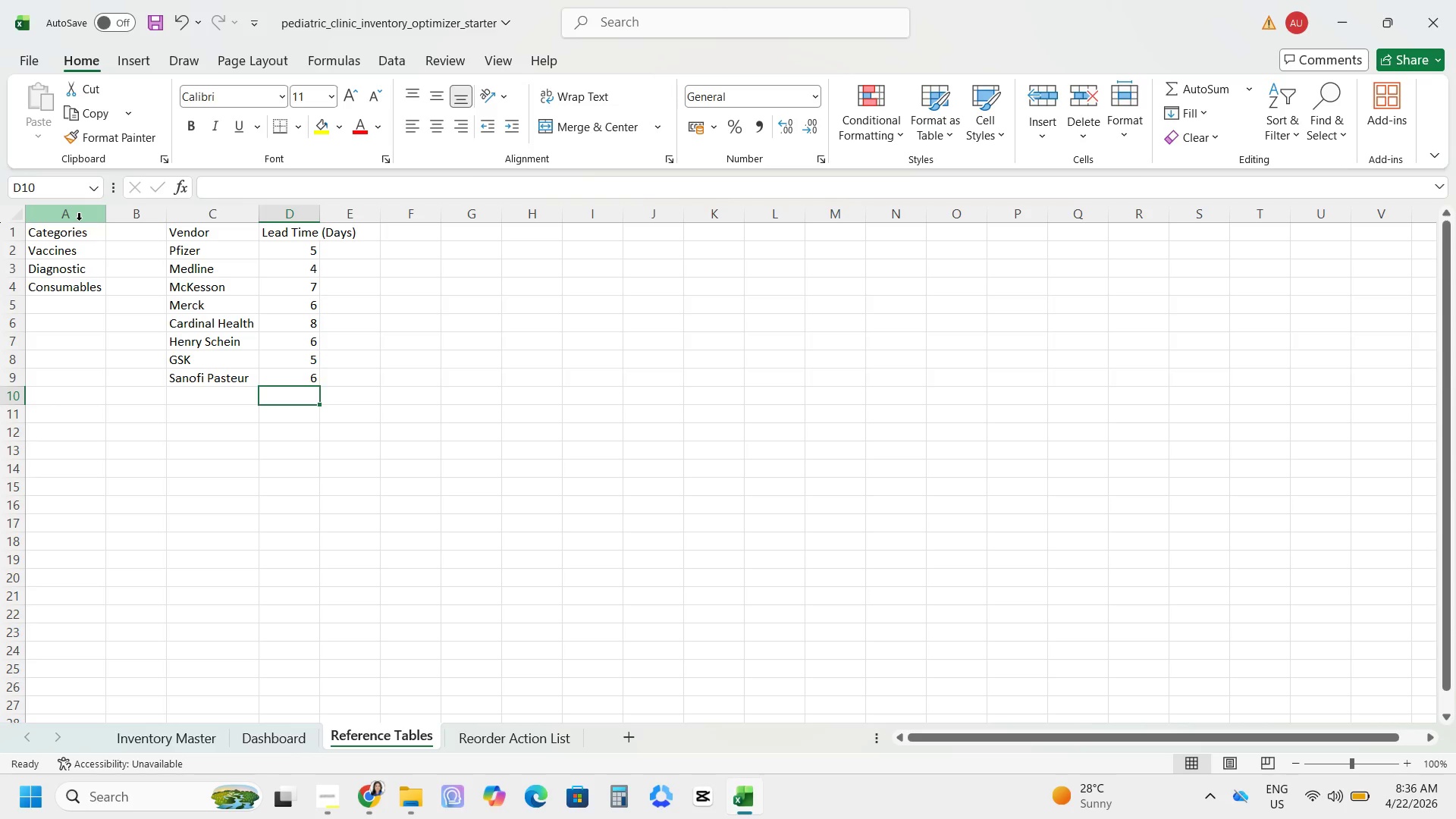 
wait(12.83)
 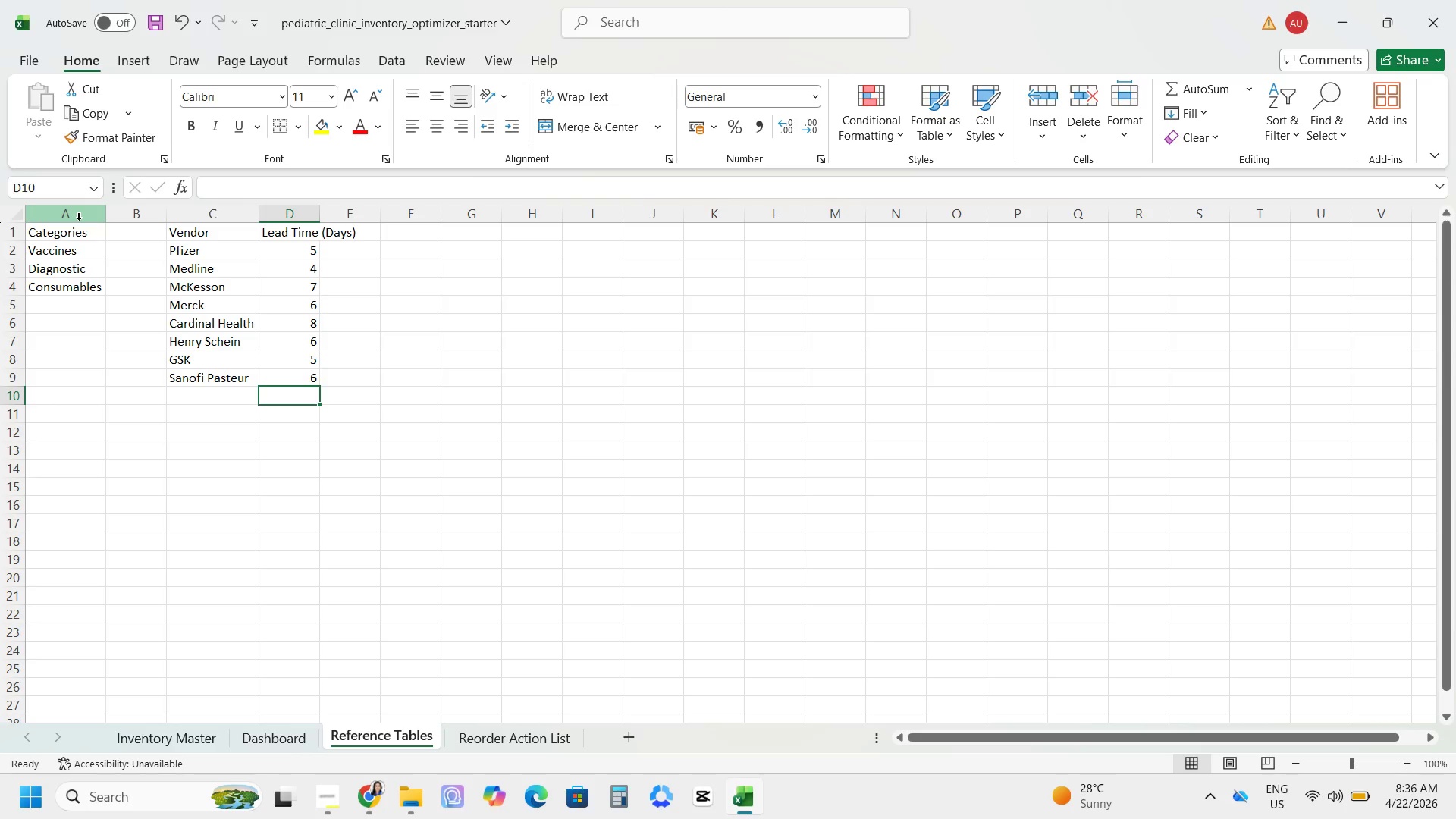 
left_click([152, 739])
 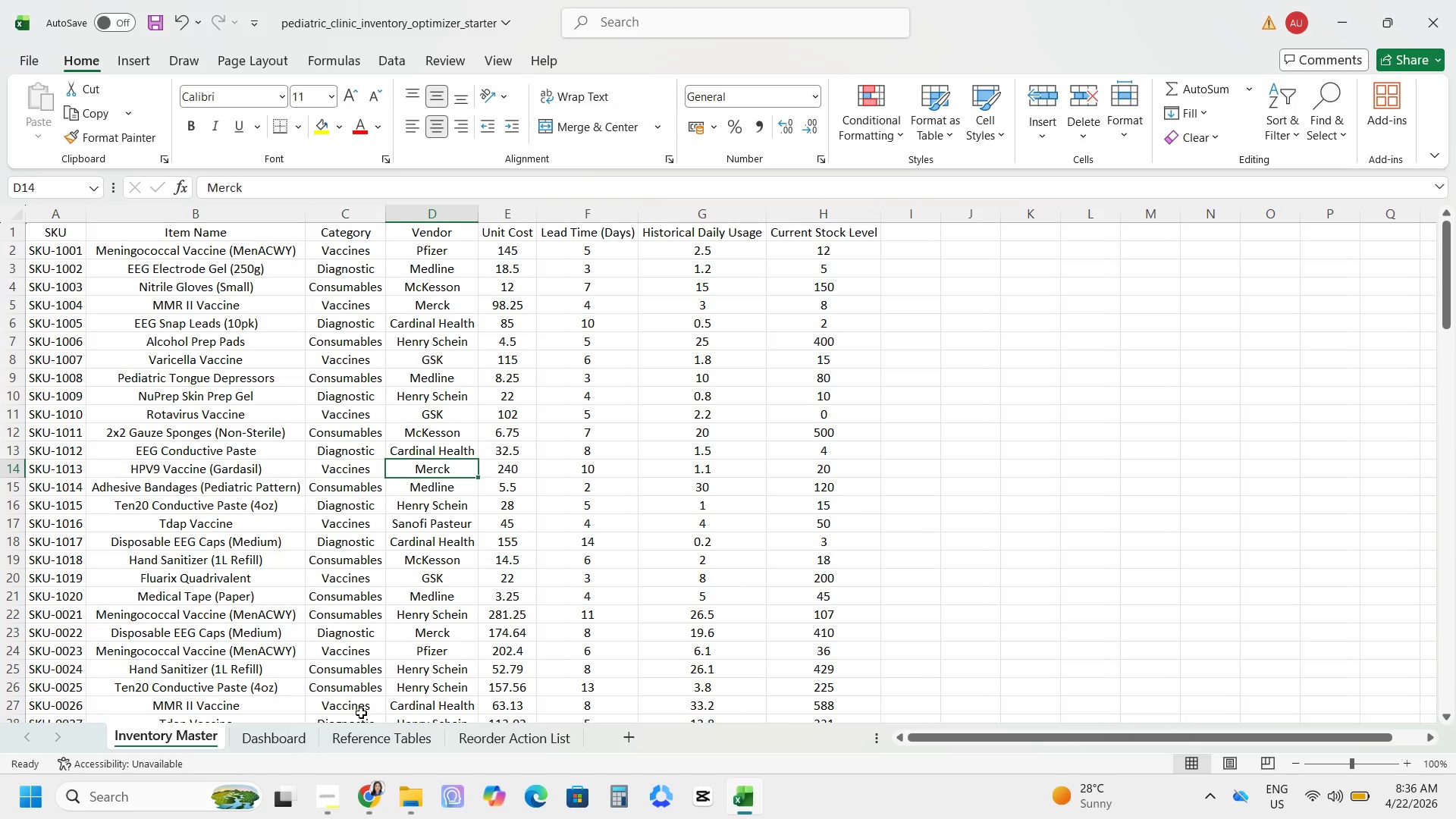 
wait(8.14)
 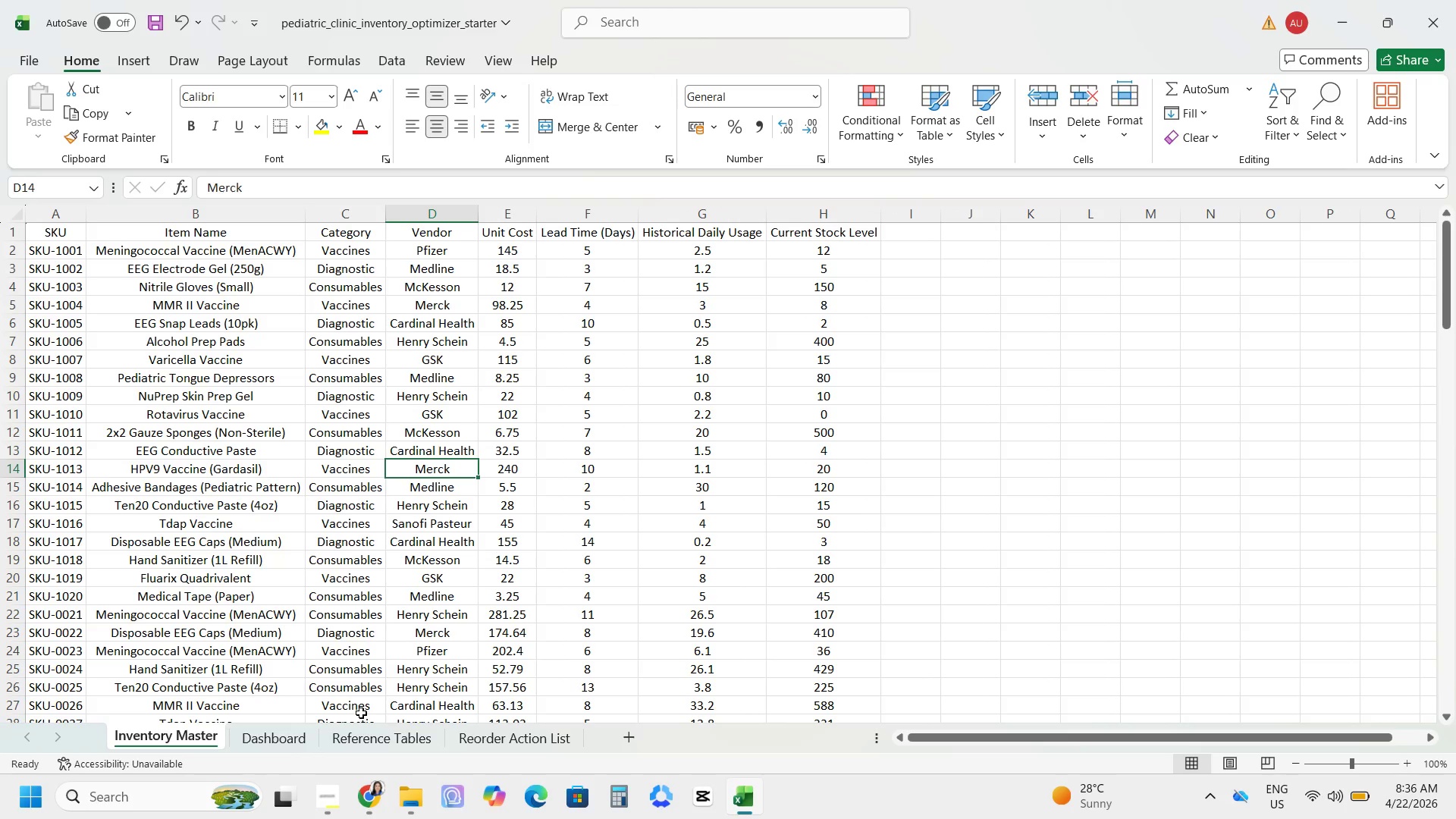 
left_click([347, 733])
 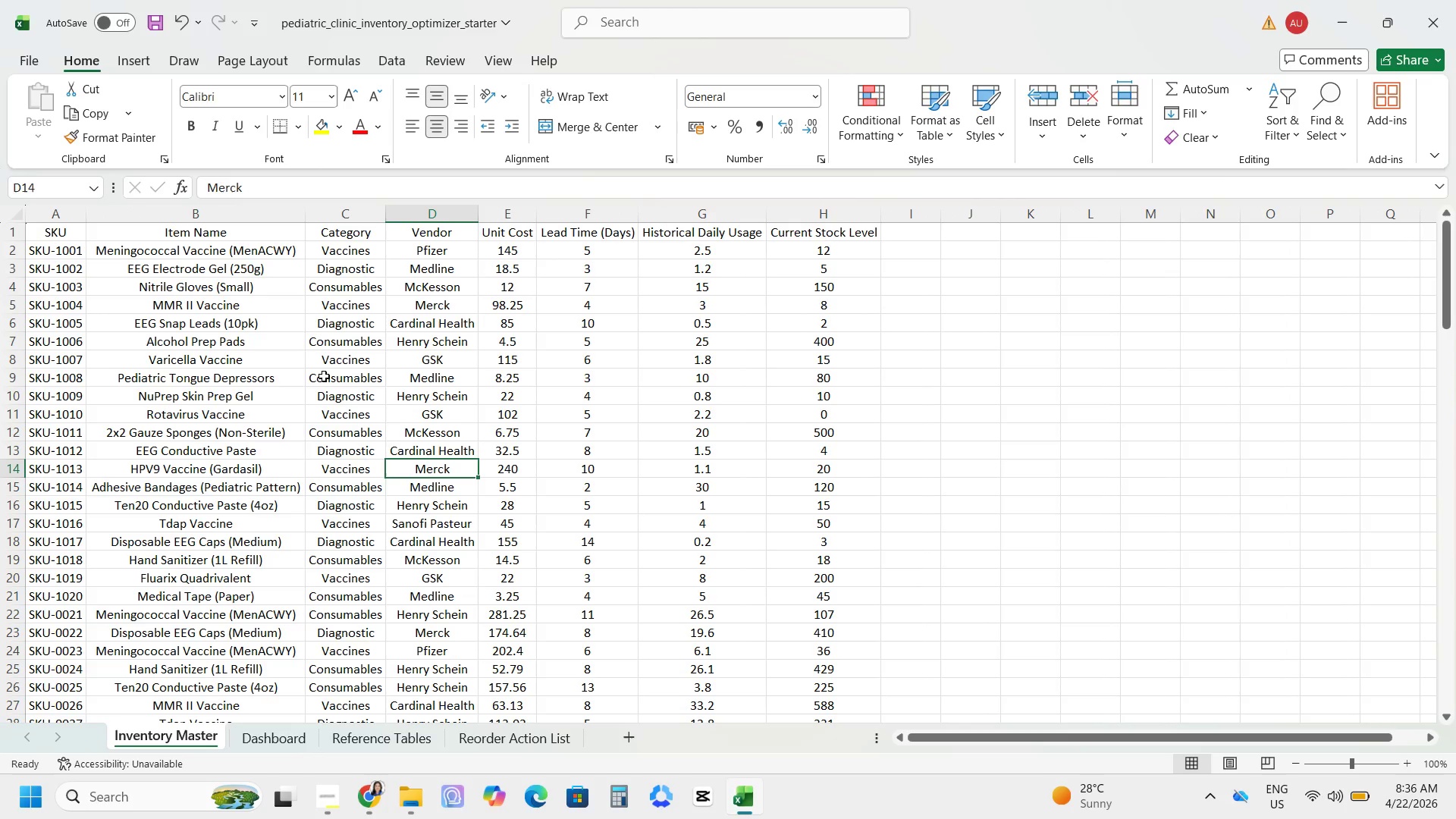 
left_click([349, 215])
 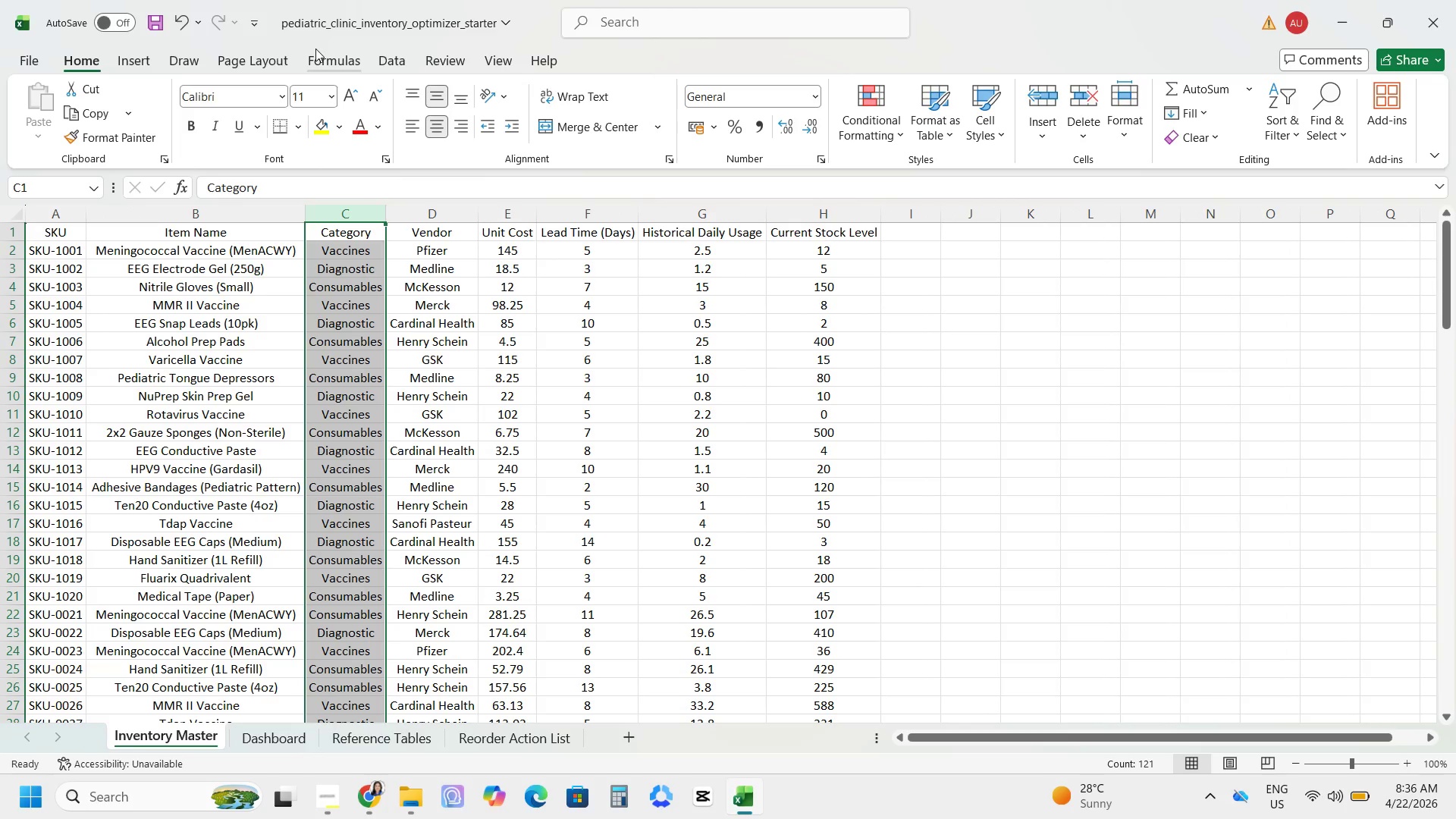 
left_click([284, 72])
 